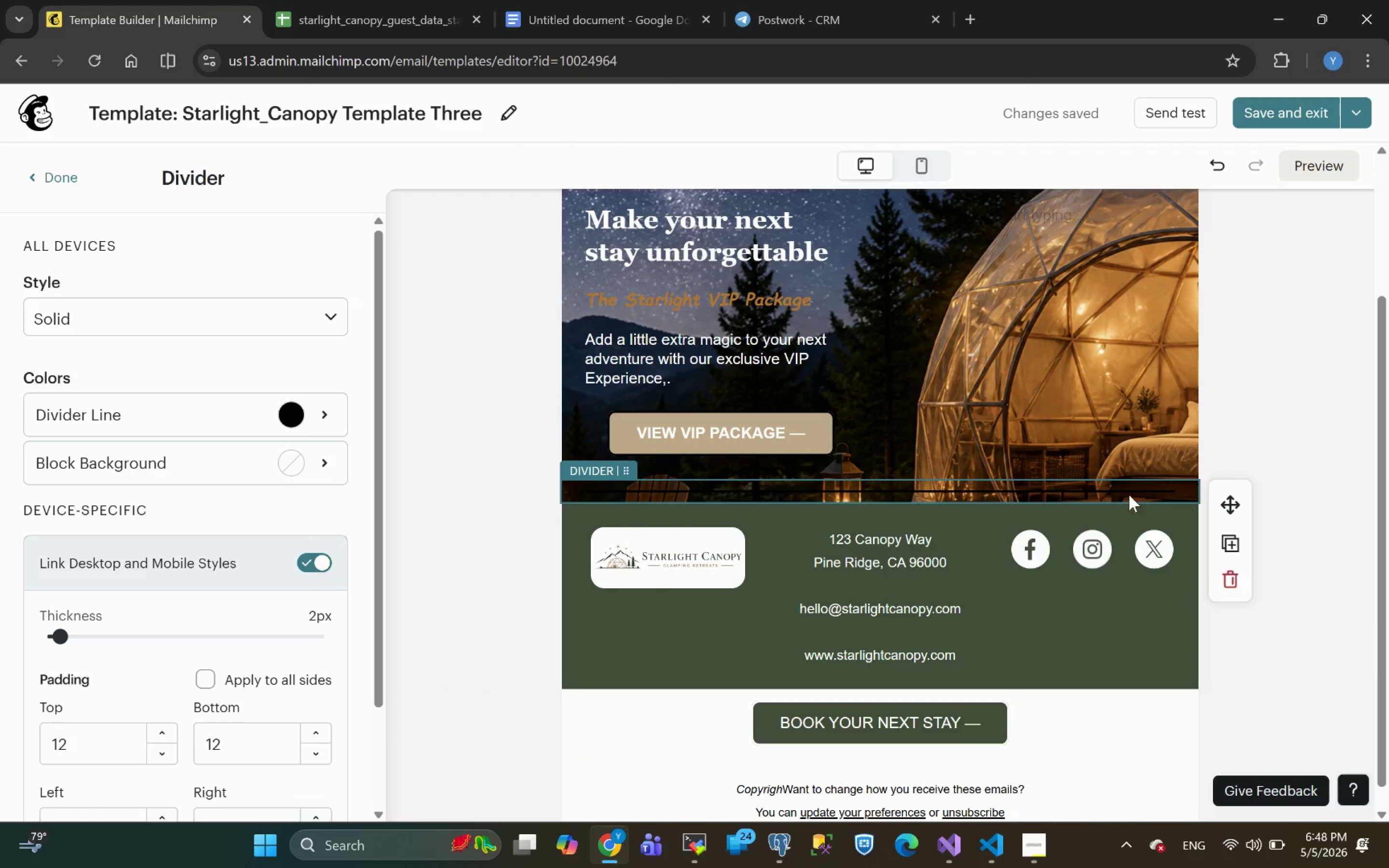 
left_click([1226, 571])
 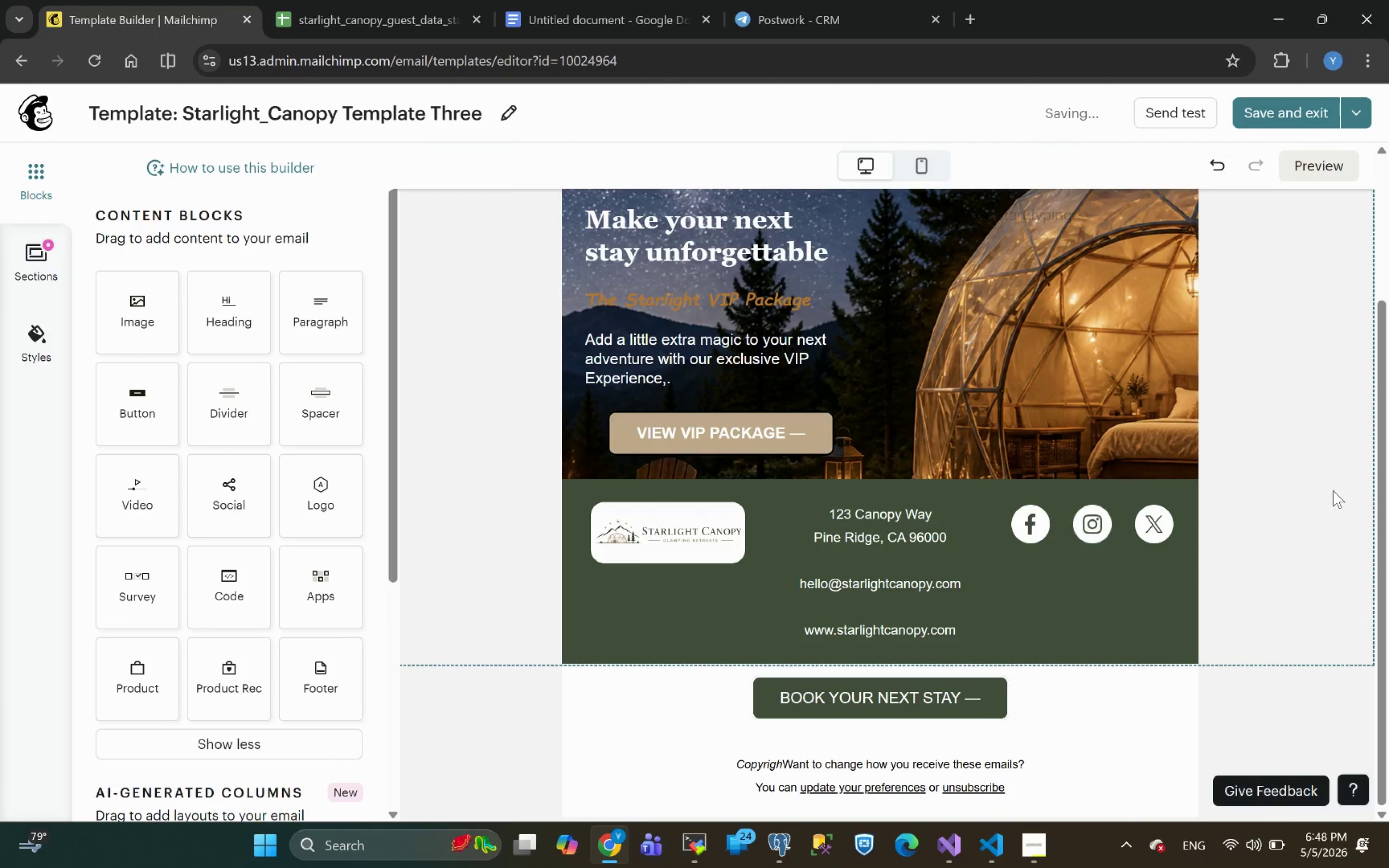 
left_click([1332, 568])
 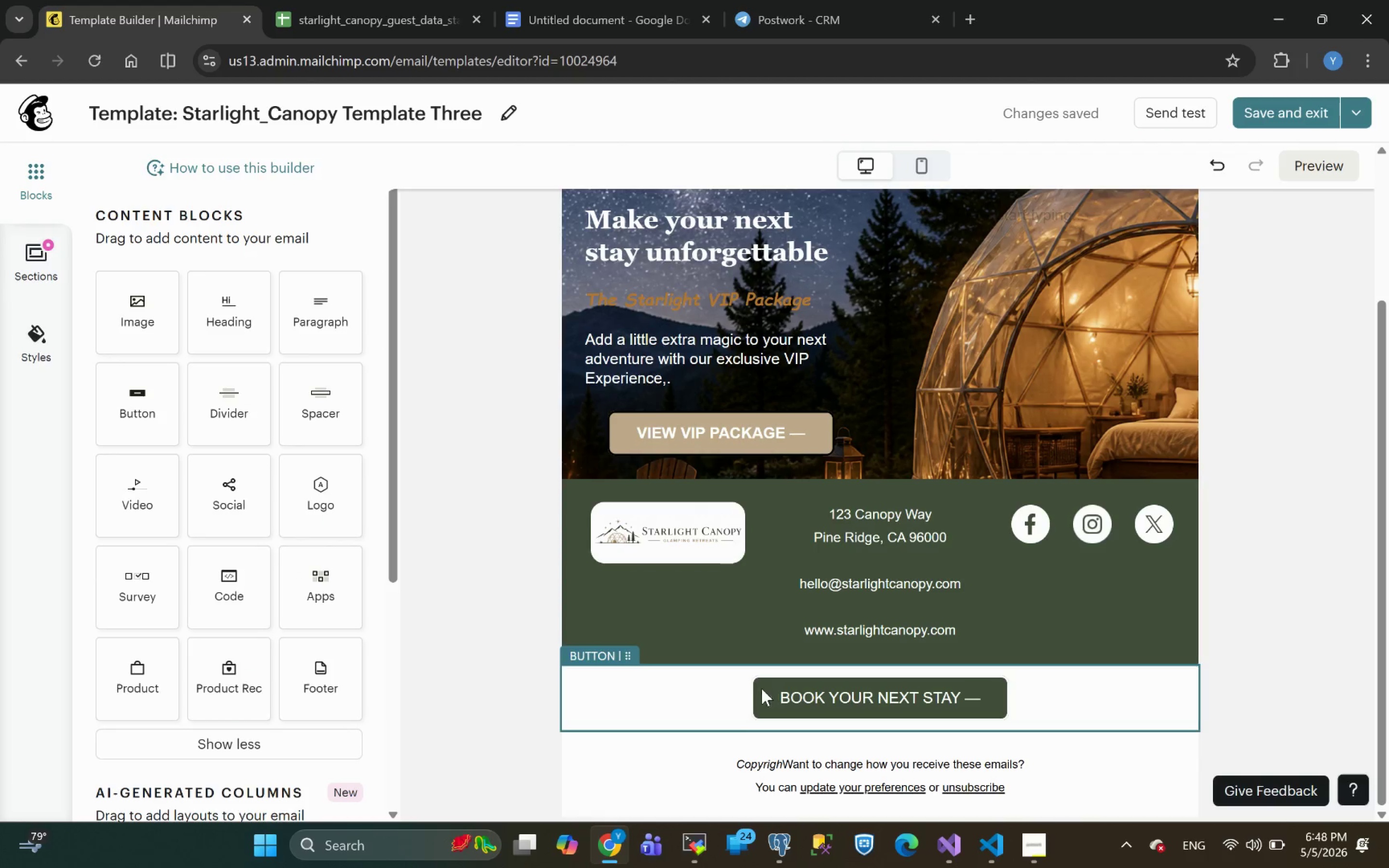 
wait(17.02)
 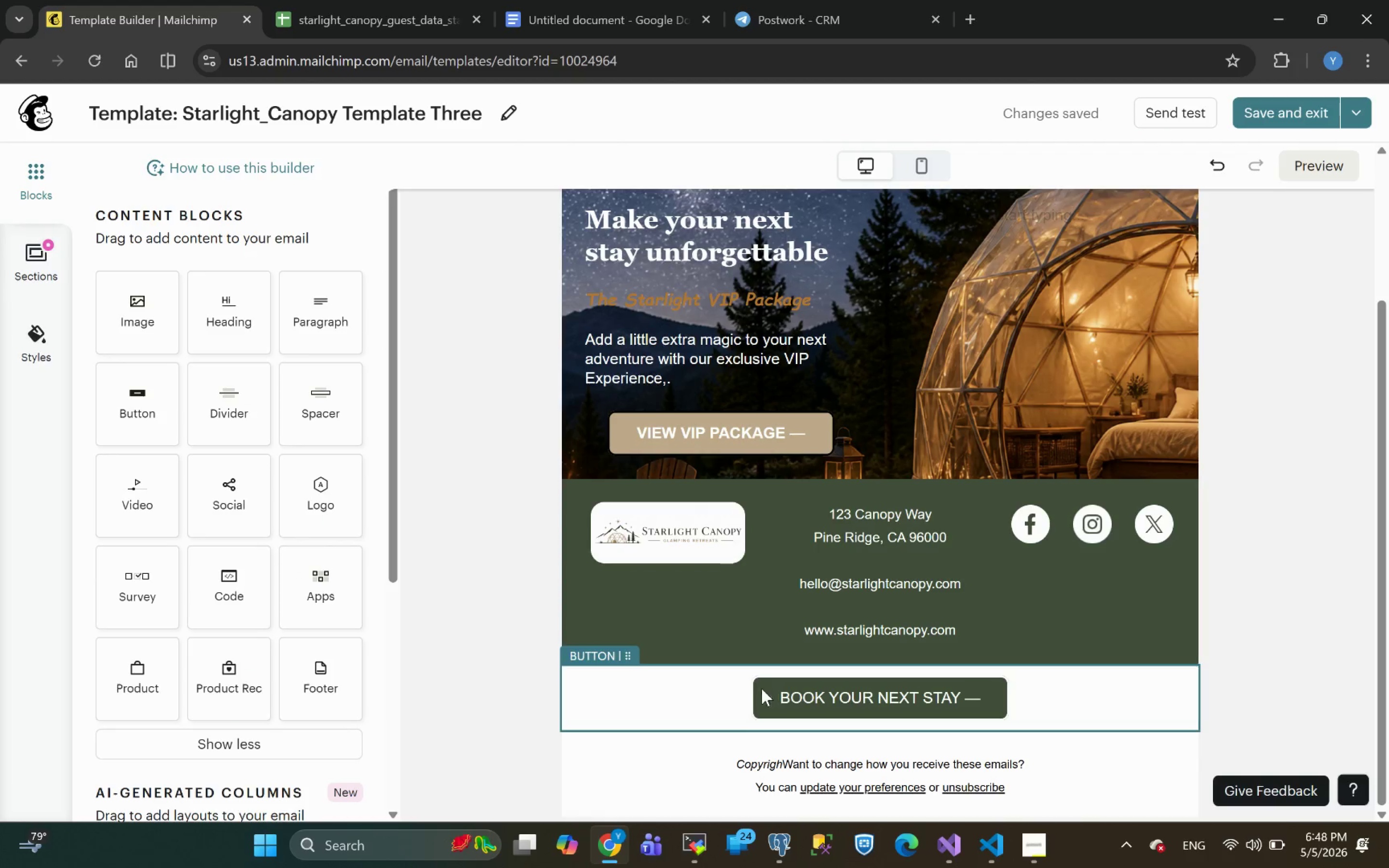 
left_click([990, 699])
 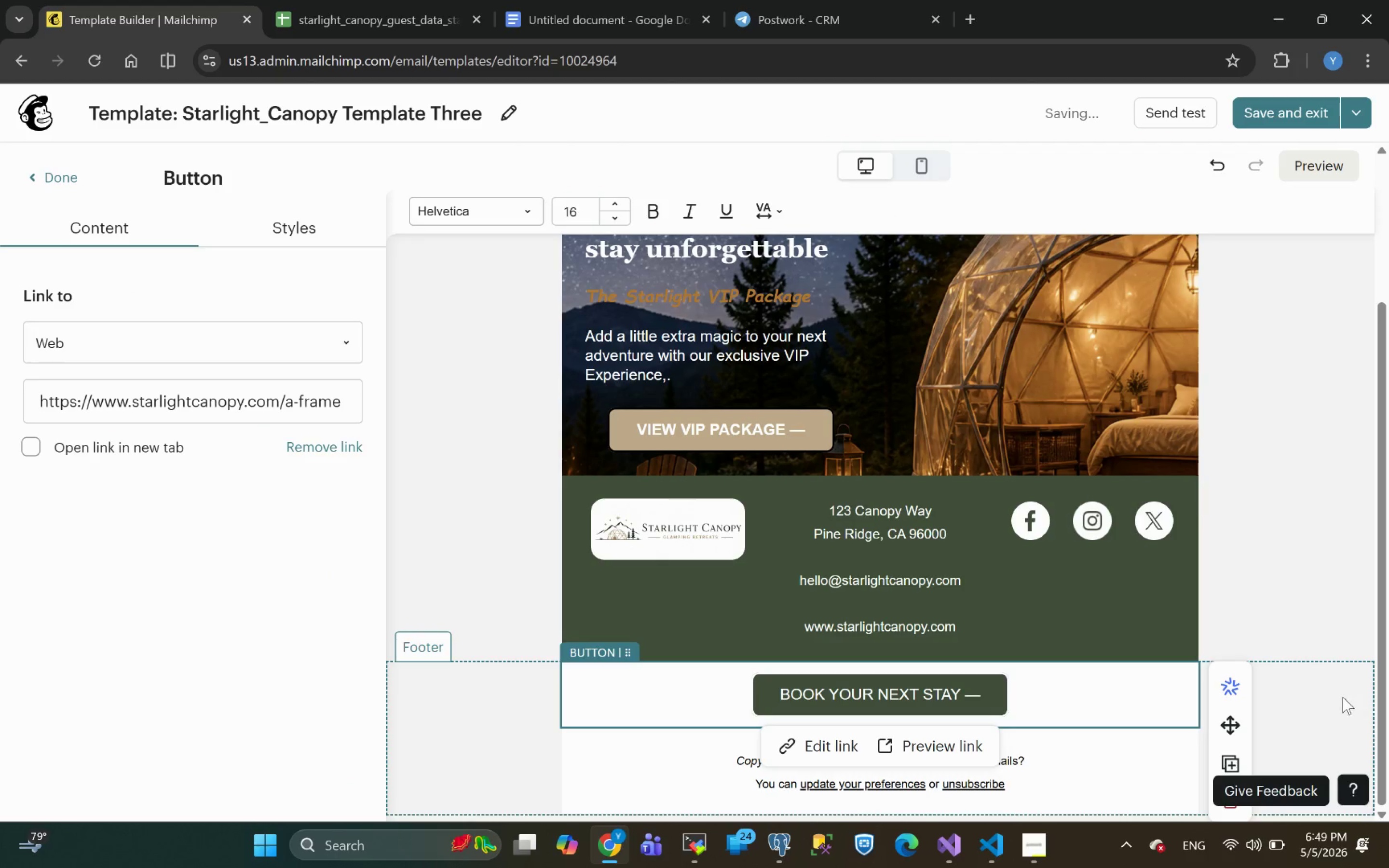 
left_click([1232, 805])
 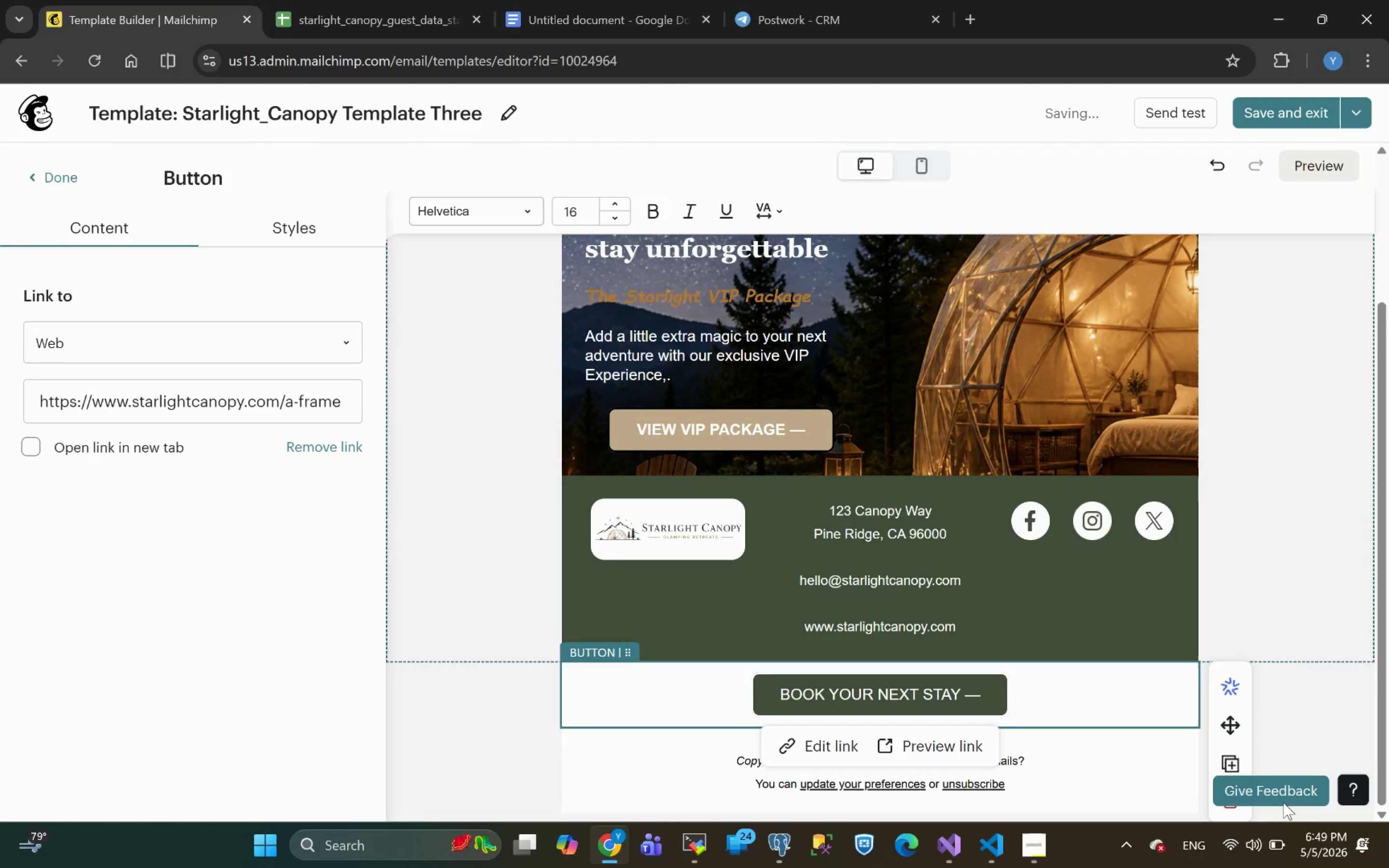 
left_click([1359, 652])
 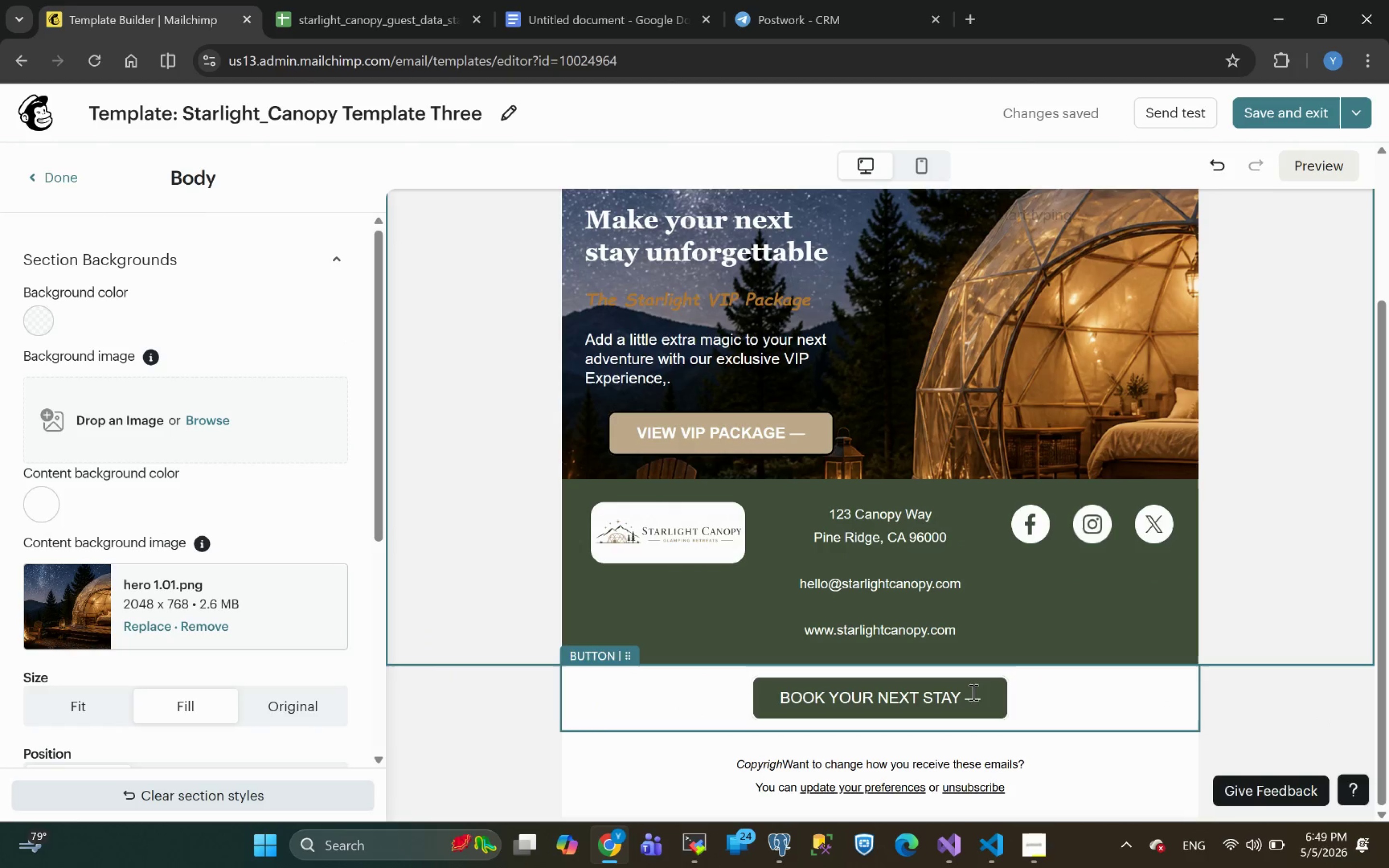 
left_click([1004, 698])
 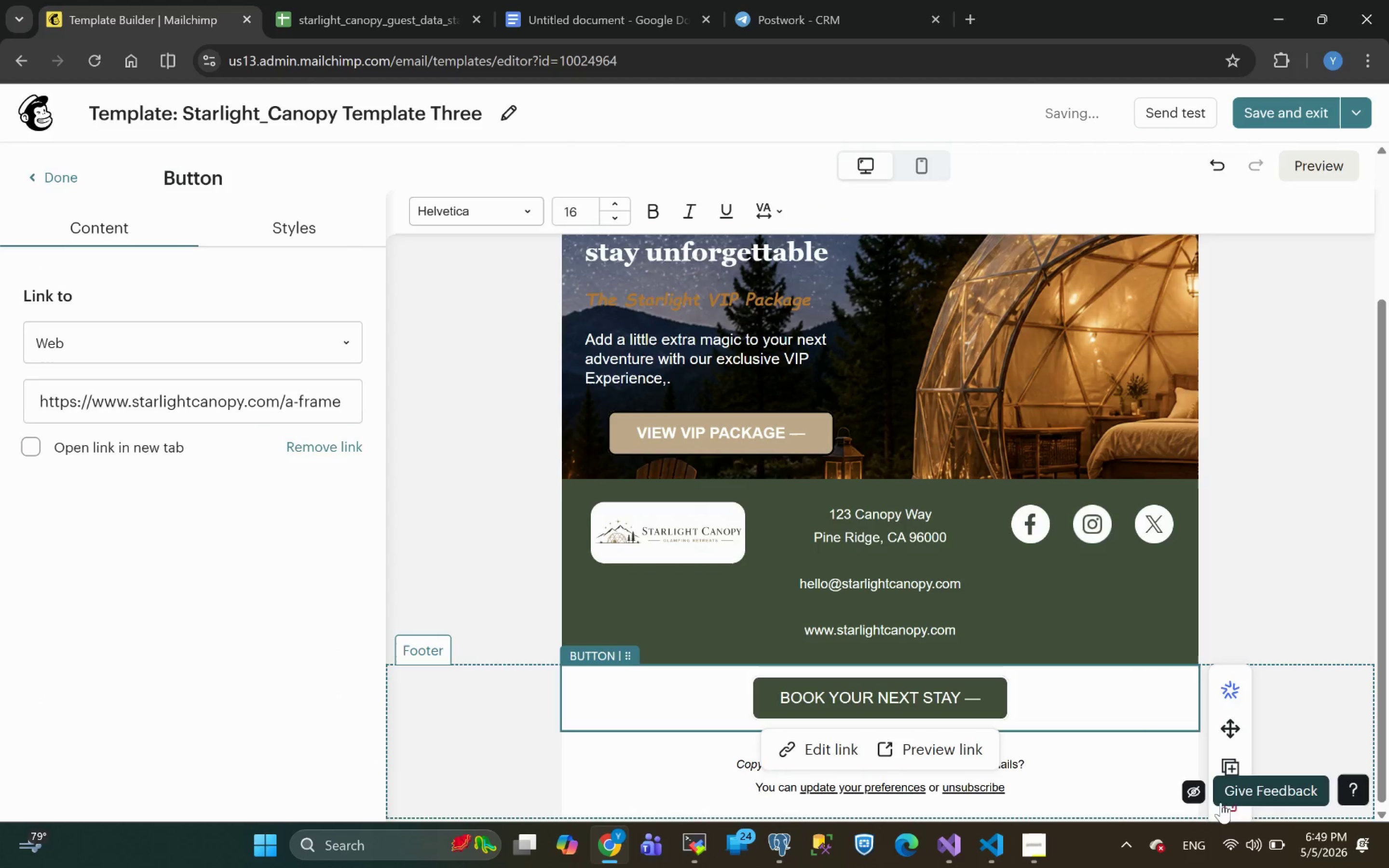 
left_click([1227, 804])
 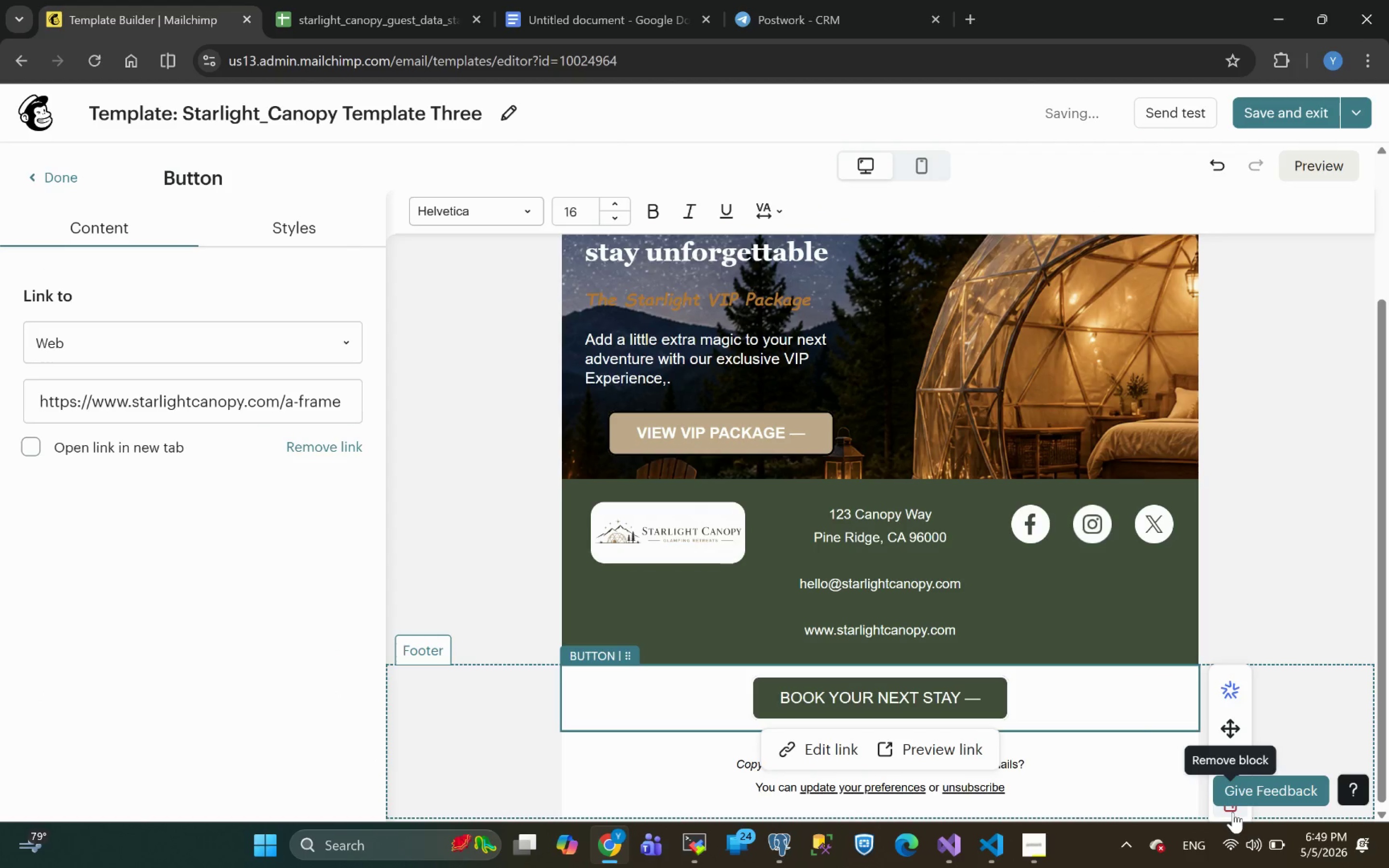 
left_click([1232, 809])
 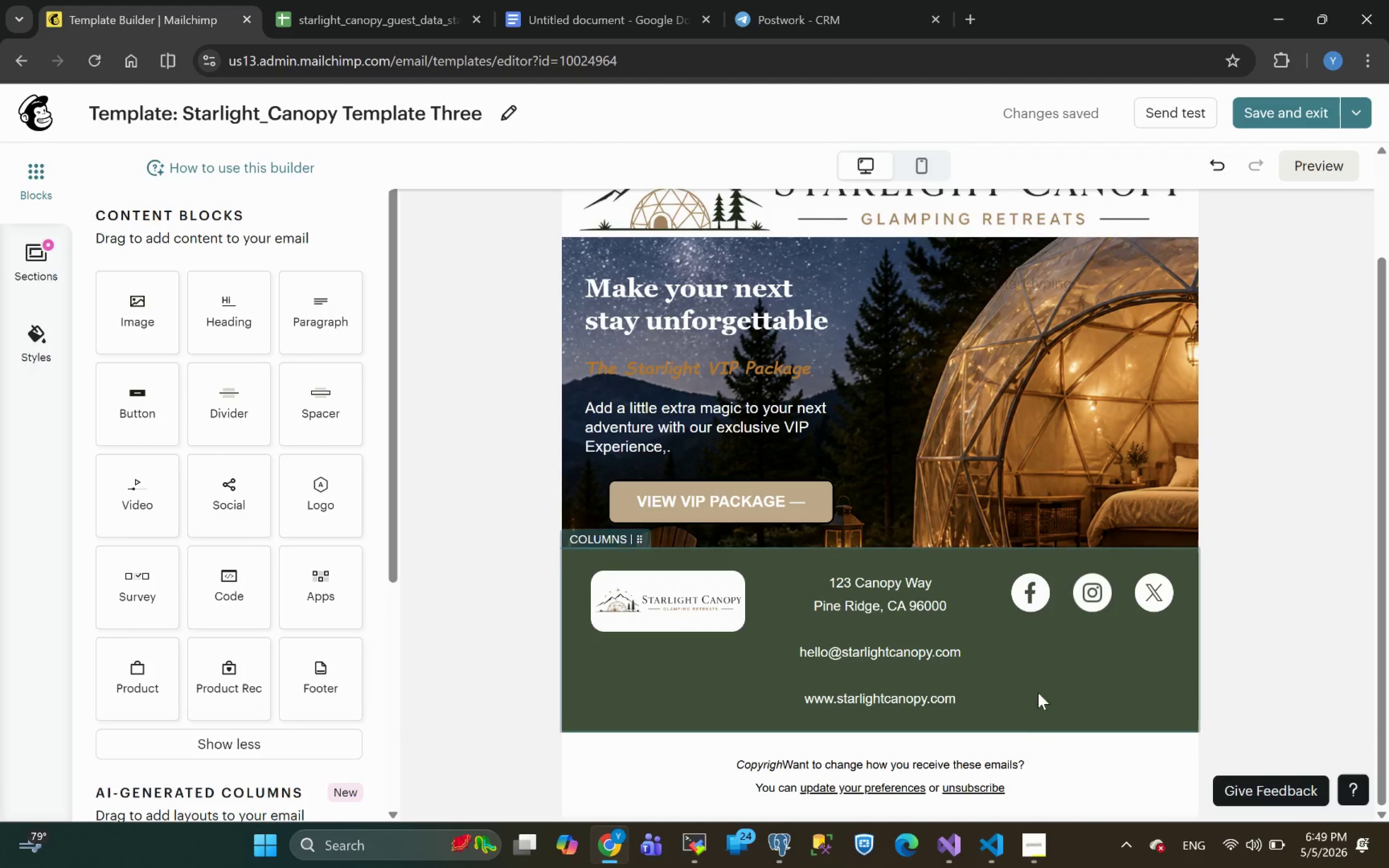 
wait(9.88)
 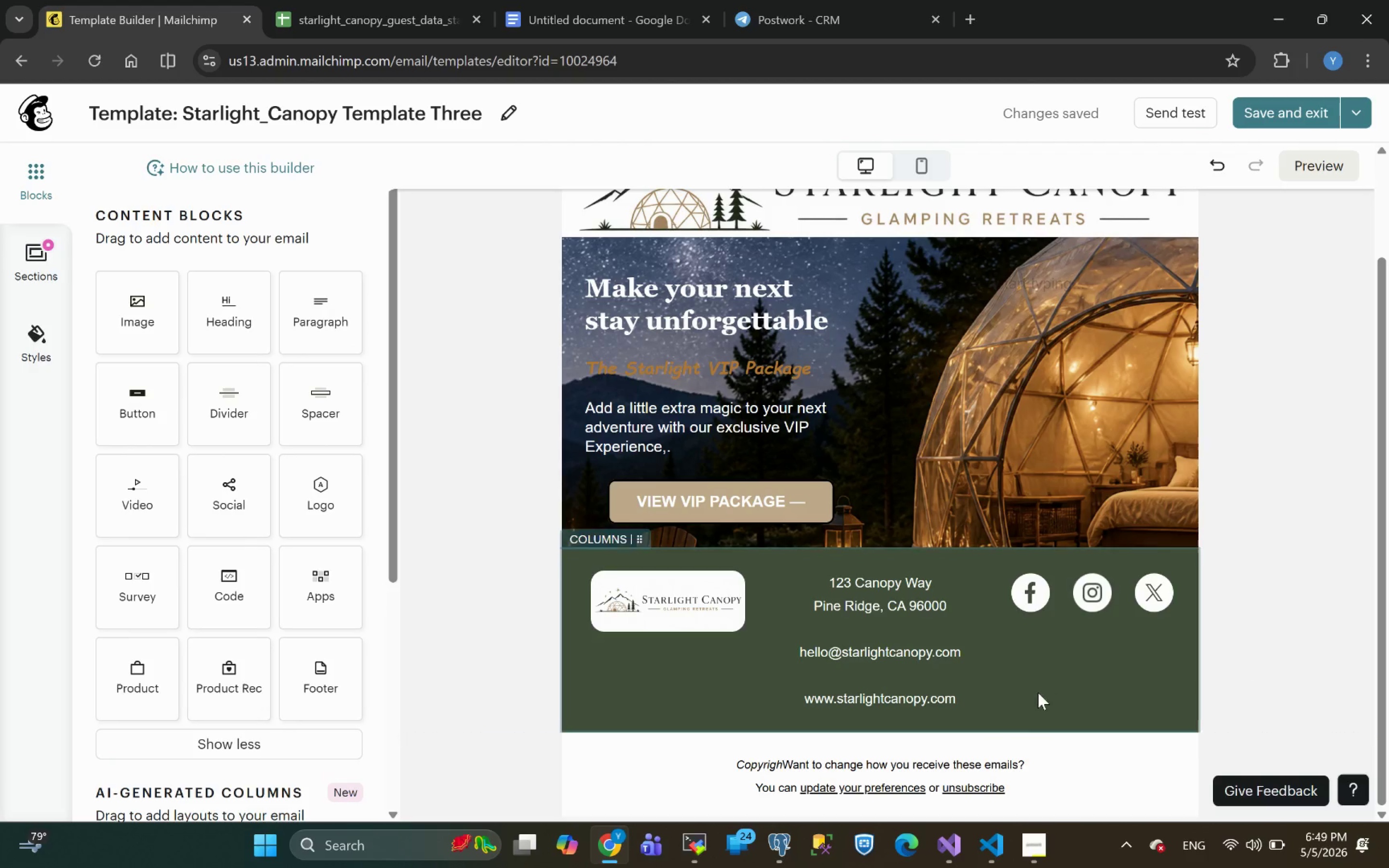 
left_click([1208, 450])
 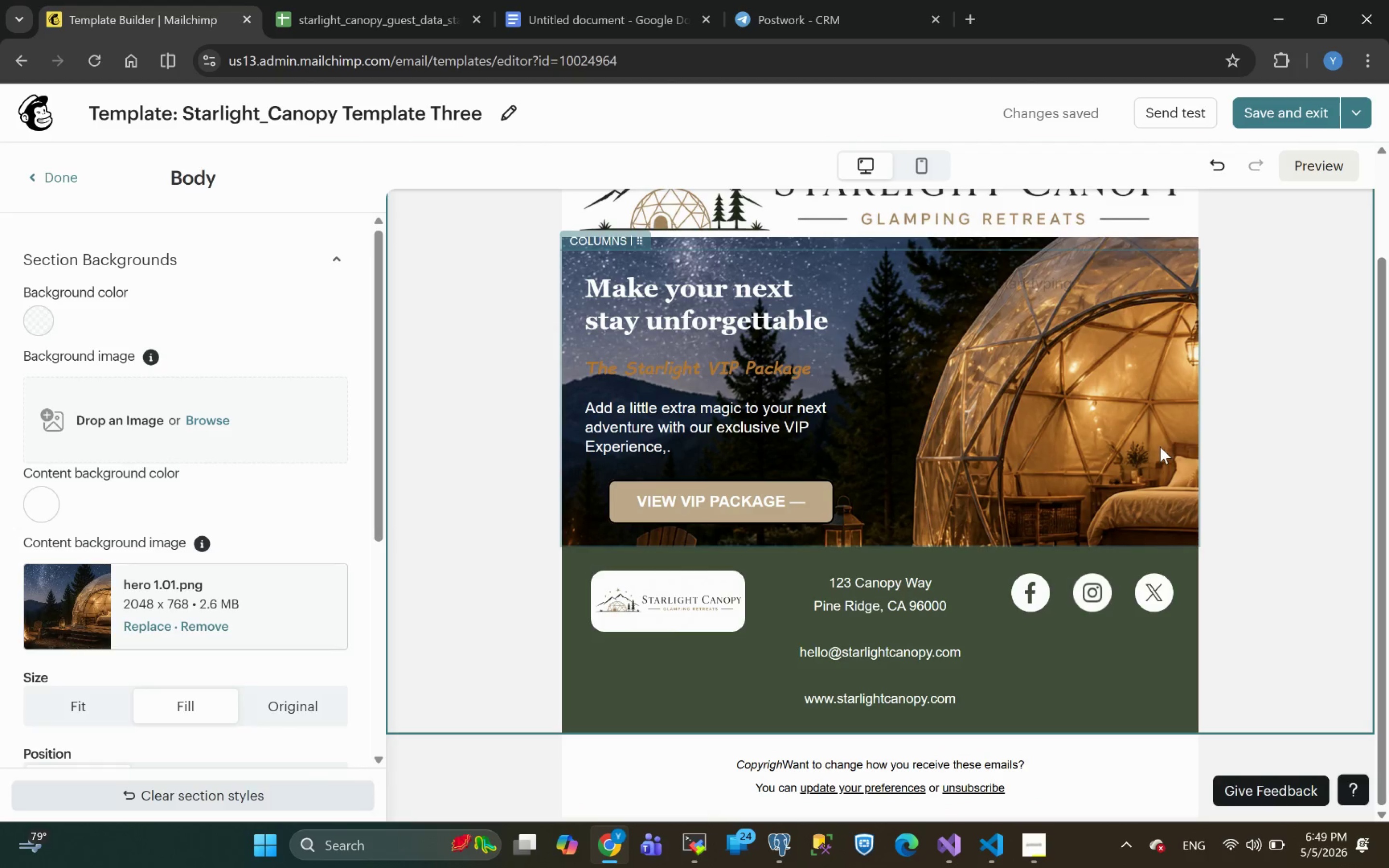 
left_click([1052, 440])
 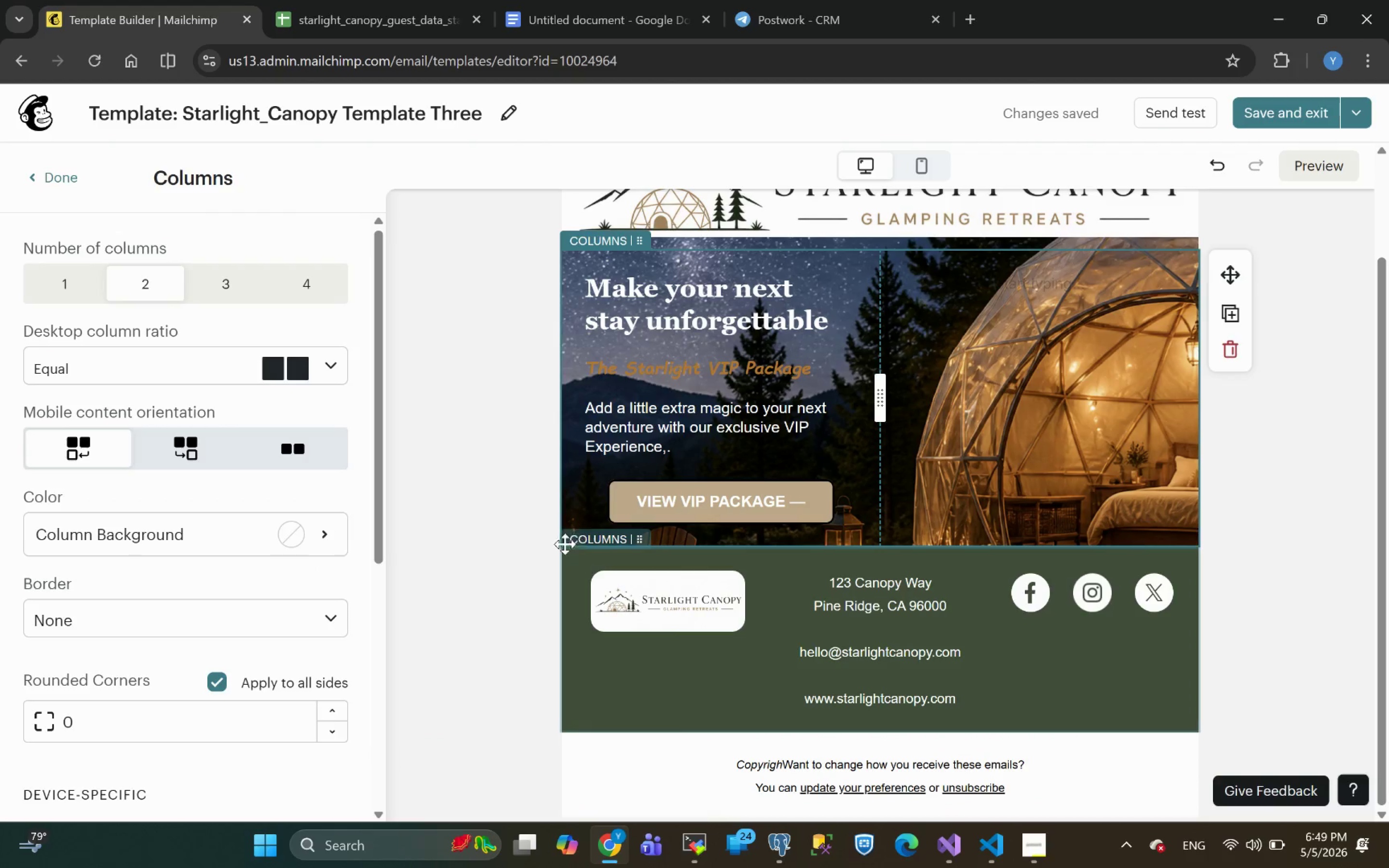 
left_click([540, 534])
 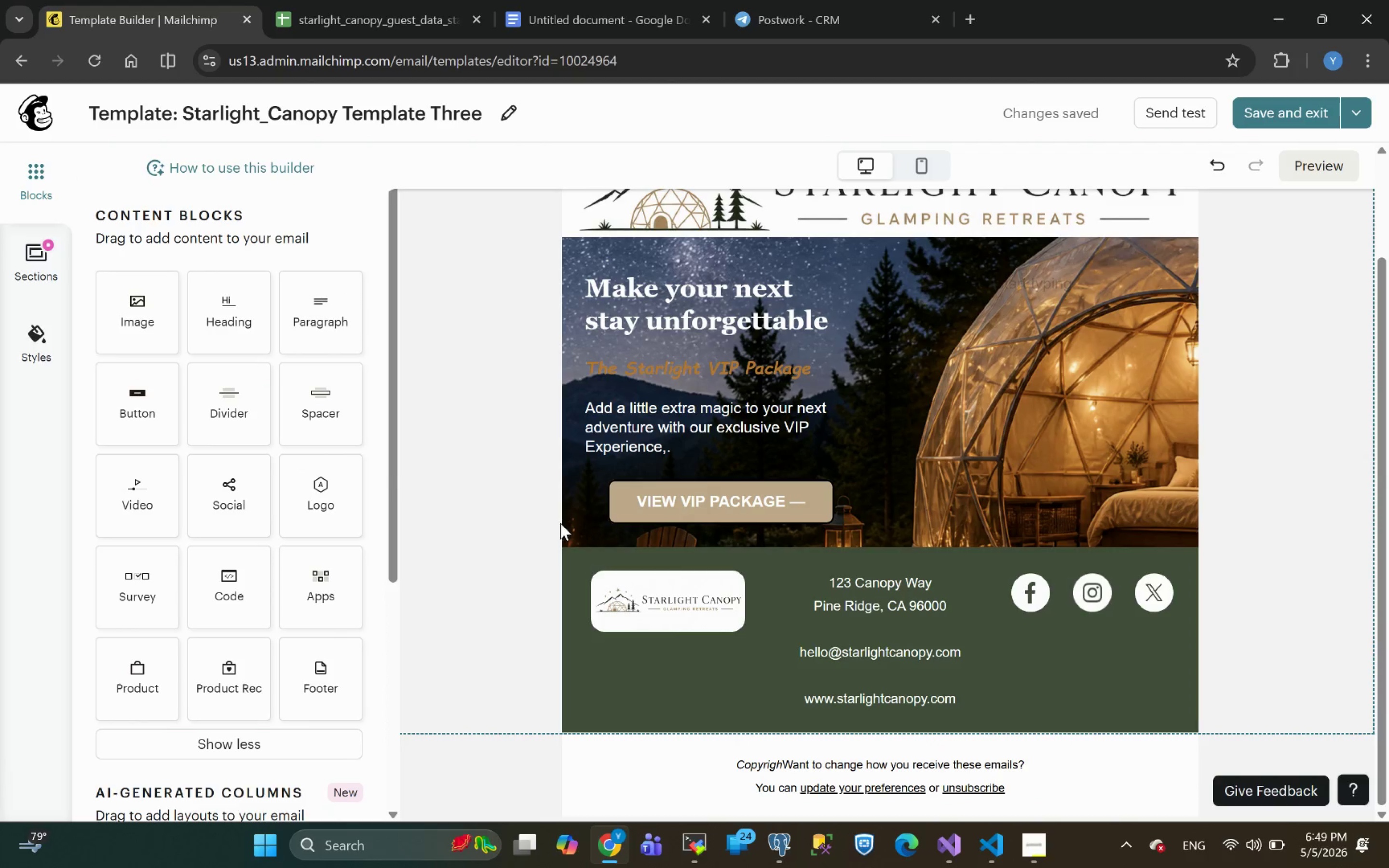 
left_click([562, 523])
 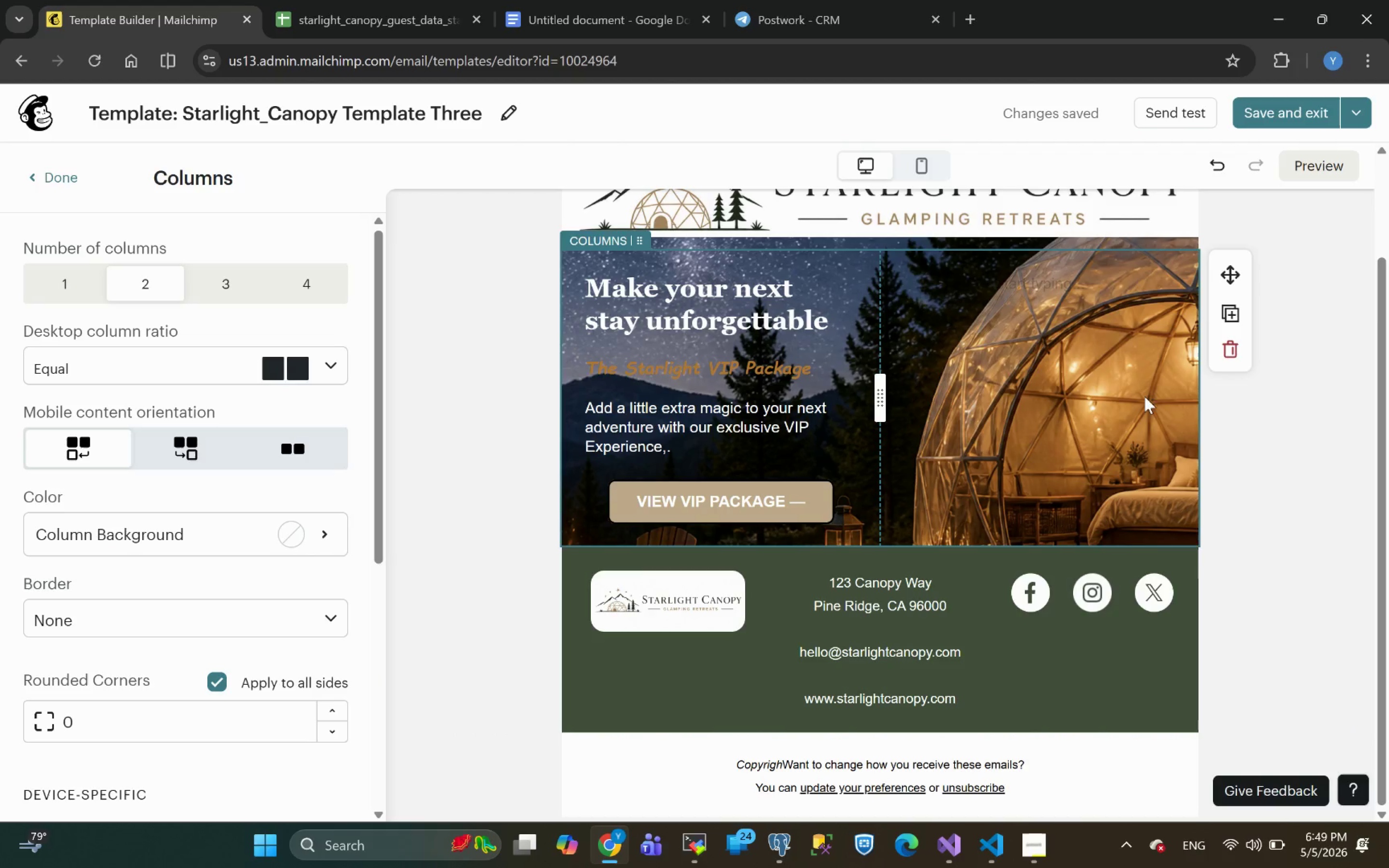 
left_click([1229, 311])
 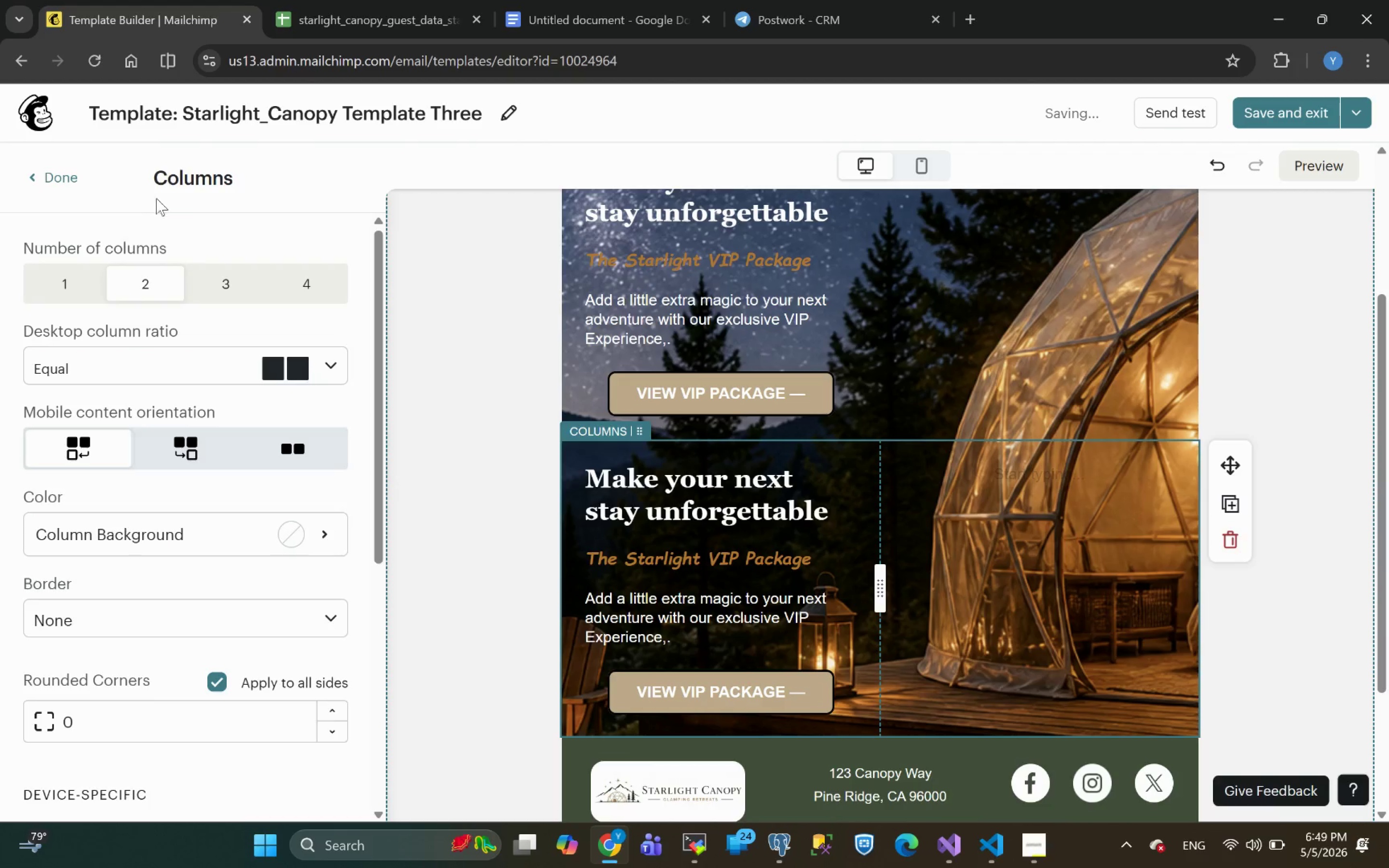 
wait(7.56)
 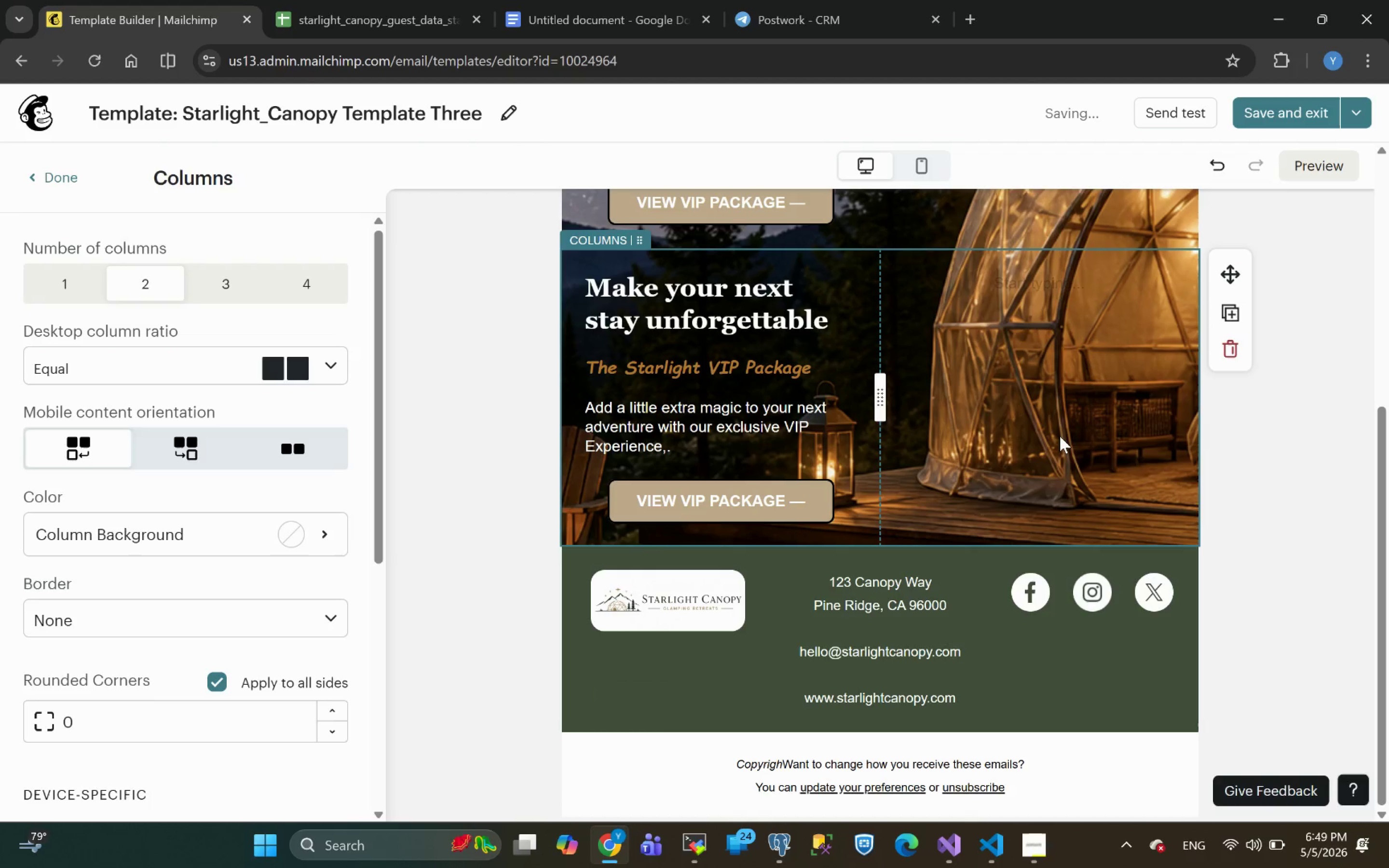 
mouse_move([180, 589])
 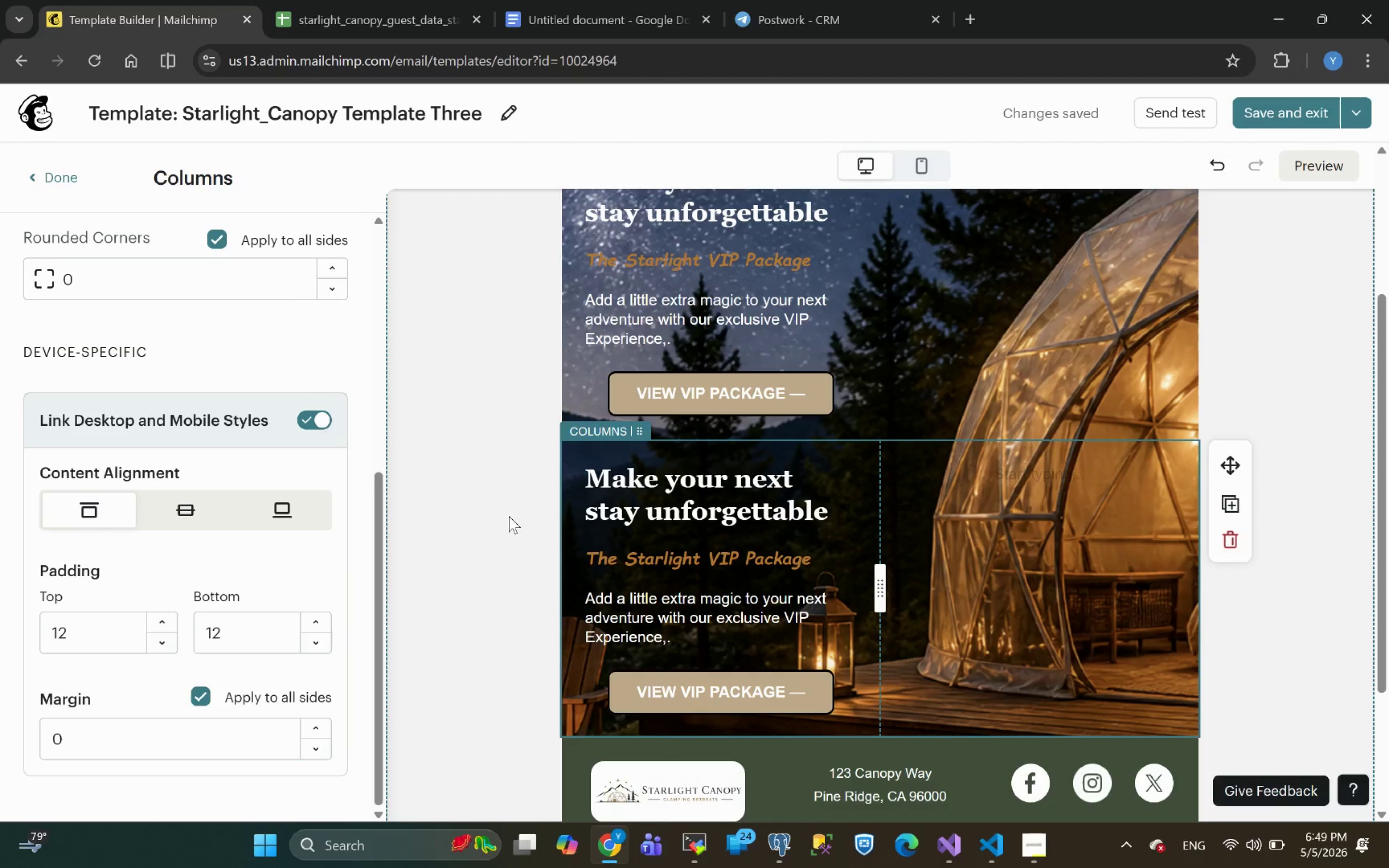 
left_click([535, 536])
 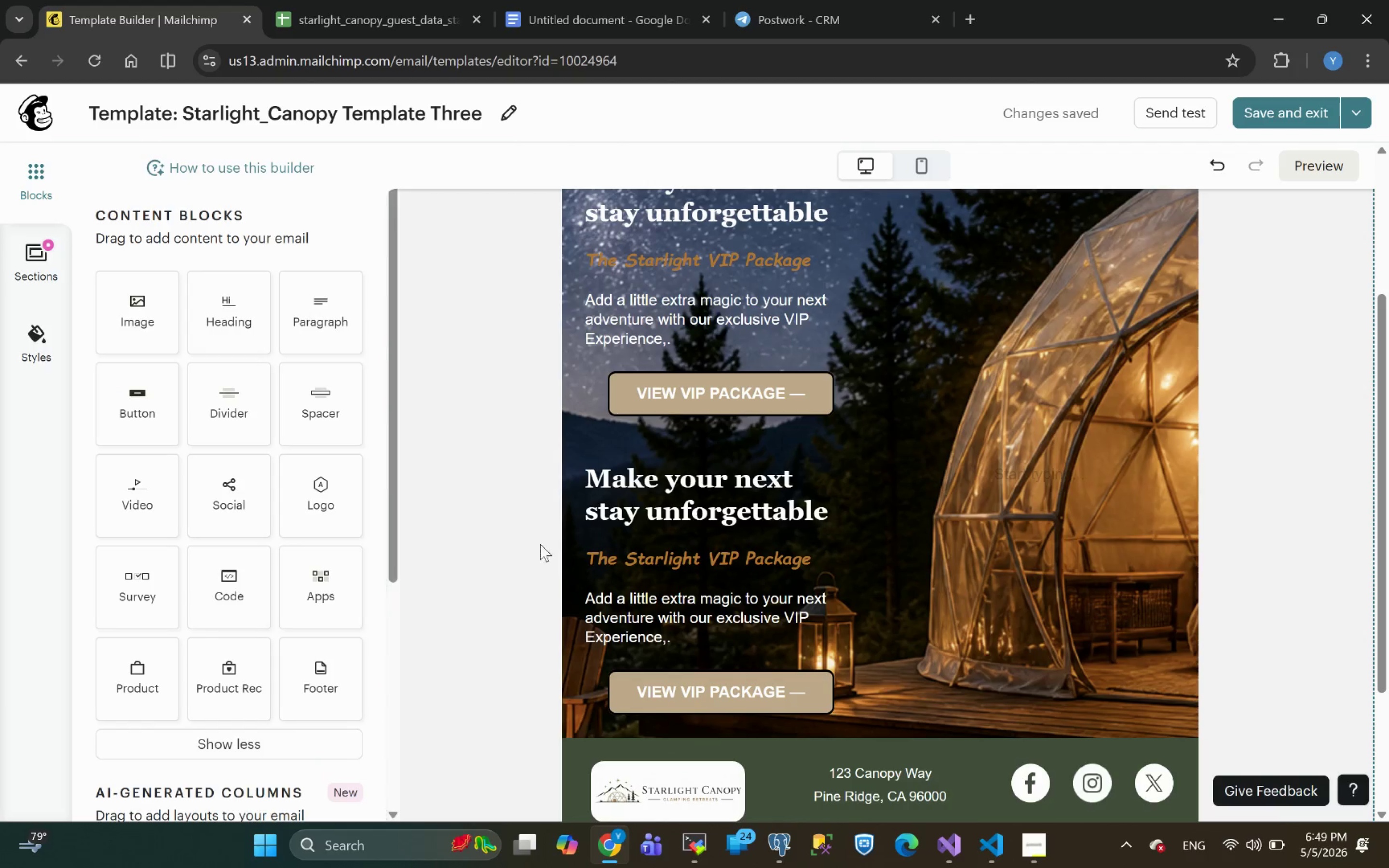 
left_click([556, 565])
 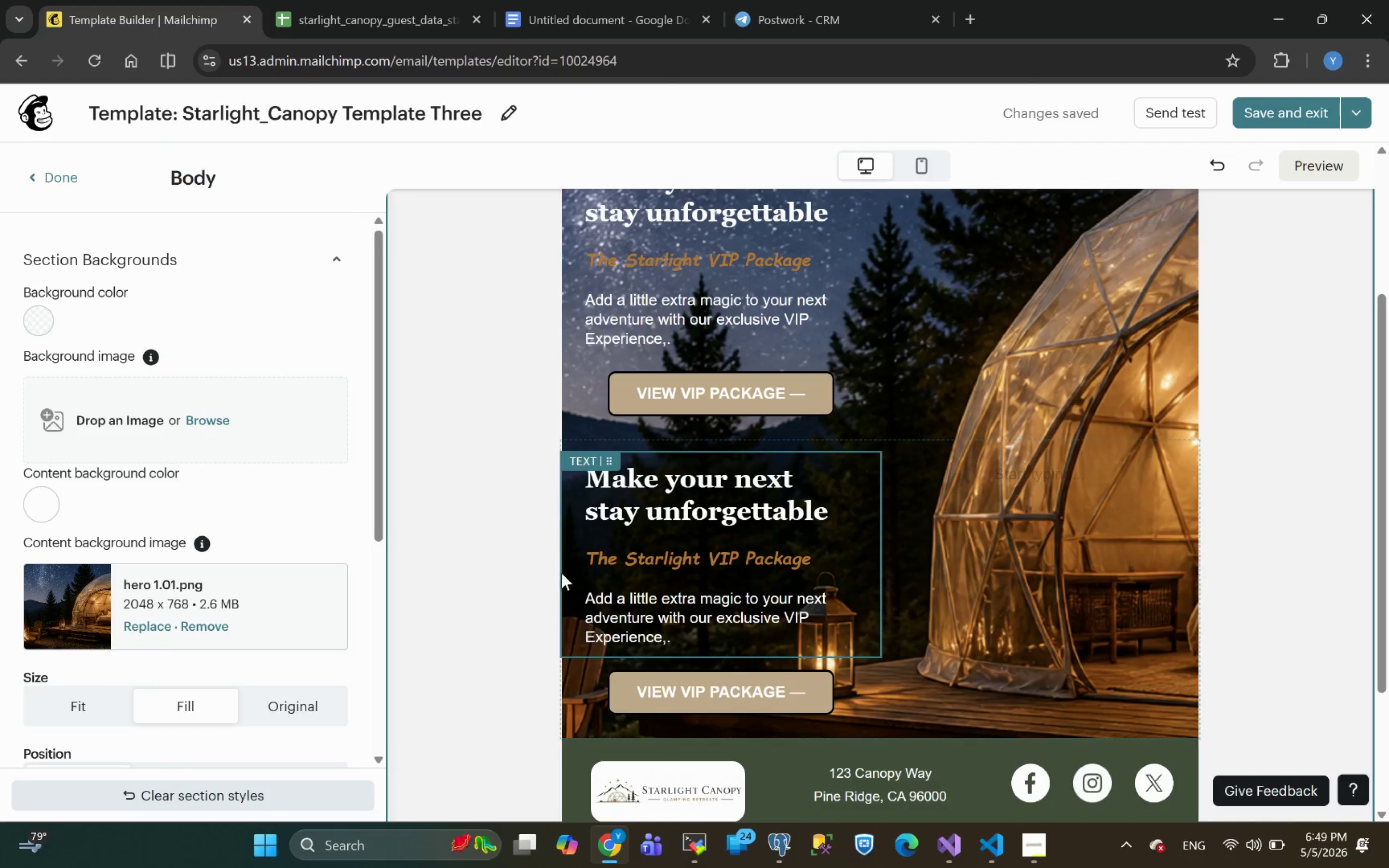 
left_click([557, 575])
 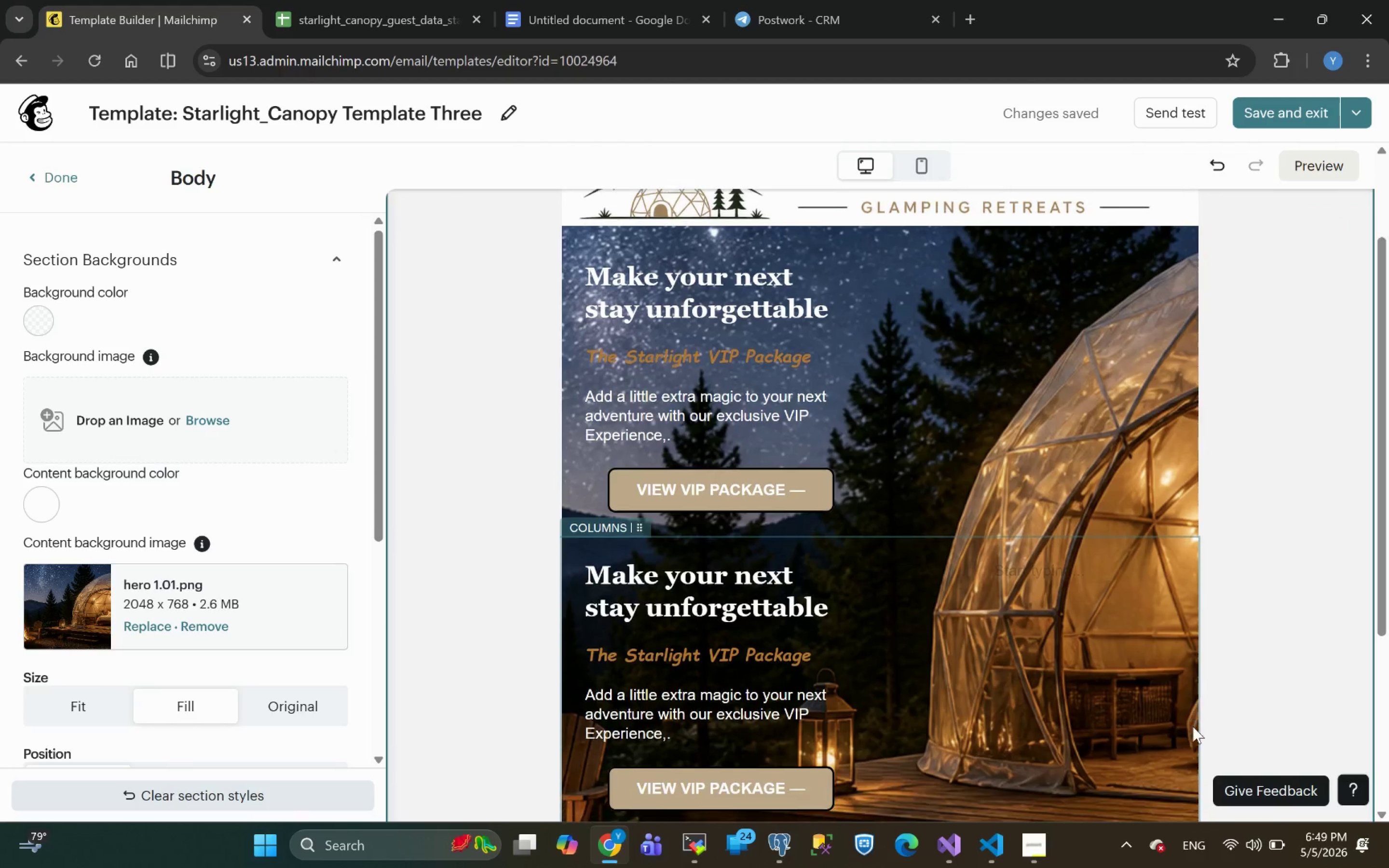 
left_click([1199, 794])
 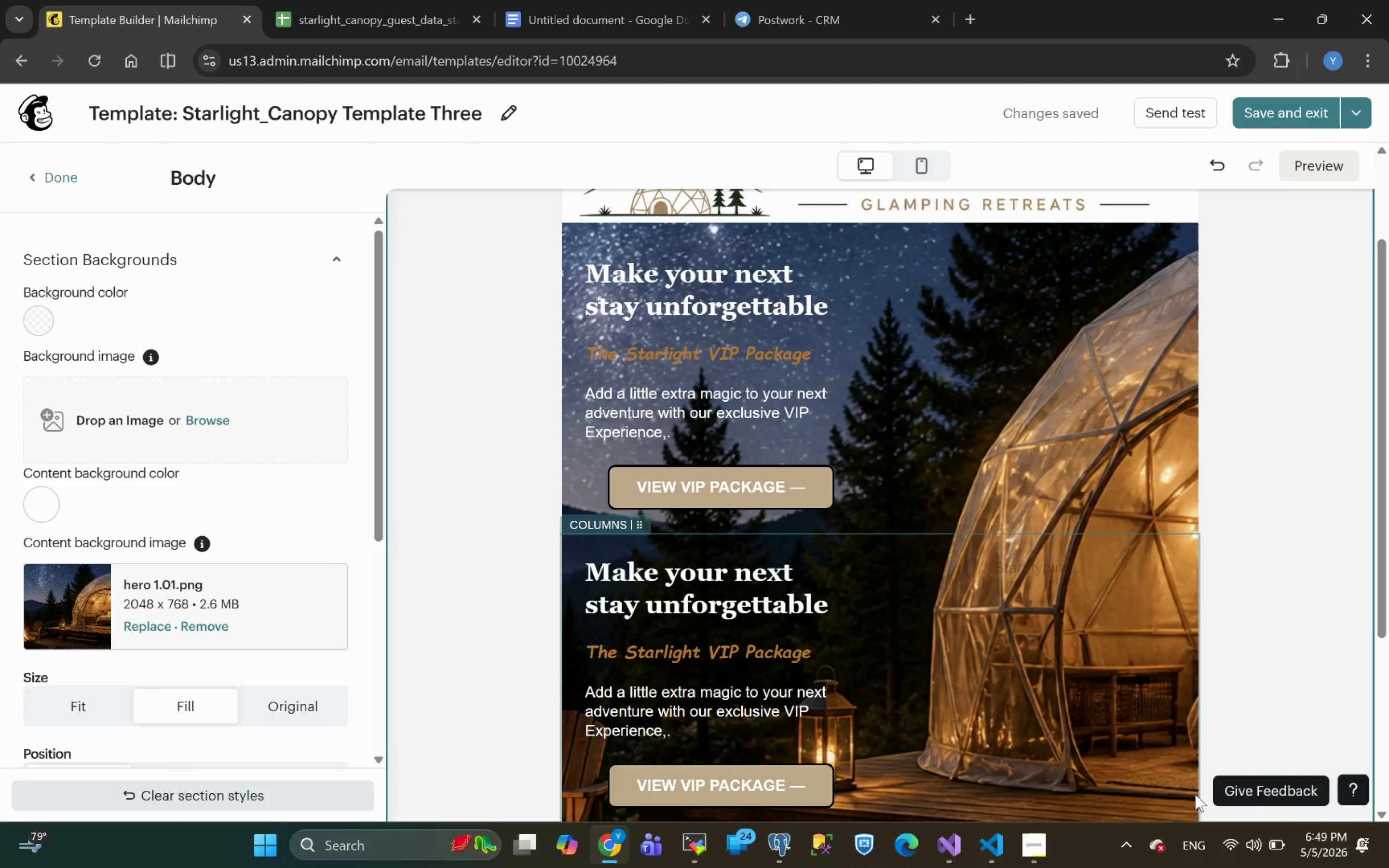 
left_click([1196, 794])
 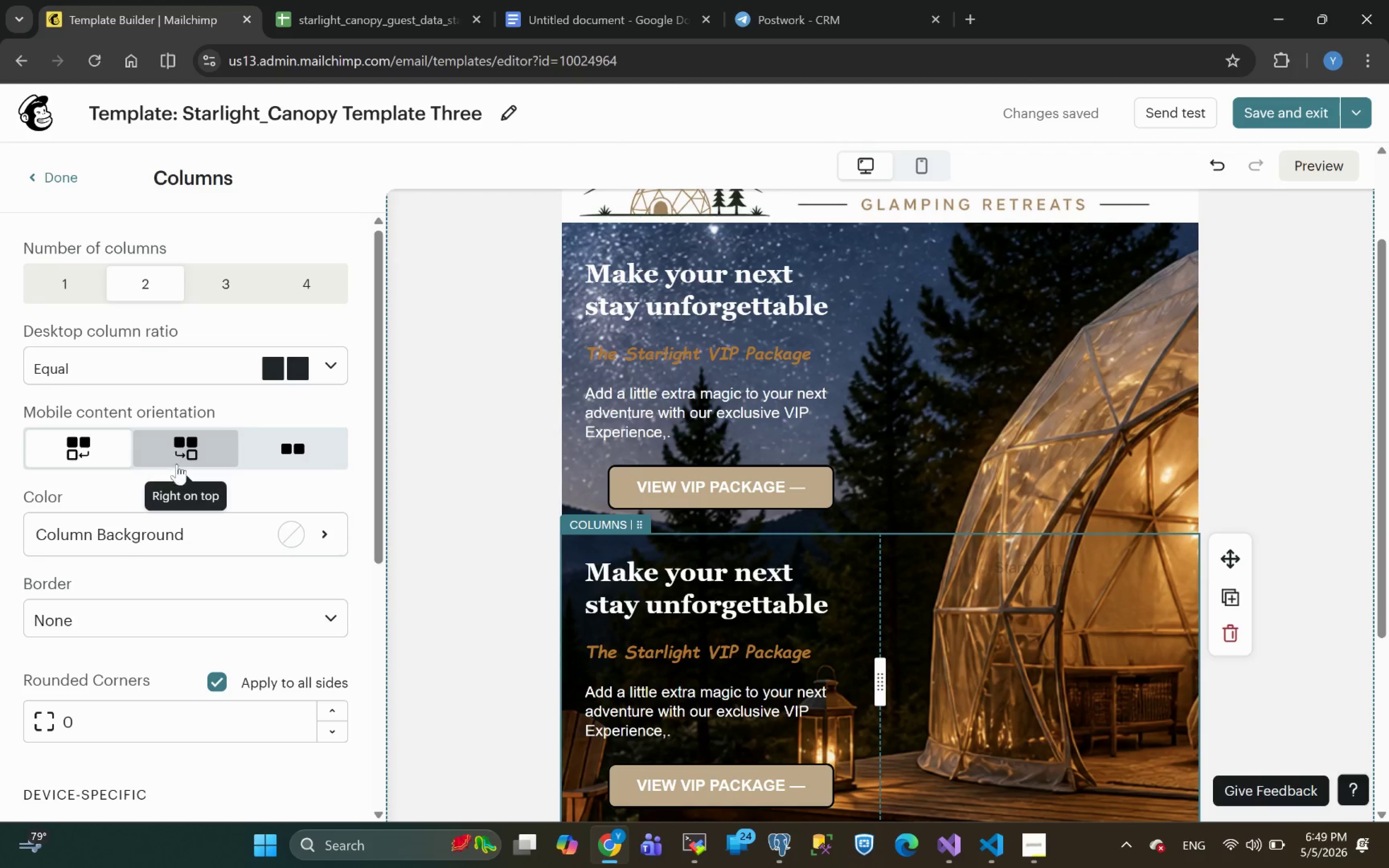 
left_click([114, 536])
 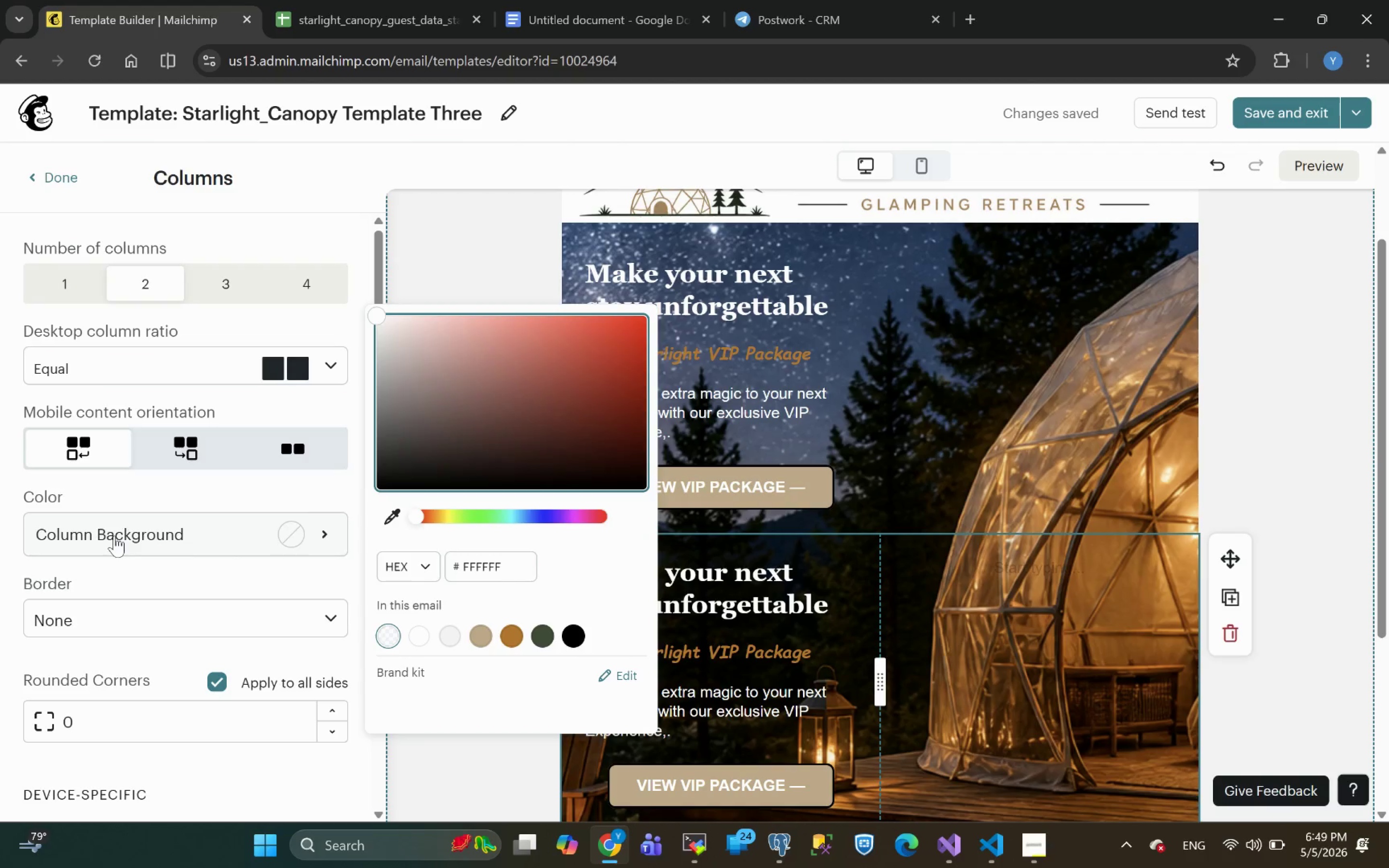 
left_click([114, 536])
 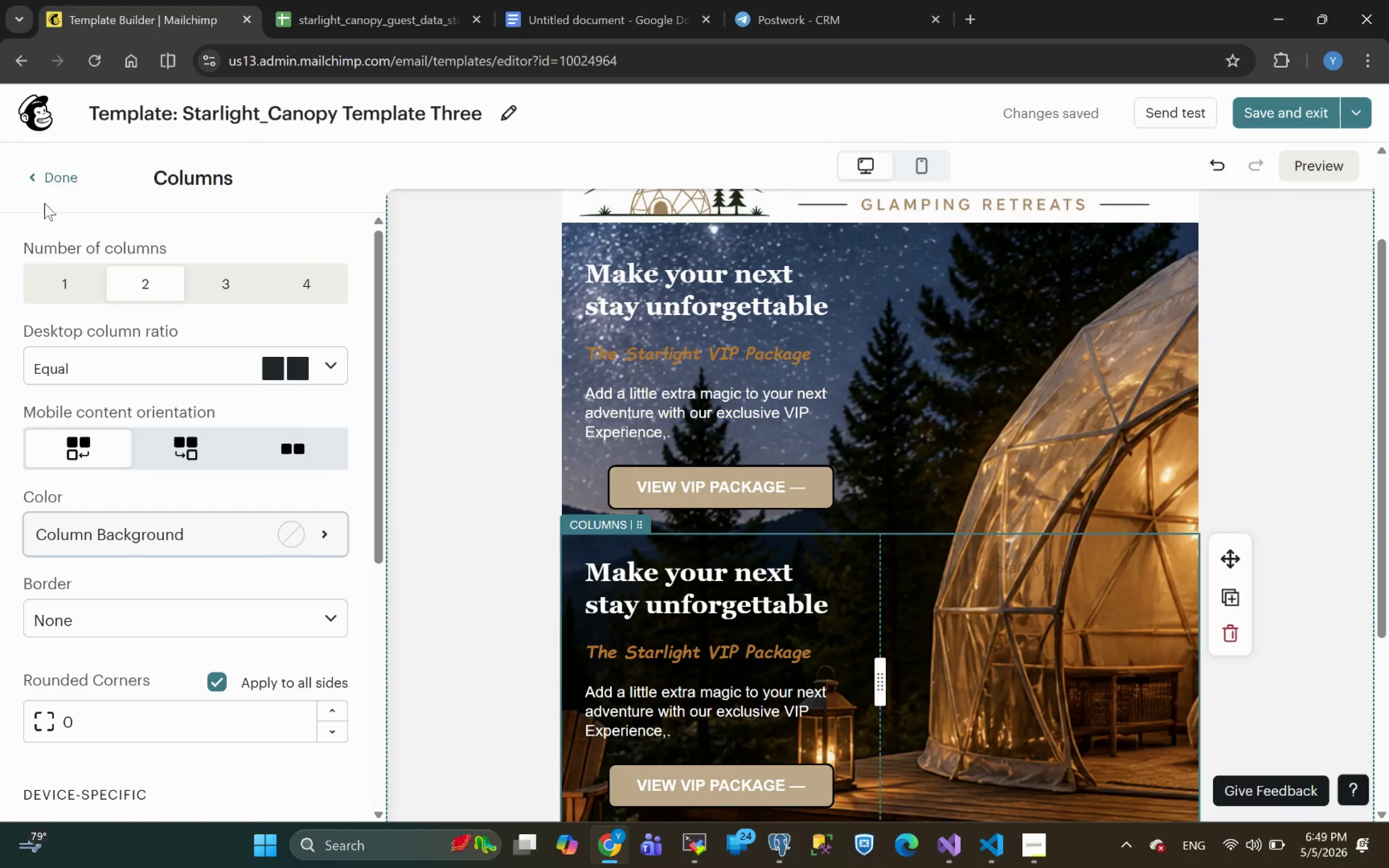 
left_click([1011, 608])
 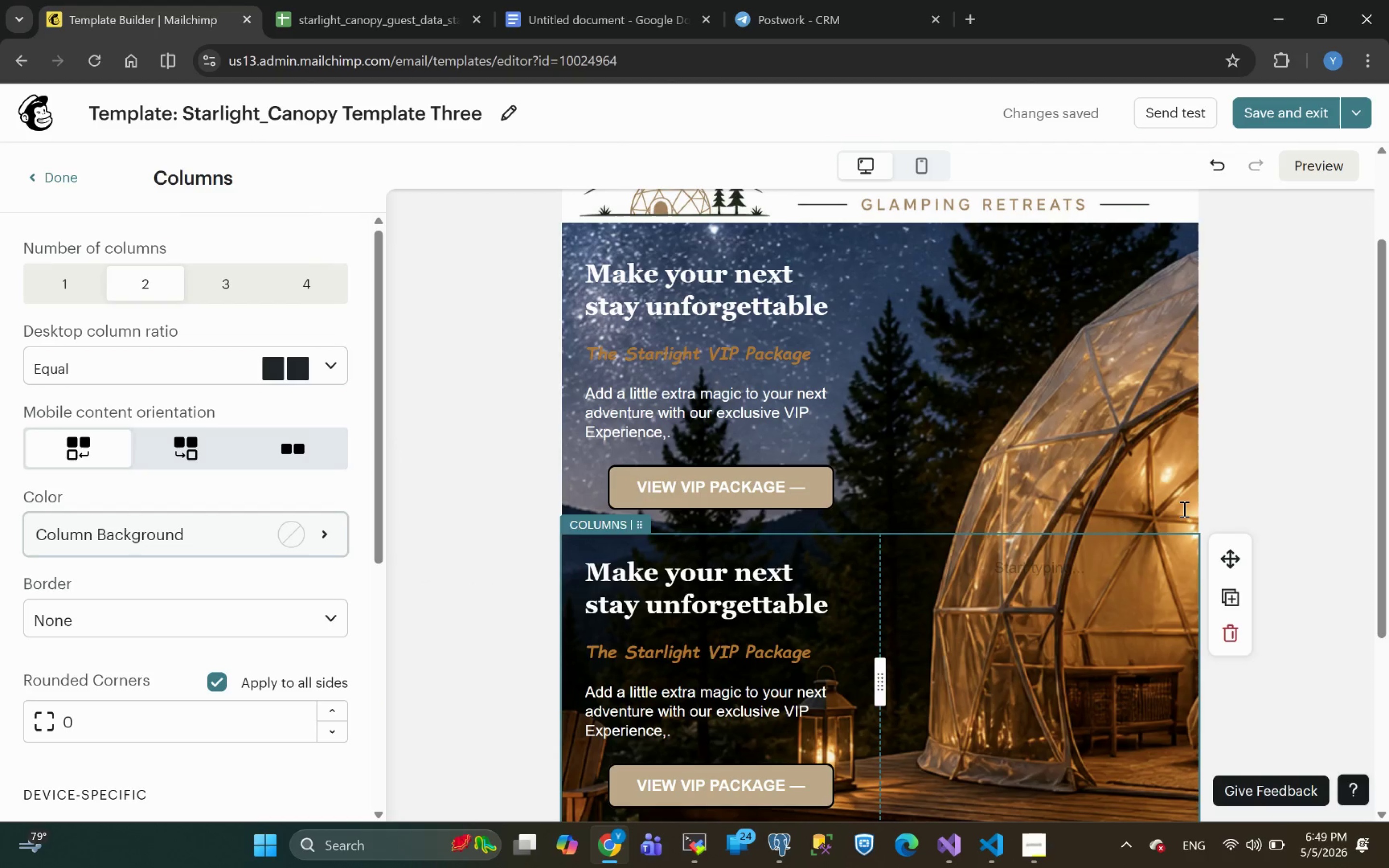 
left_click([1267, 458])
 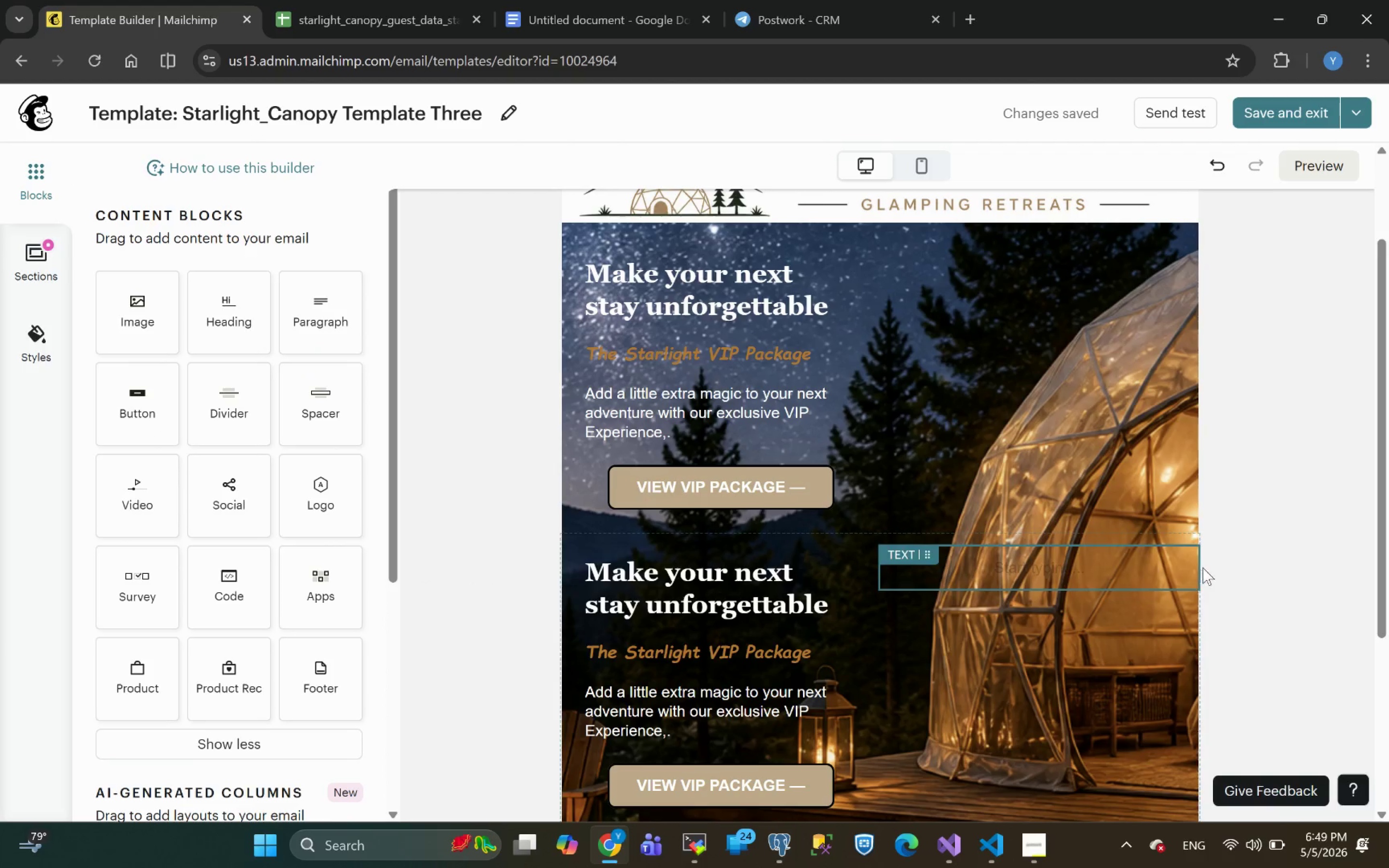 
left_click([1213, 585])
 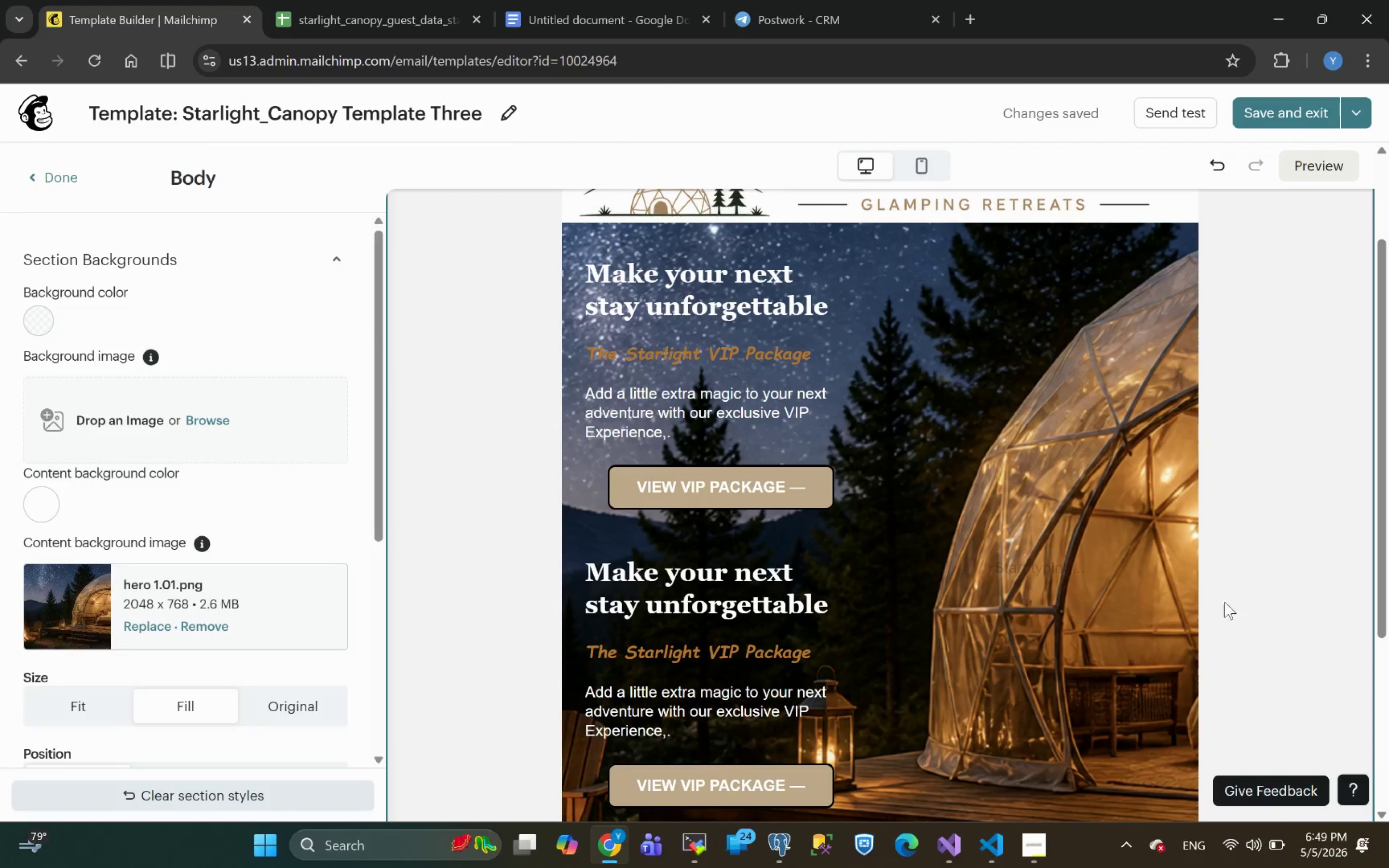 
left_click([1251, 662])
 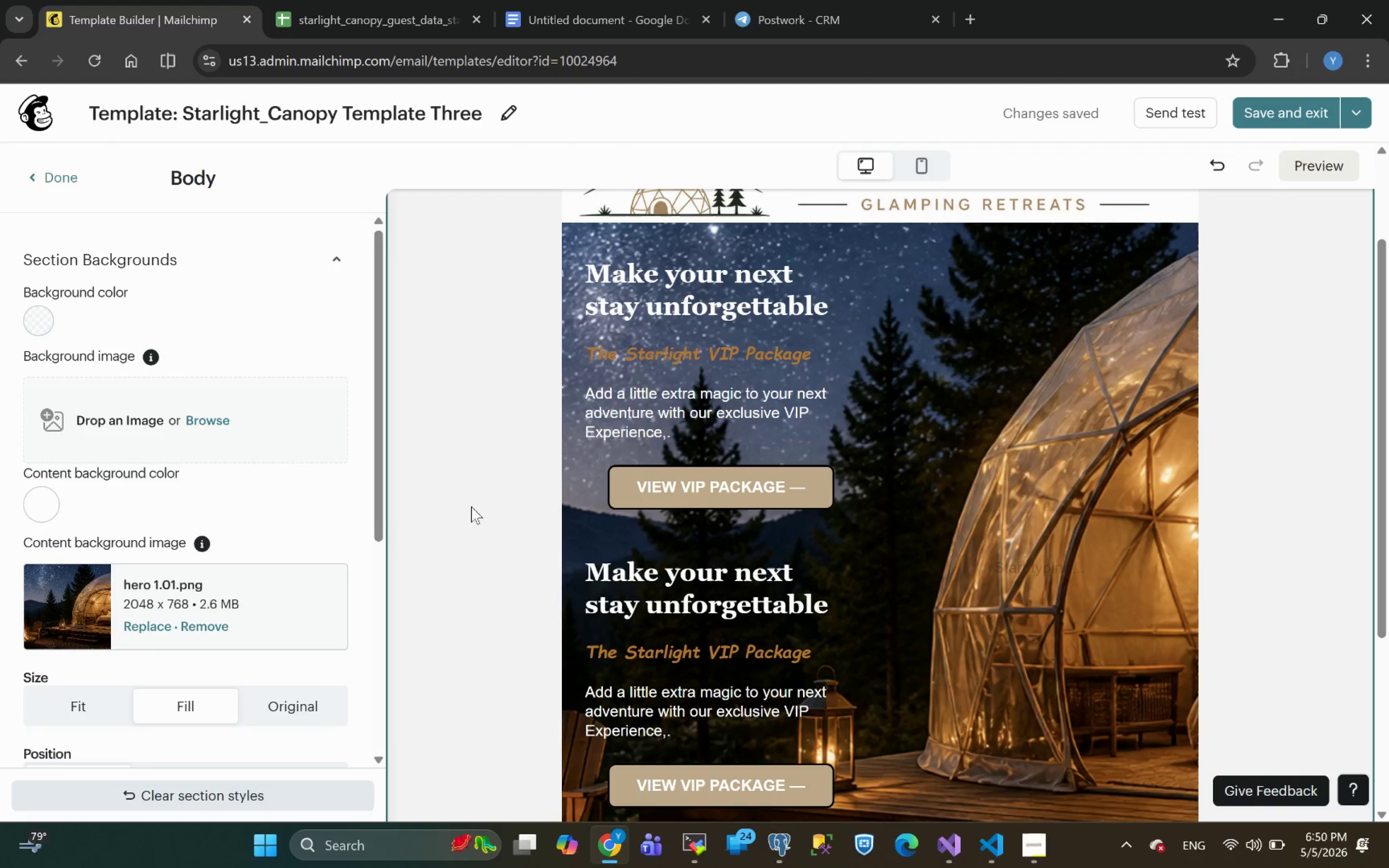 
left_click([433, 735])
 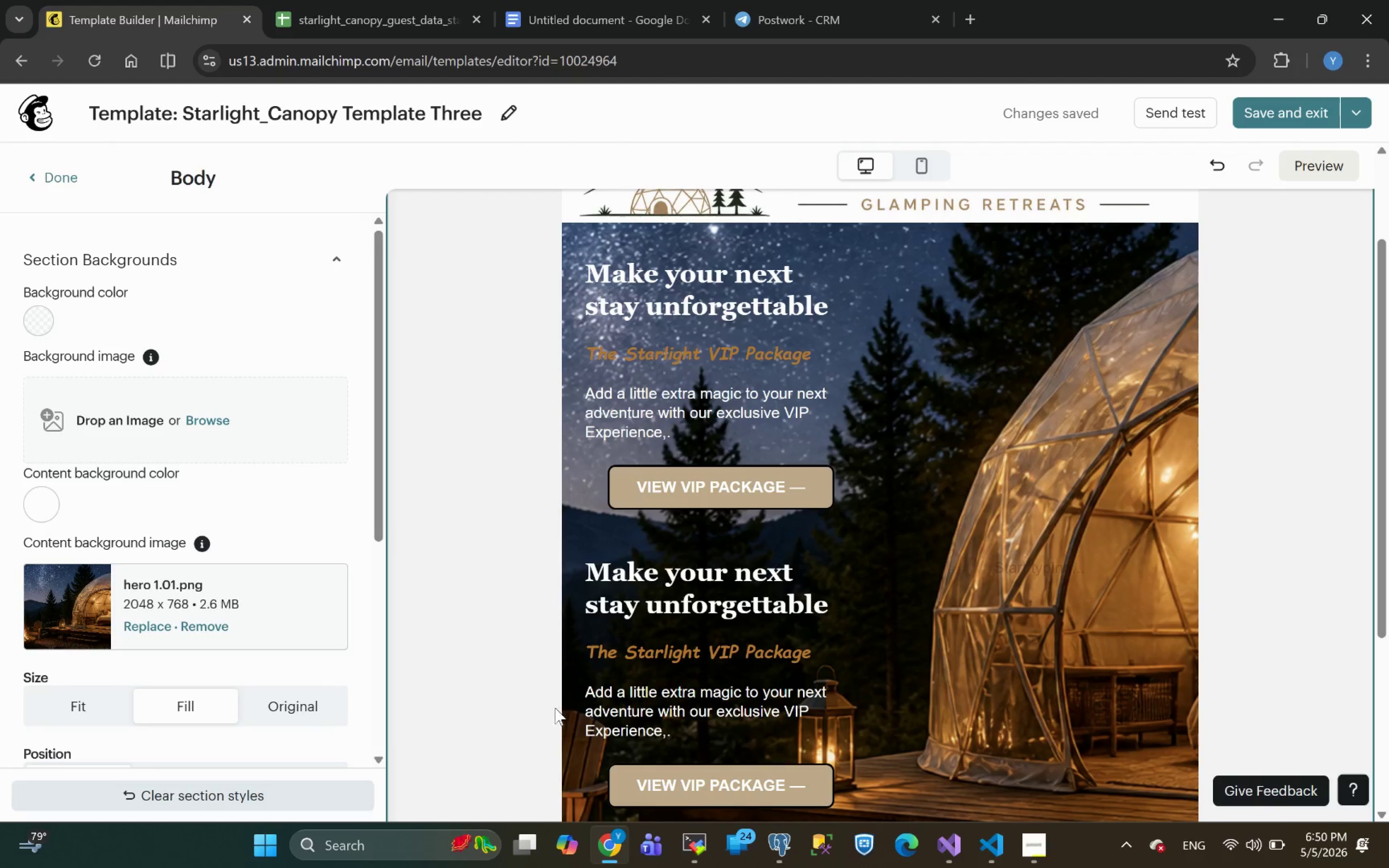 
left_click([560, 709])
 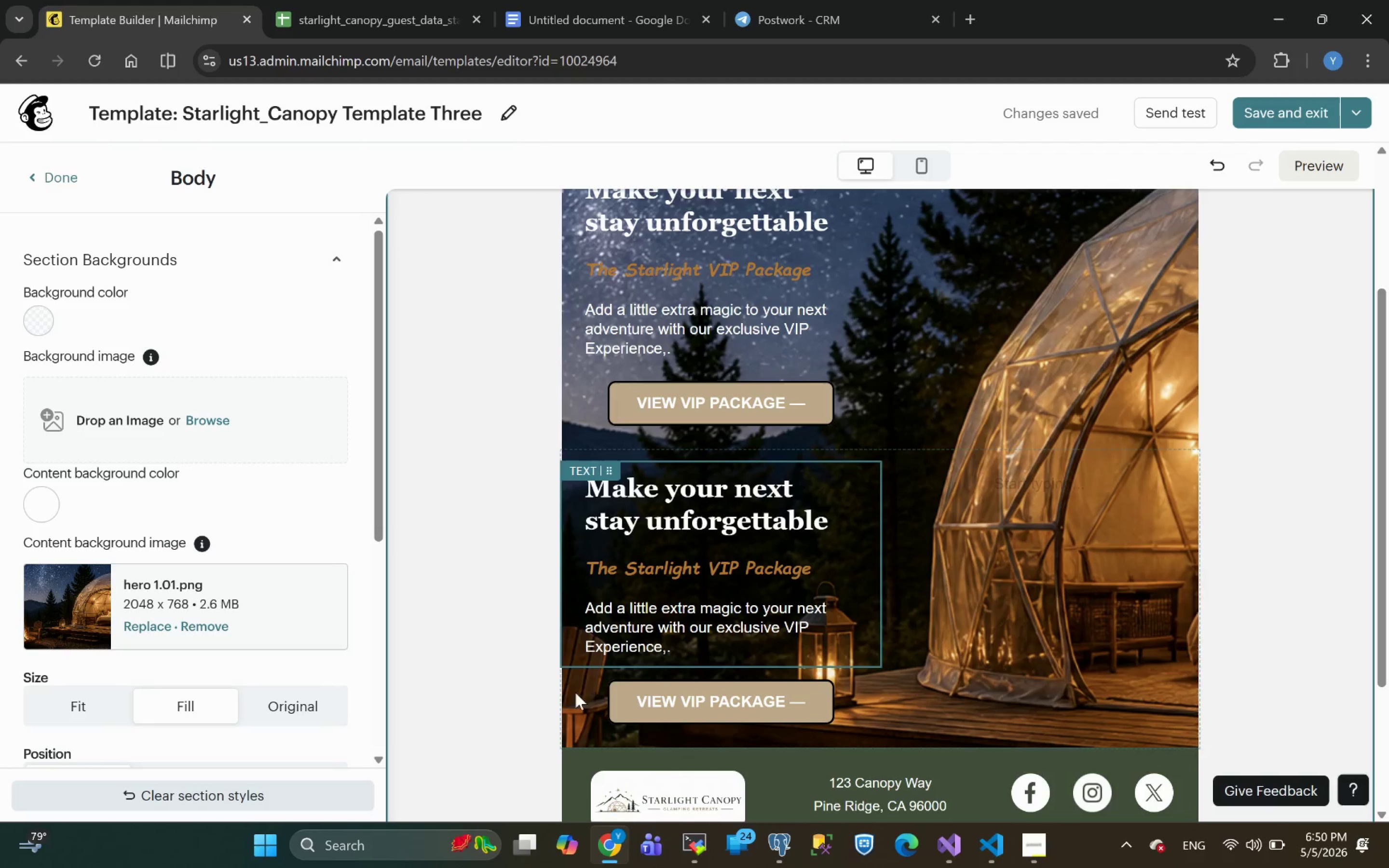 
wait(5.18)
 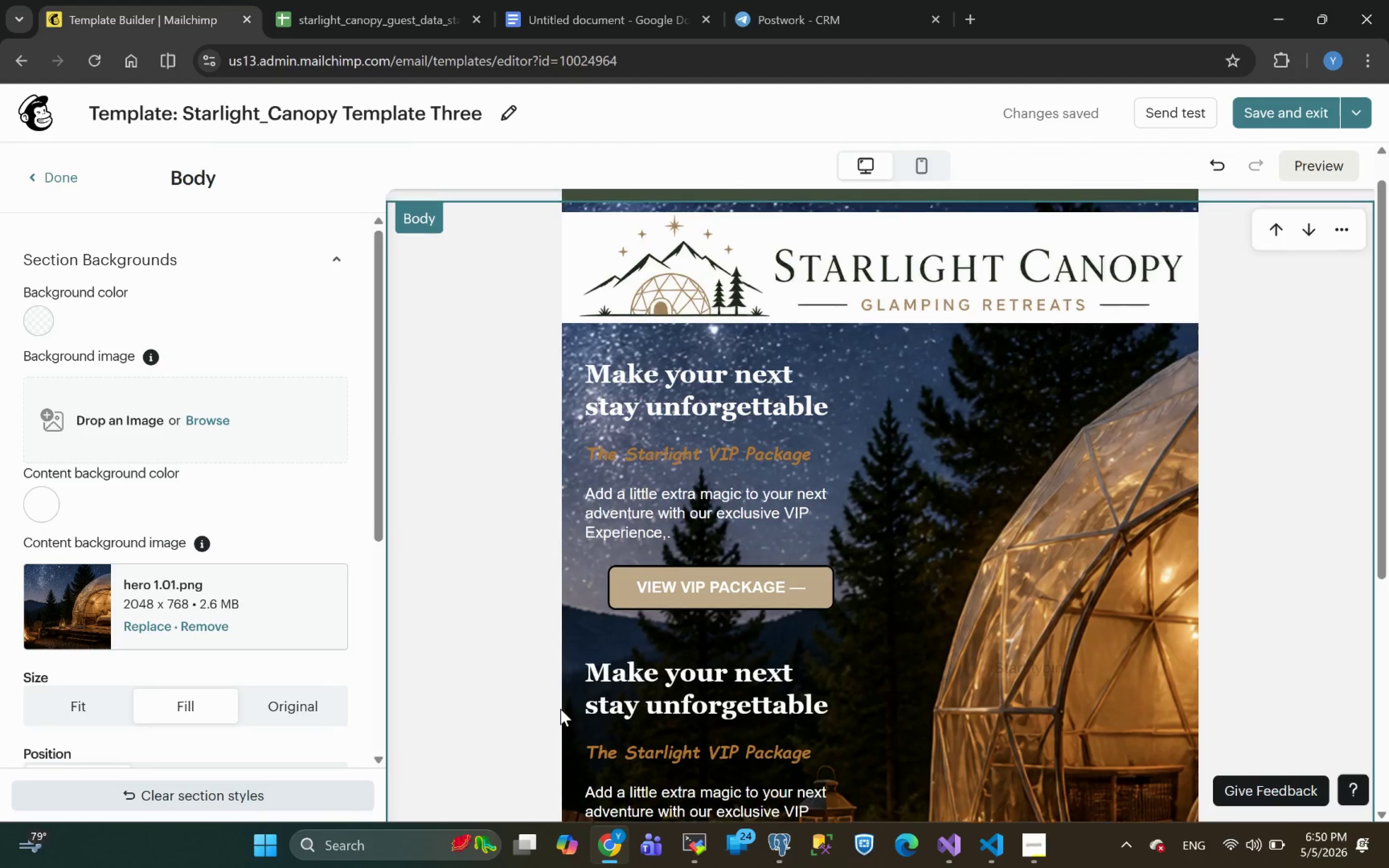 
left_click([565, 713])
 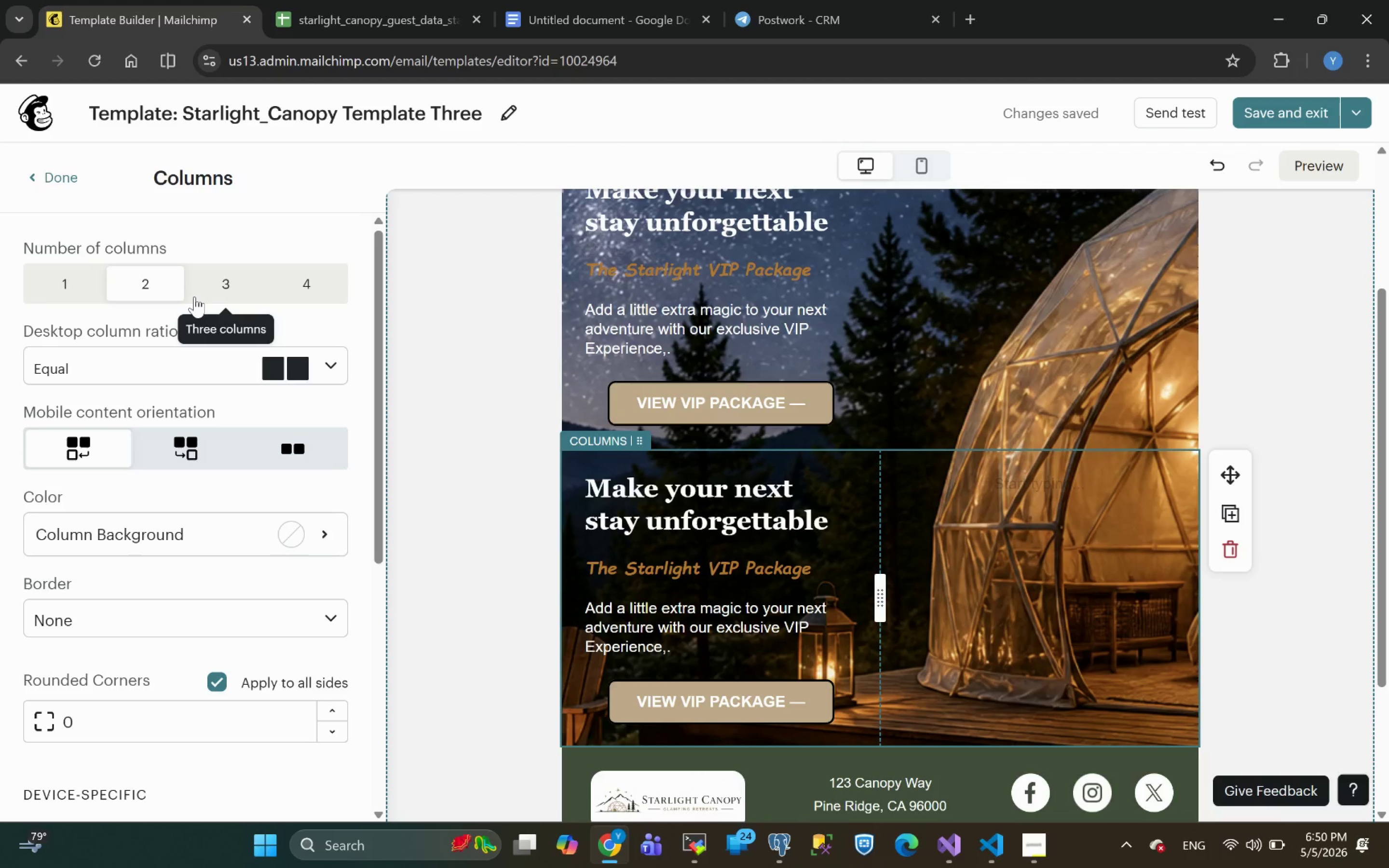 
left_click([61, 275])
 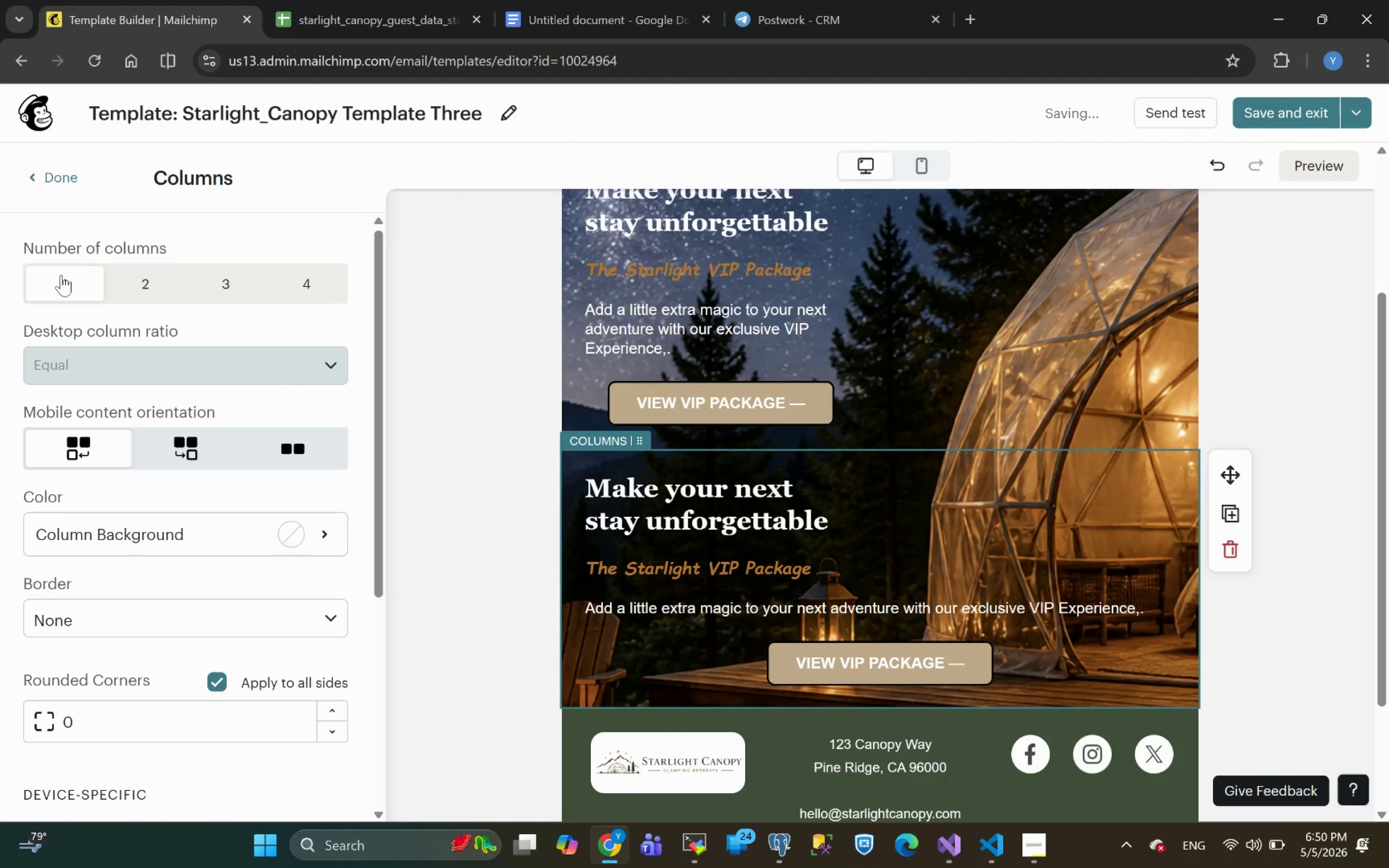 
left_click([163, 283])
 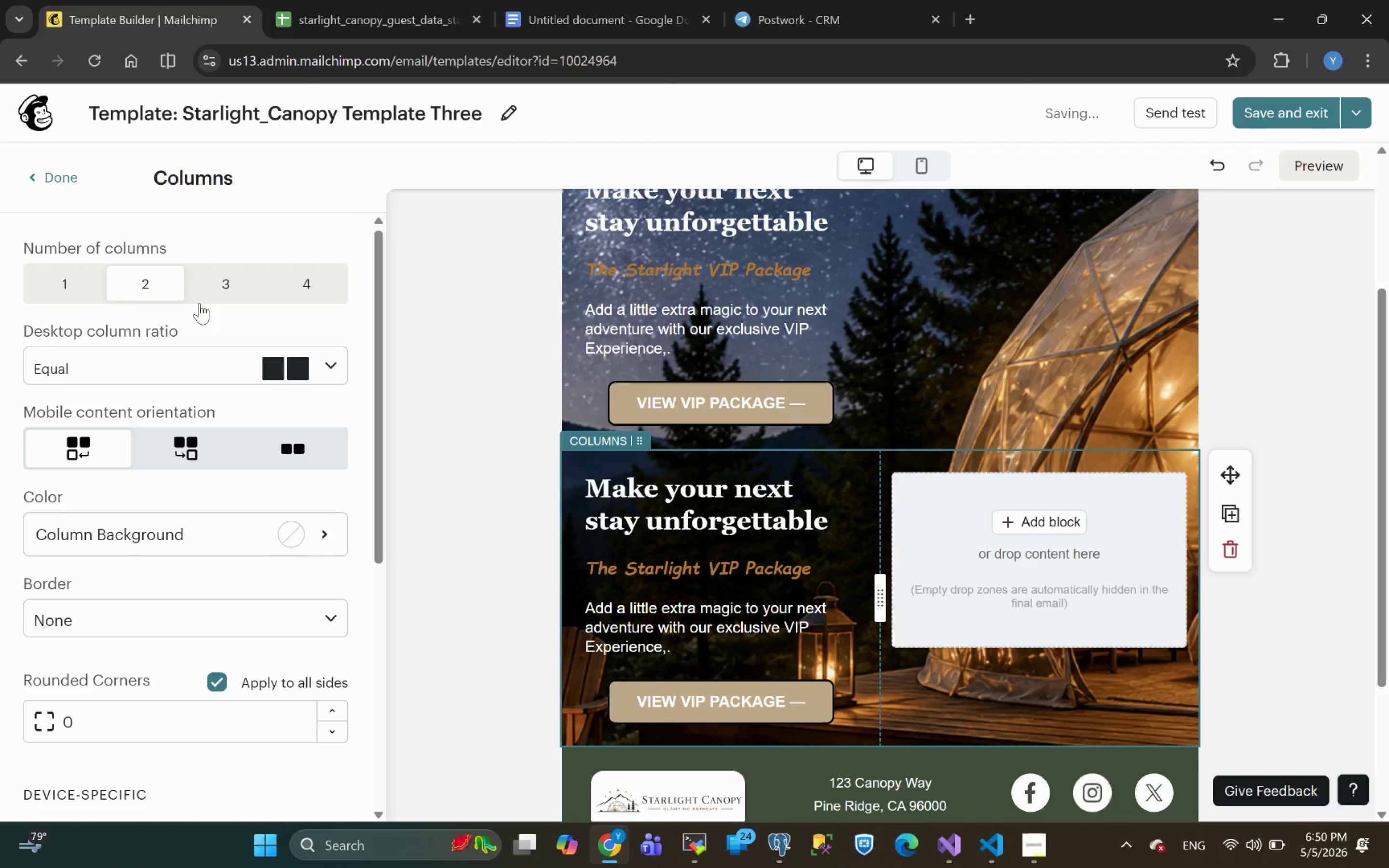 
key(Control+Z)
 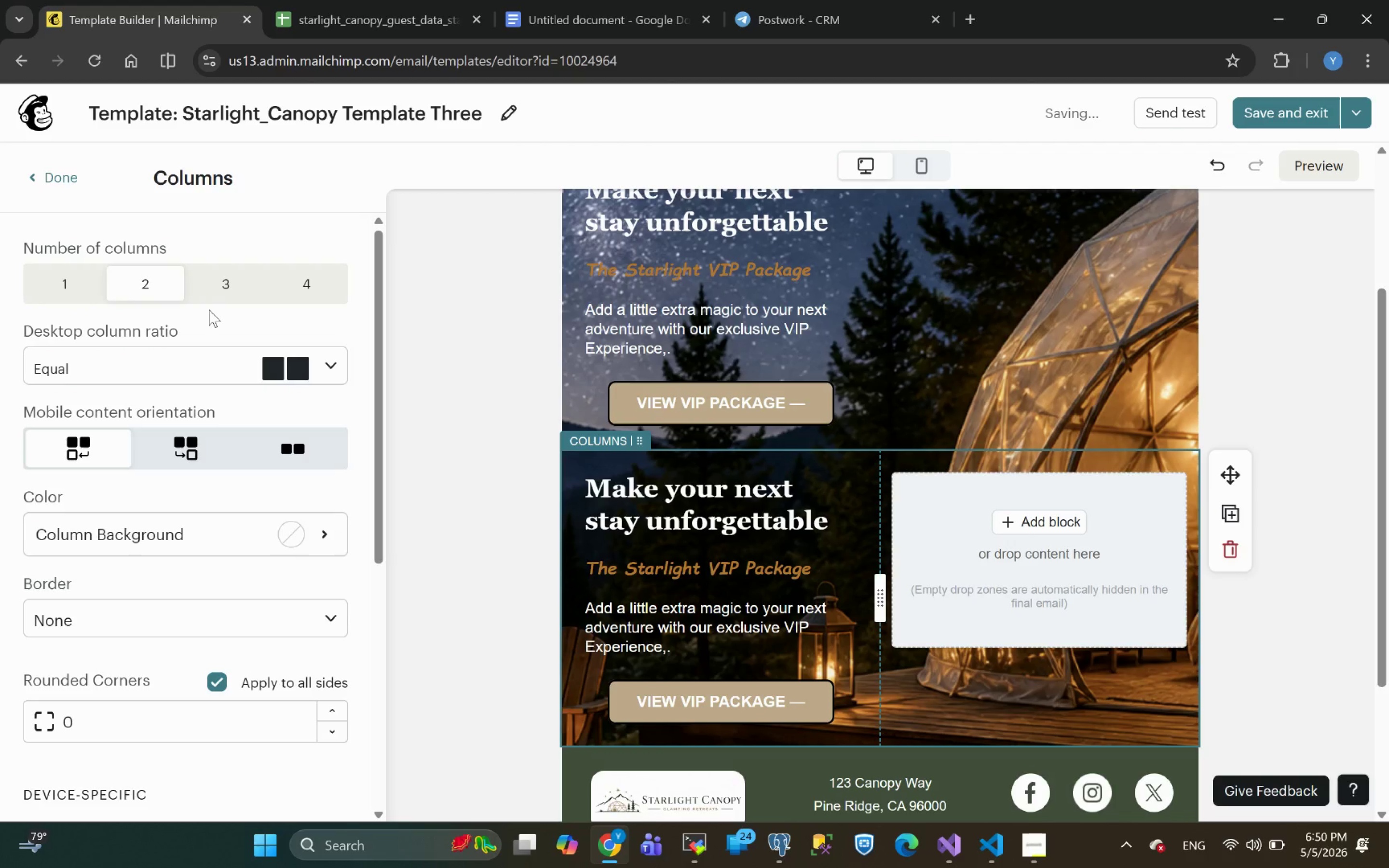 
key(Control+Z)
 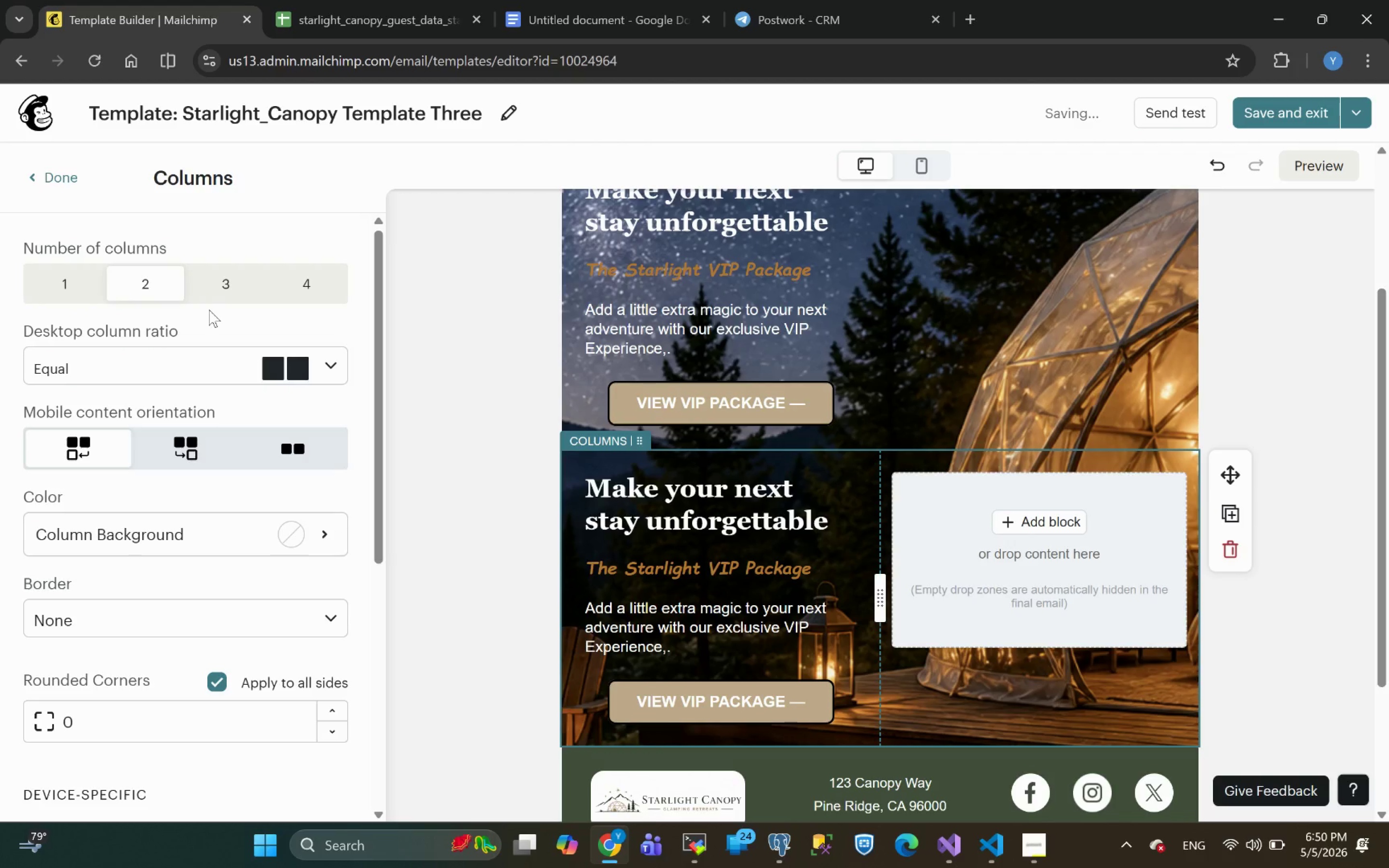 
key(Control+Z)
 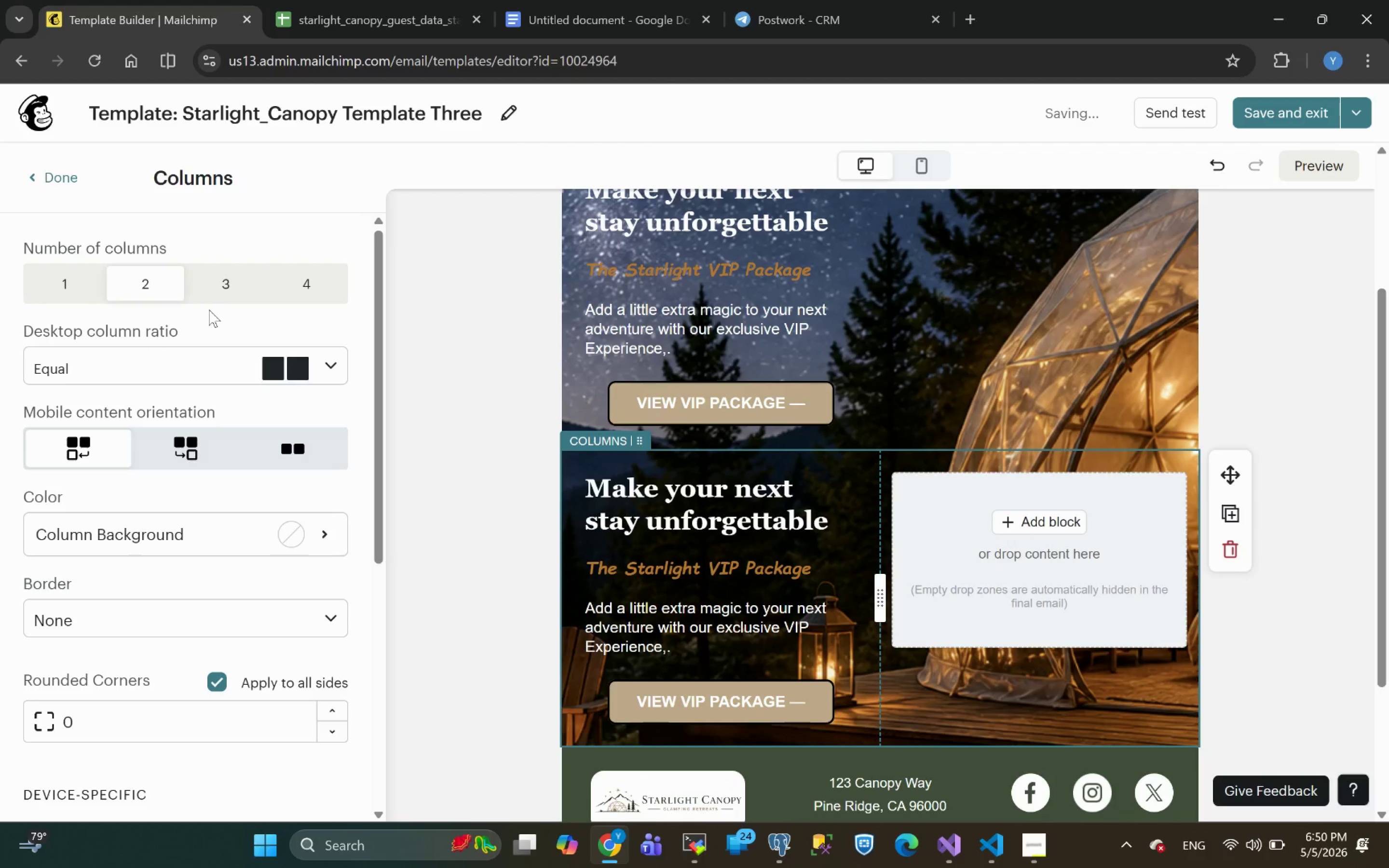 
key(Control+Z)
 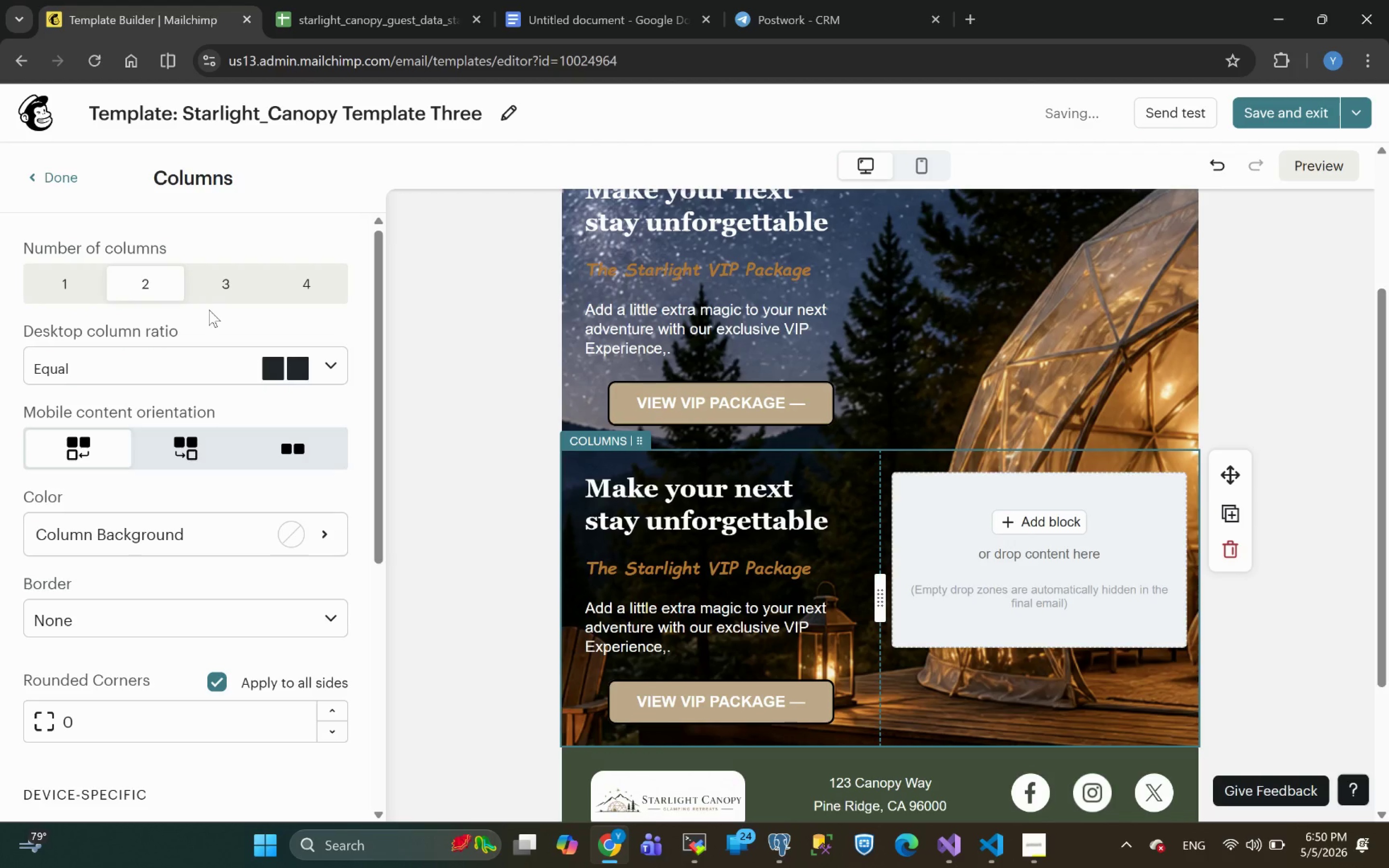 
key(Control+Z)
 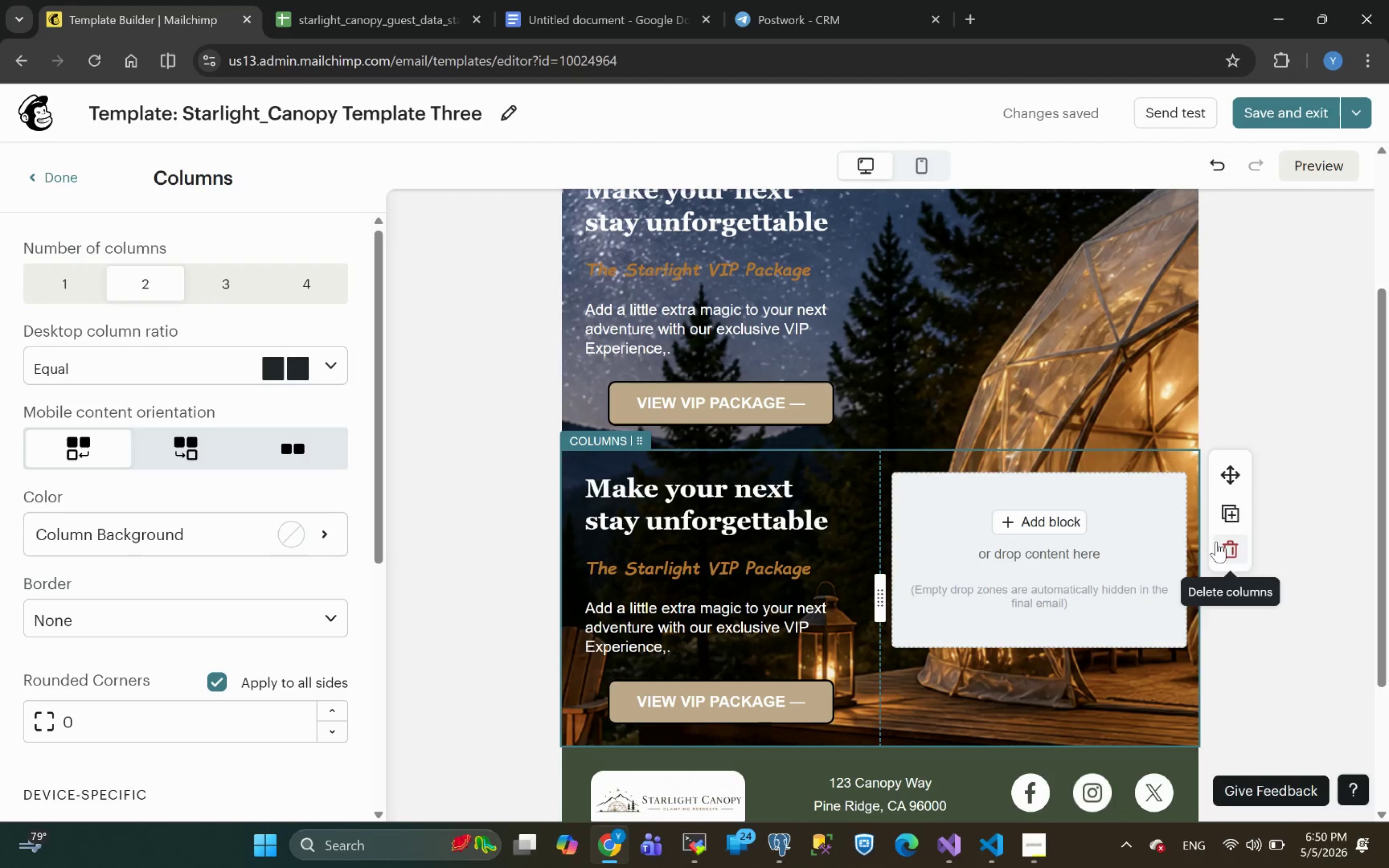 
left_click([1228, 548])
 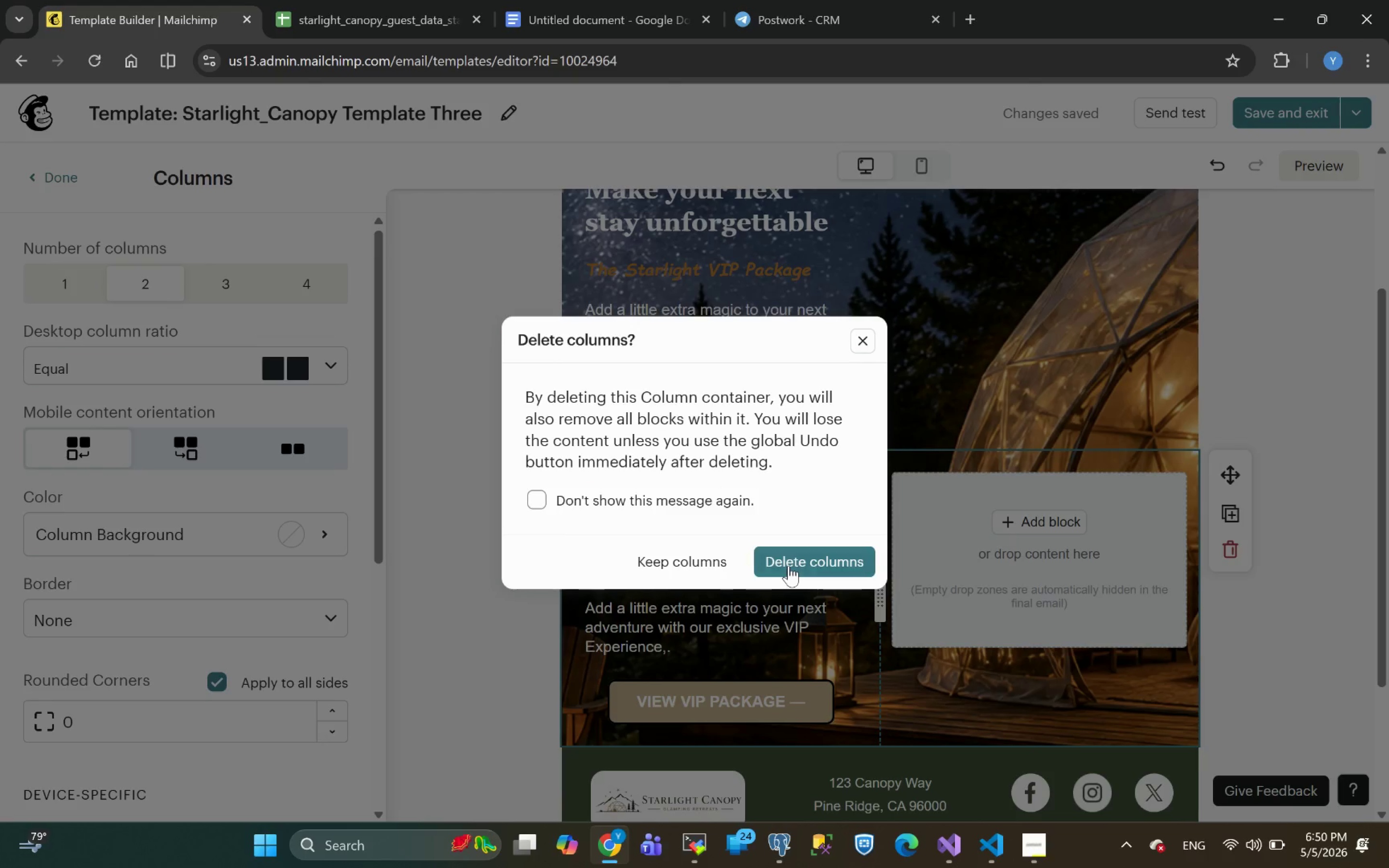 
left_click([809, 563])
 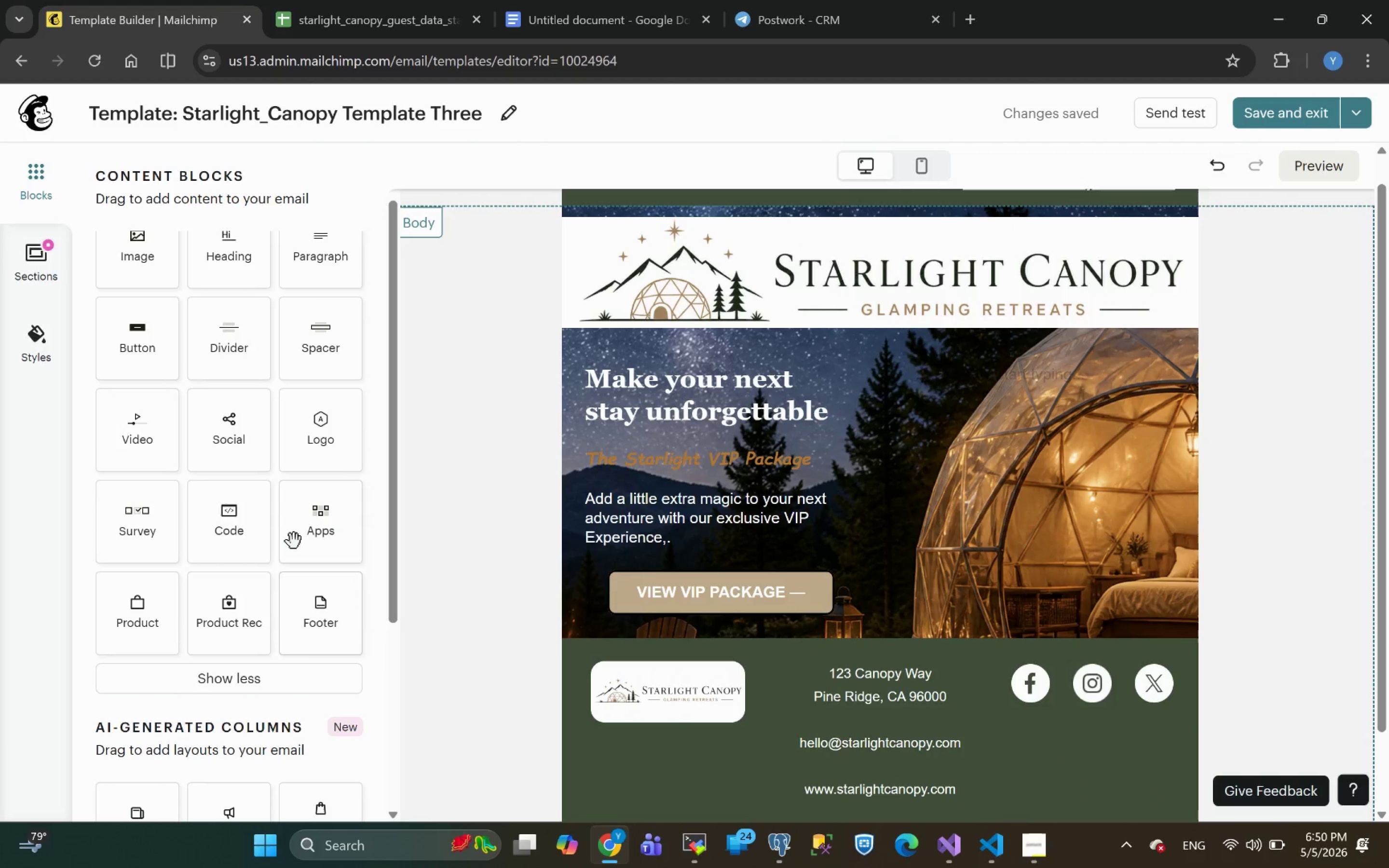 
wait(14.2)
 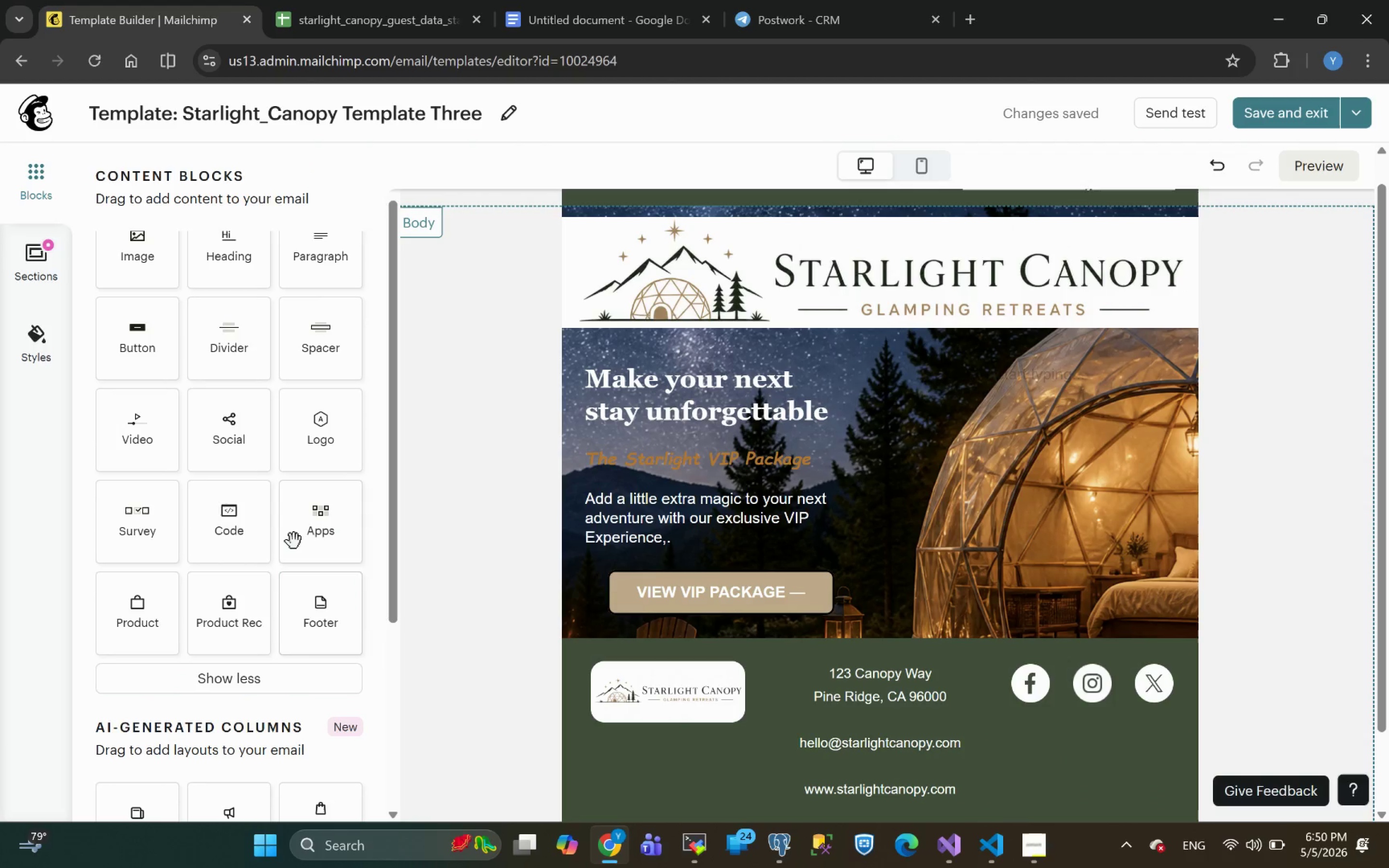 
left_click_drag(start_coordinate=[314, 295], to_coordinate=[838, 733])
 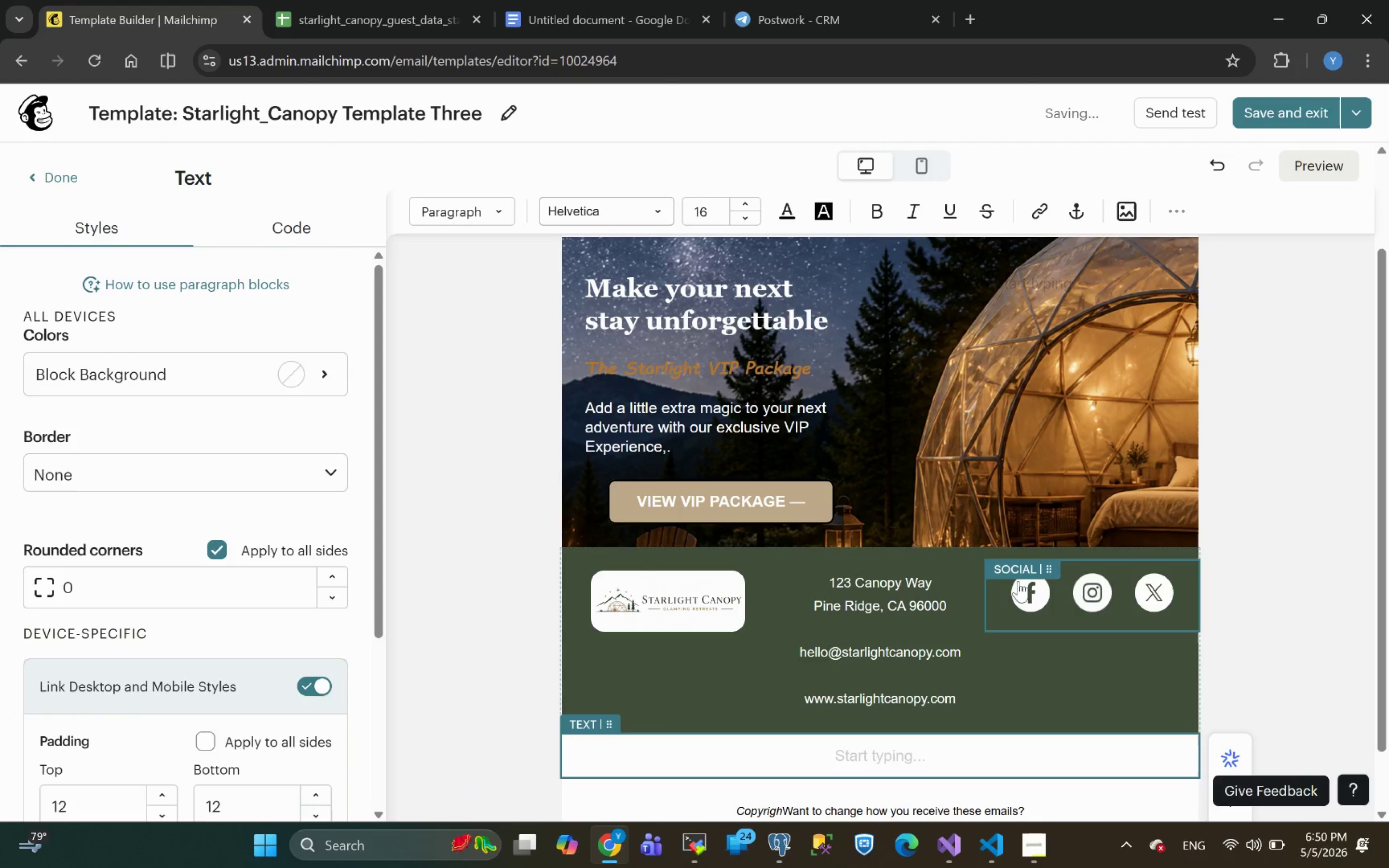 
left_click([1080, 662])
 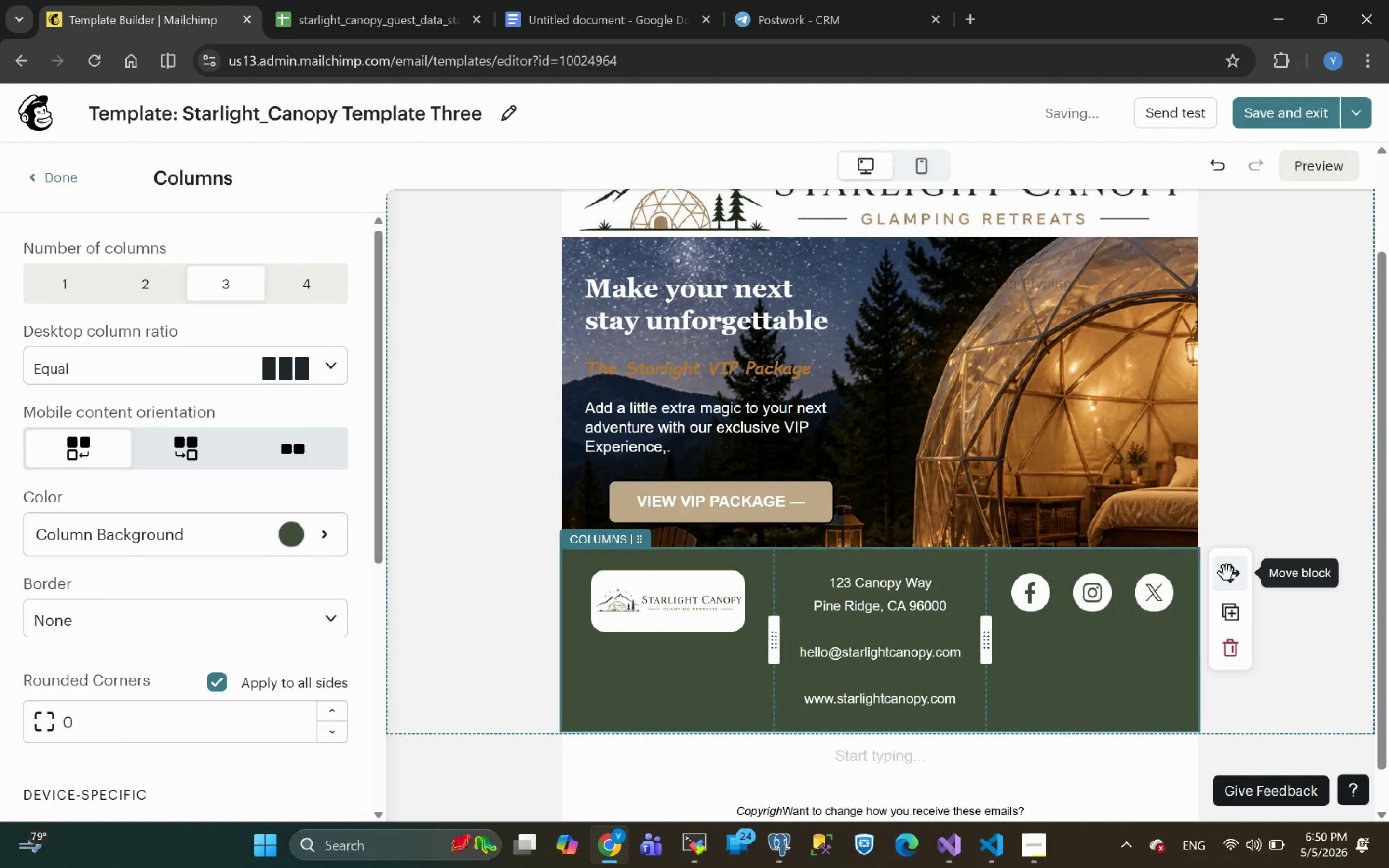 
left_click_drag(start_coordinate=[1227, 574], to_coordinate=[917, 734])
 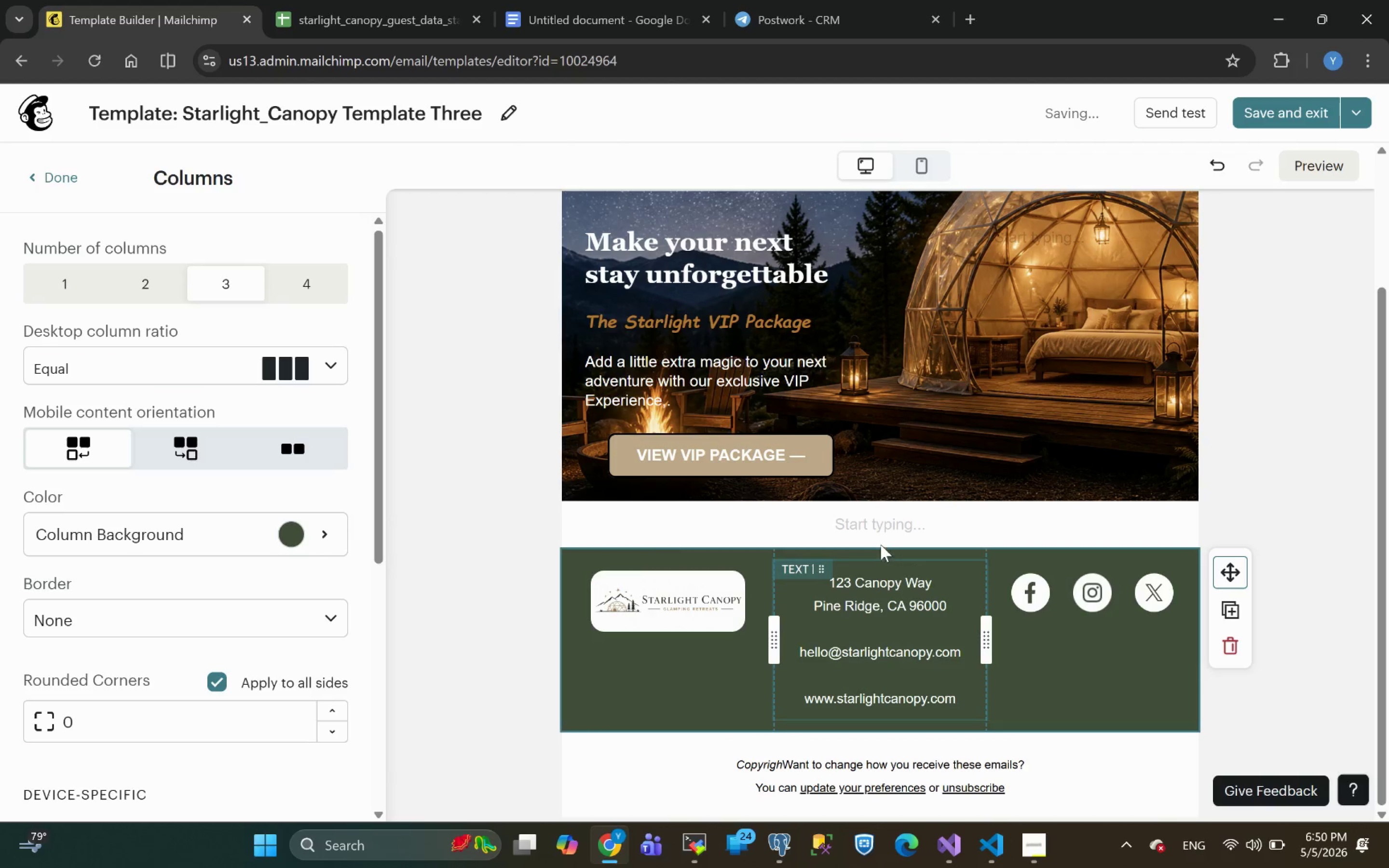 
left_click([859, 523])
 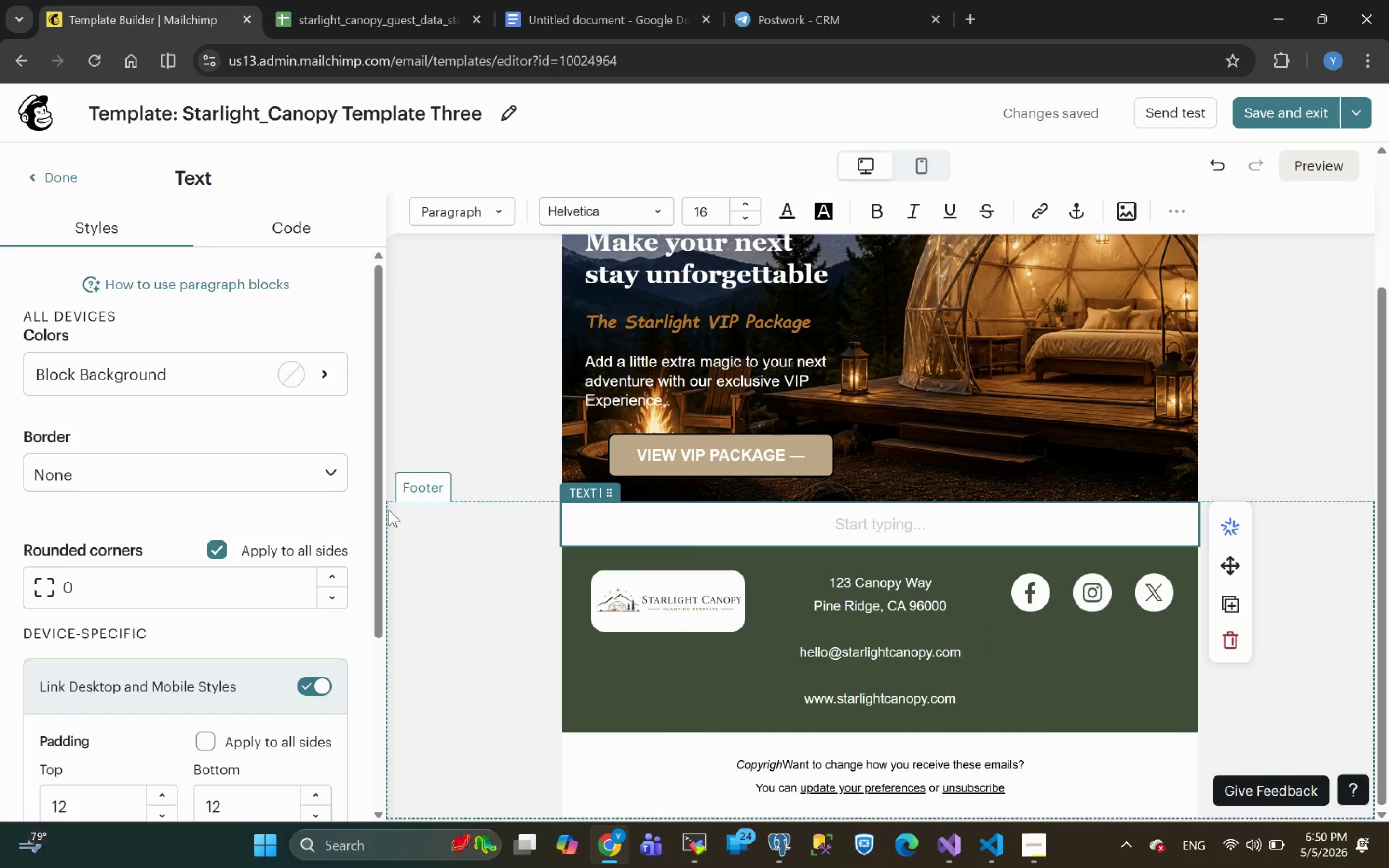 
wait(5.97)
 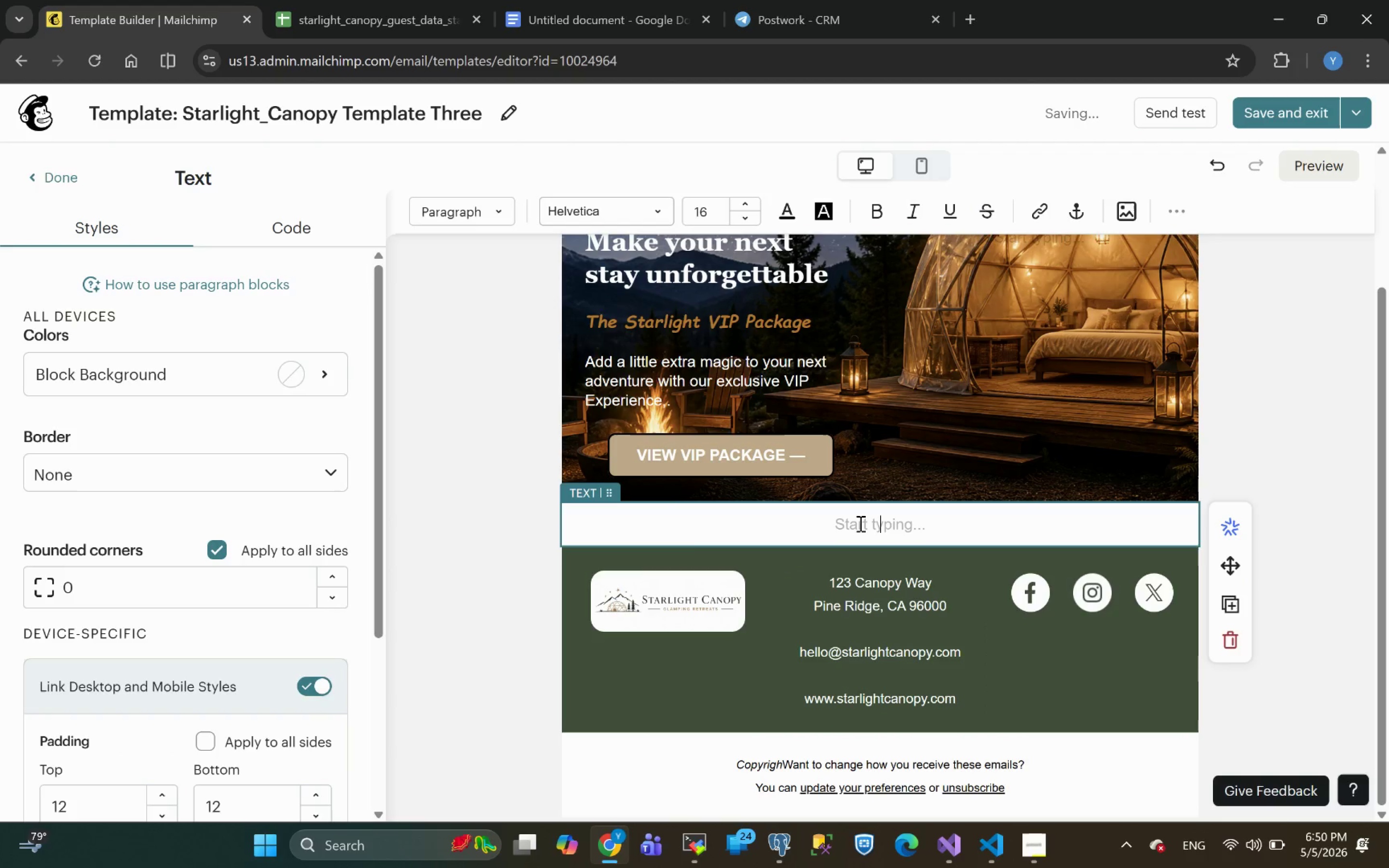 
left_click([31, 176])
 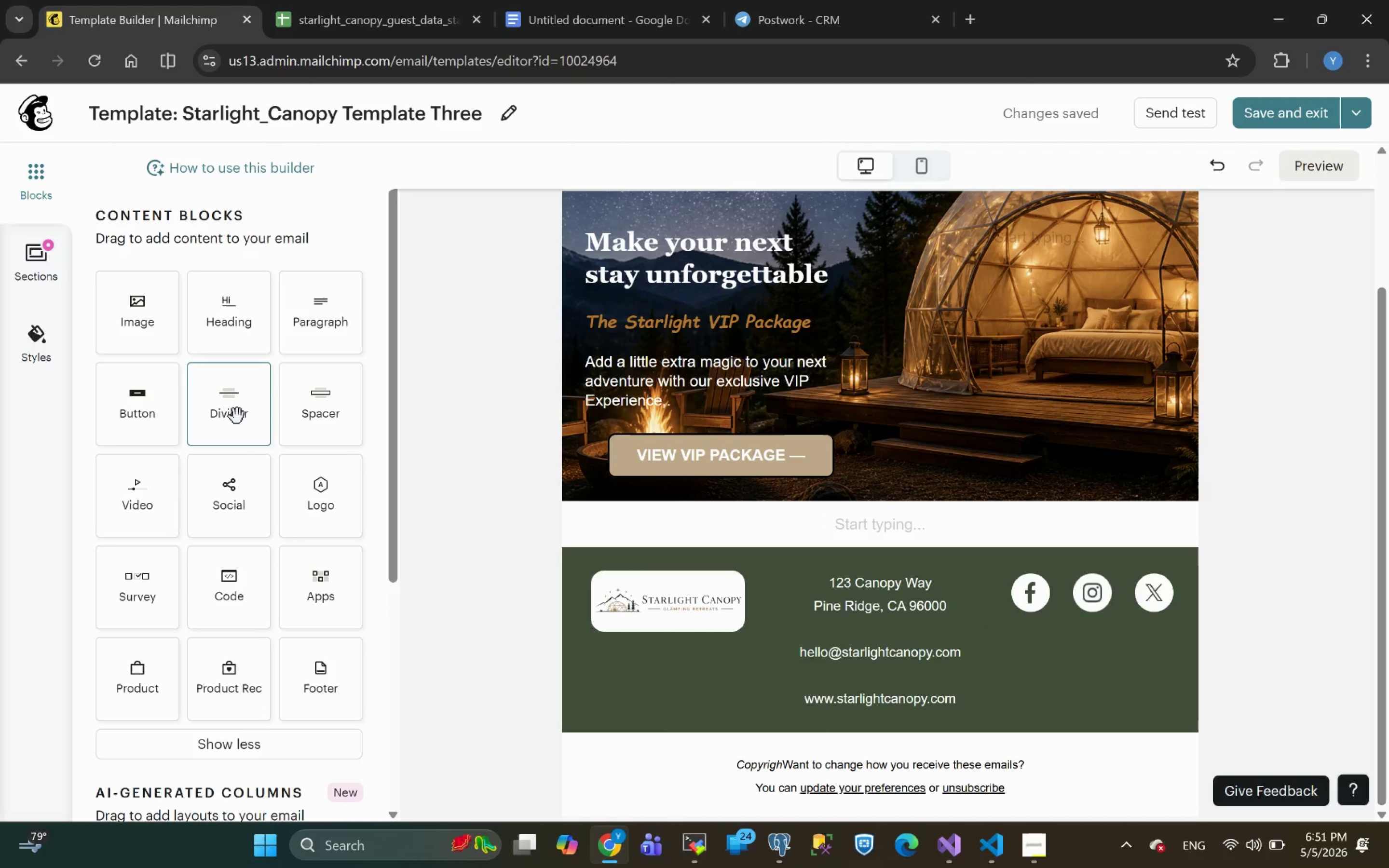 
left_click_drag(start_coordinate=[228, 409], to_coordinate=[582, 531])
 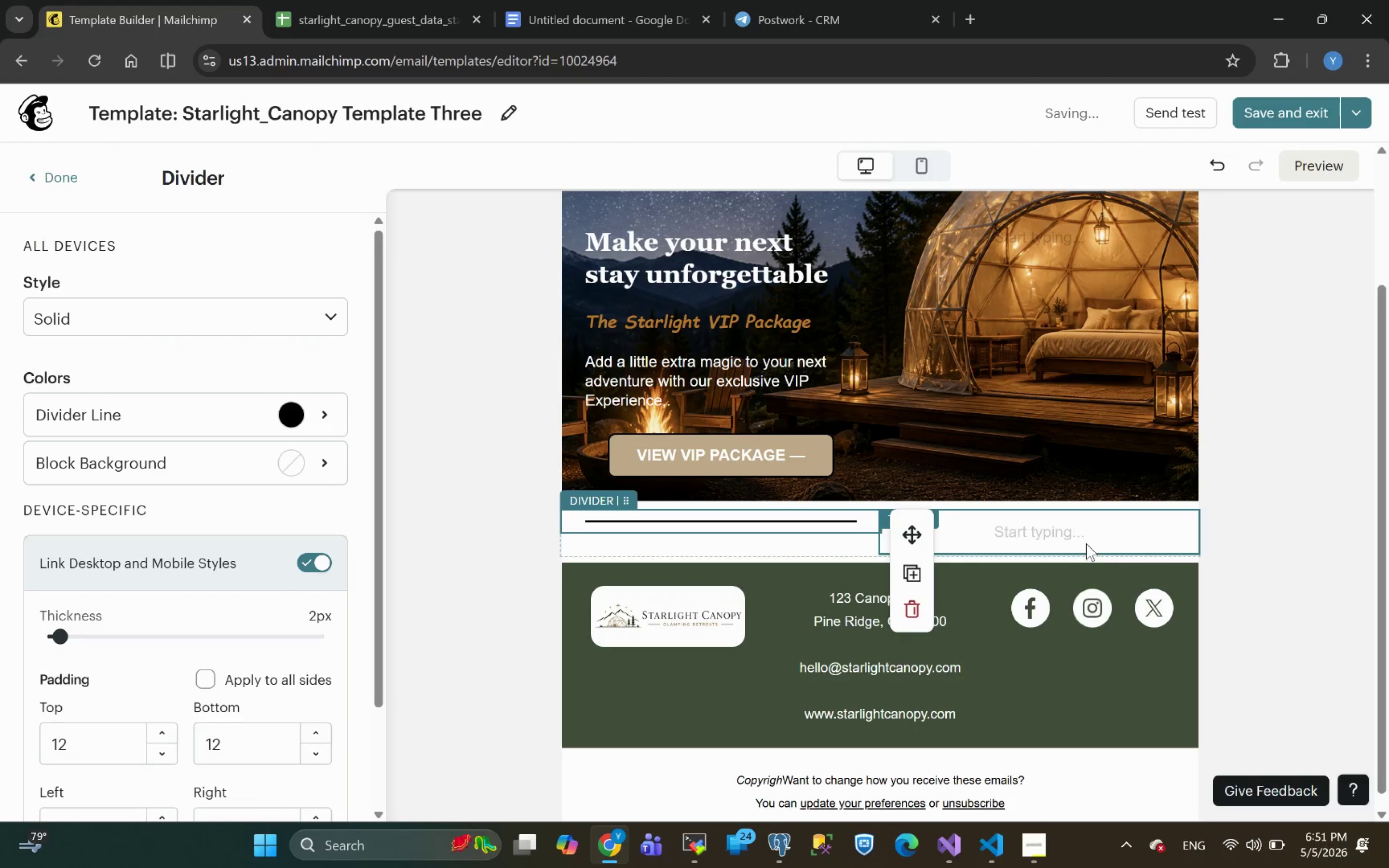 
left_click([1066, 530])
 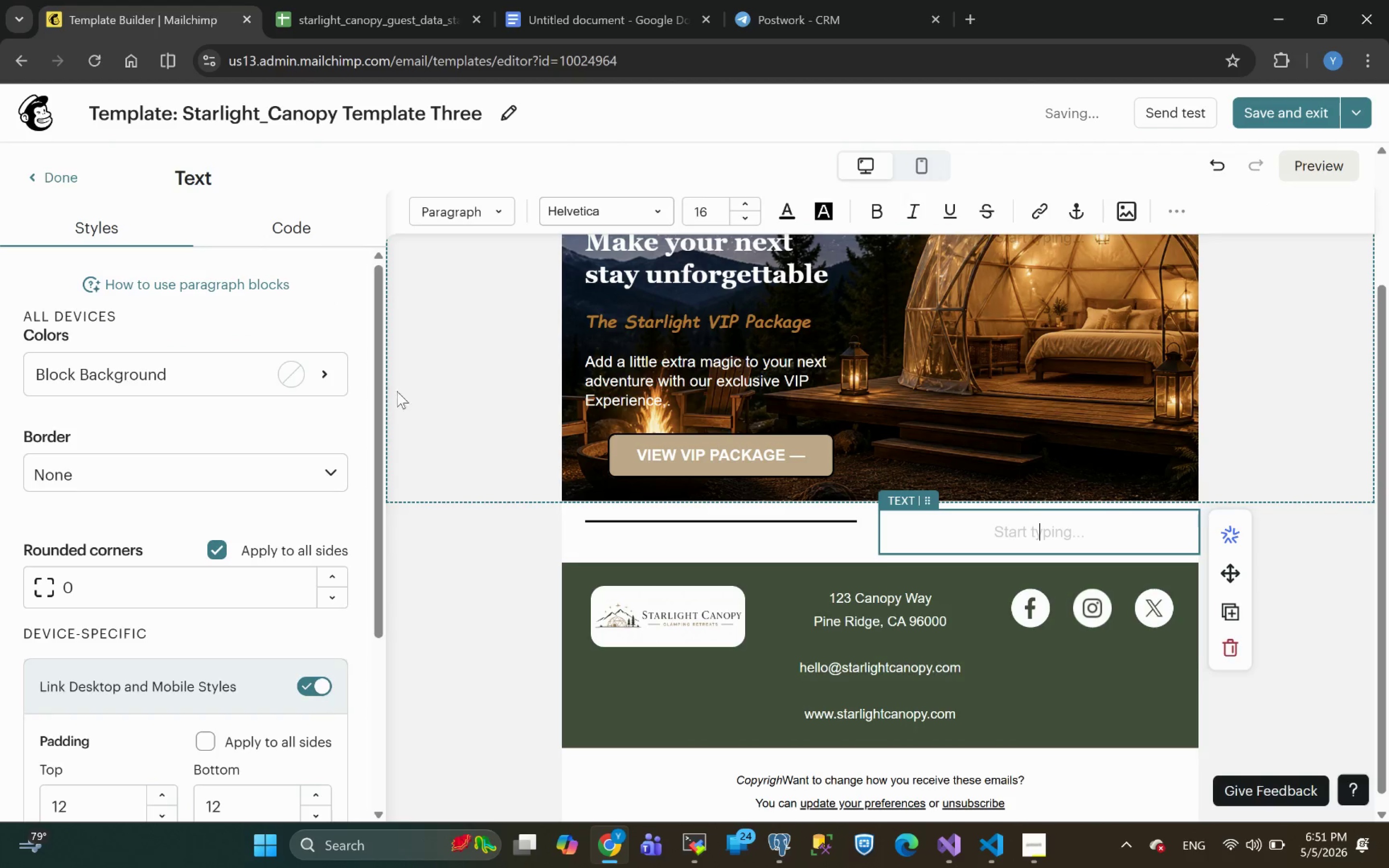 
left_click([34, 182])
 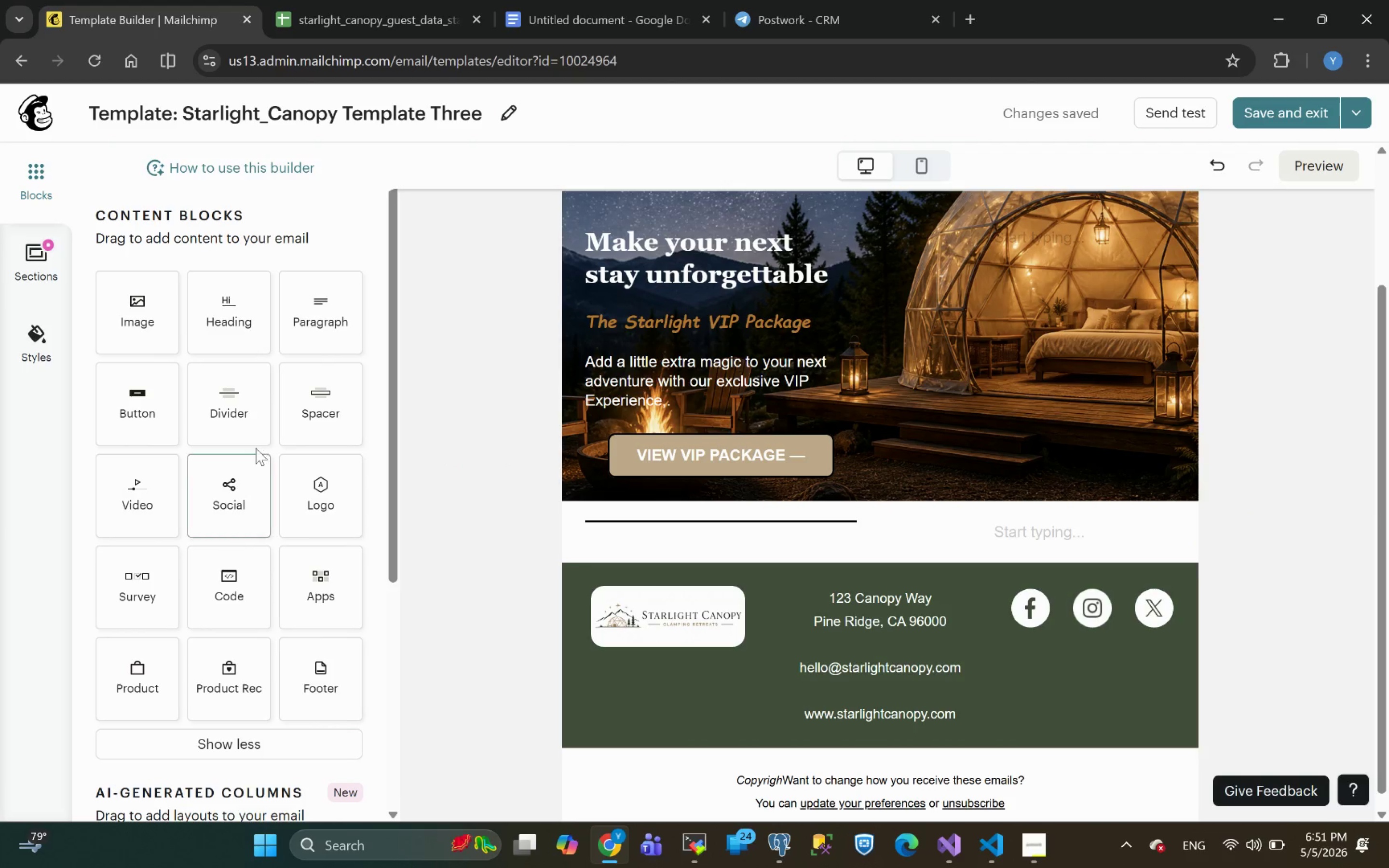 
left_click_drag(start_coordinate=[234, 407], to_coordinate=[1079, 529])
 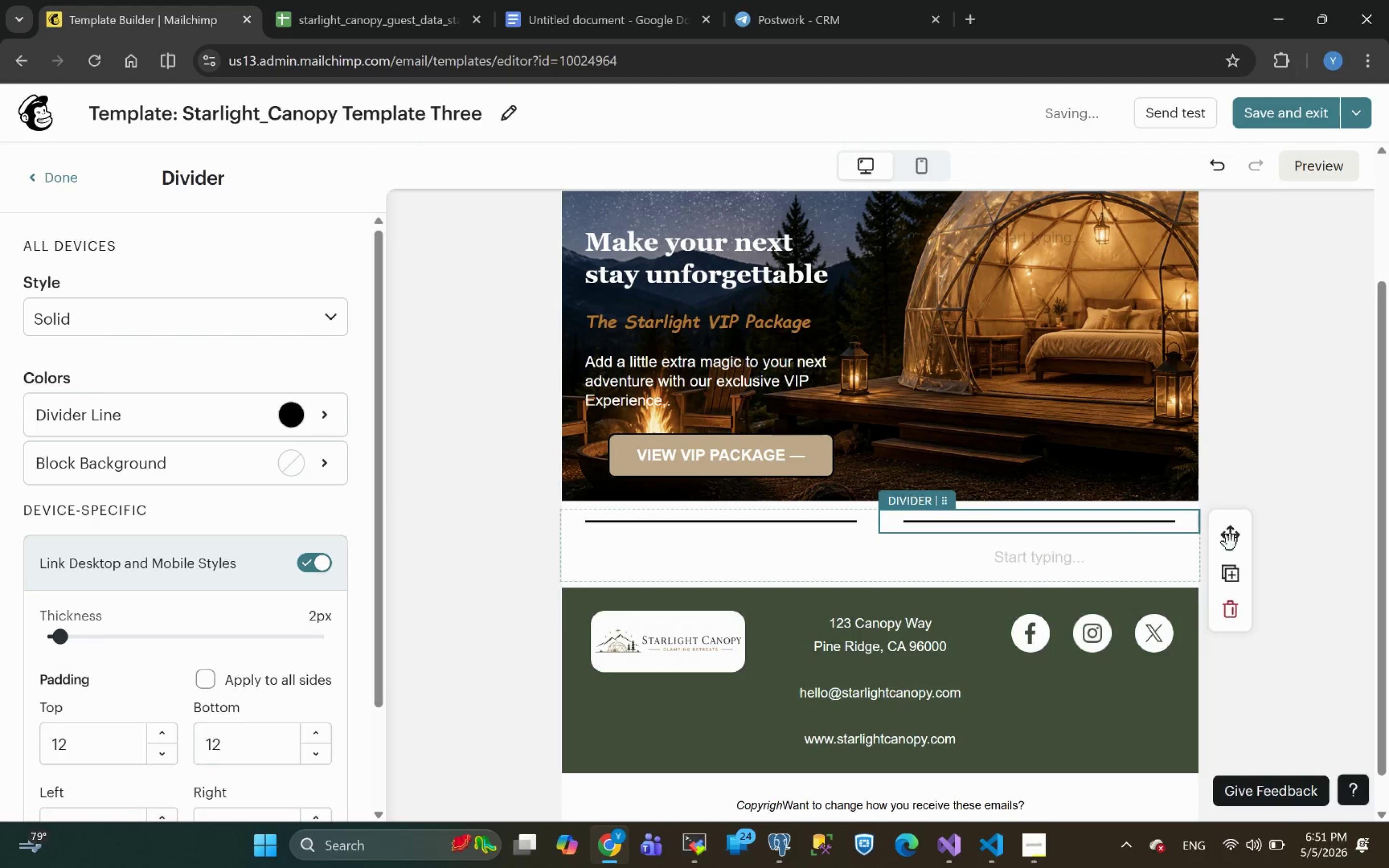 
left_click([1342, 593])
 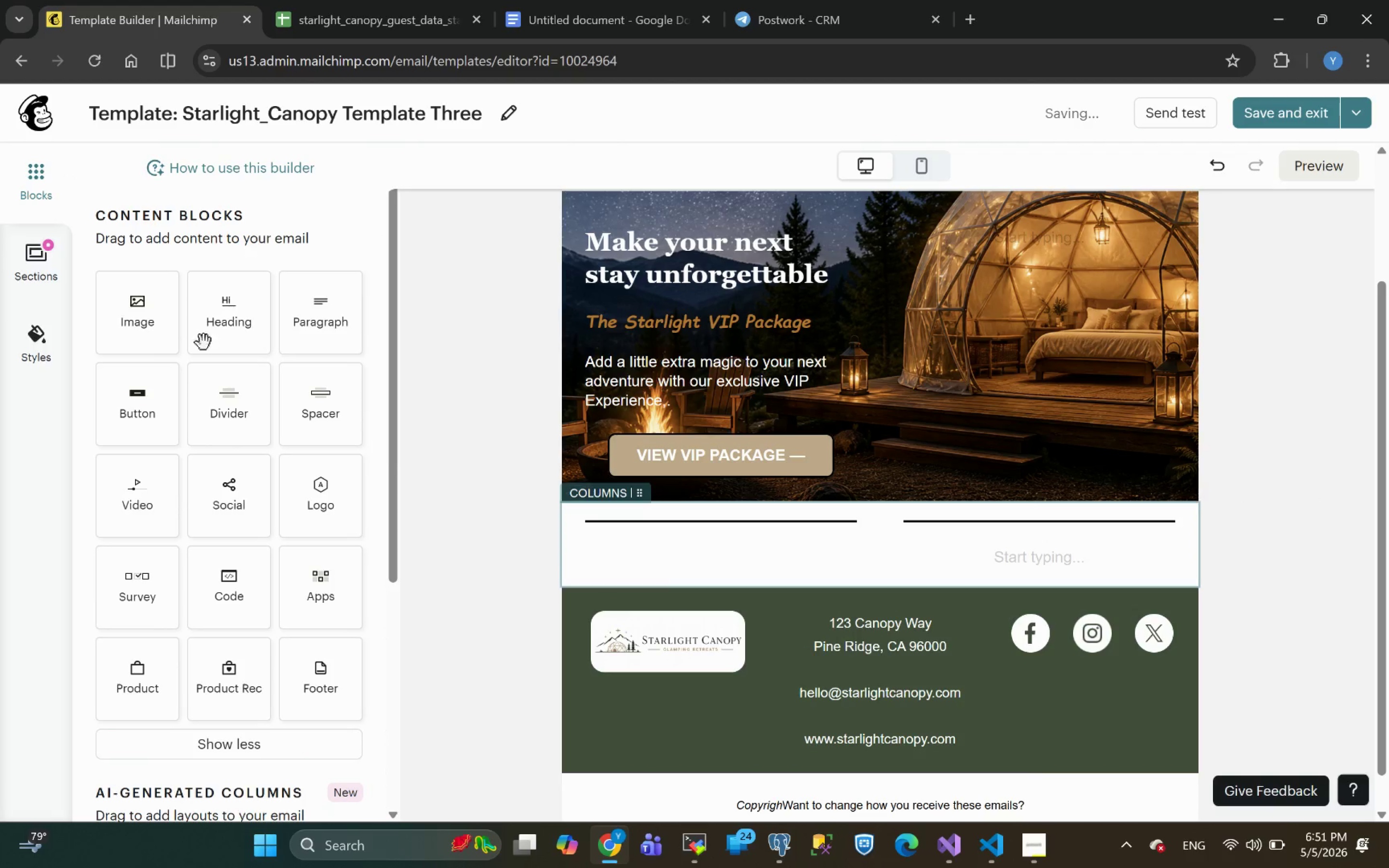 
left_click_drag(start_coordinate=[313, 308], to_coordinate=[865, 515])
 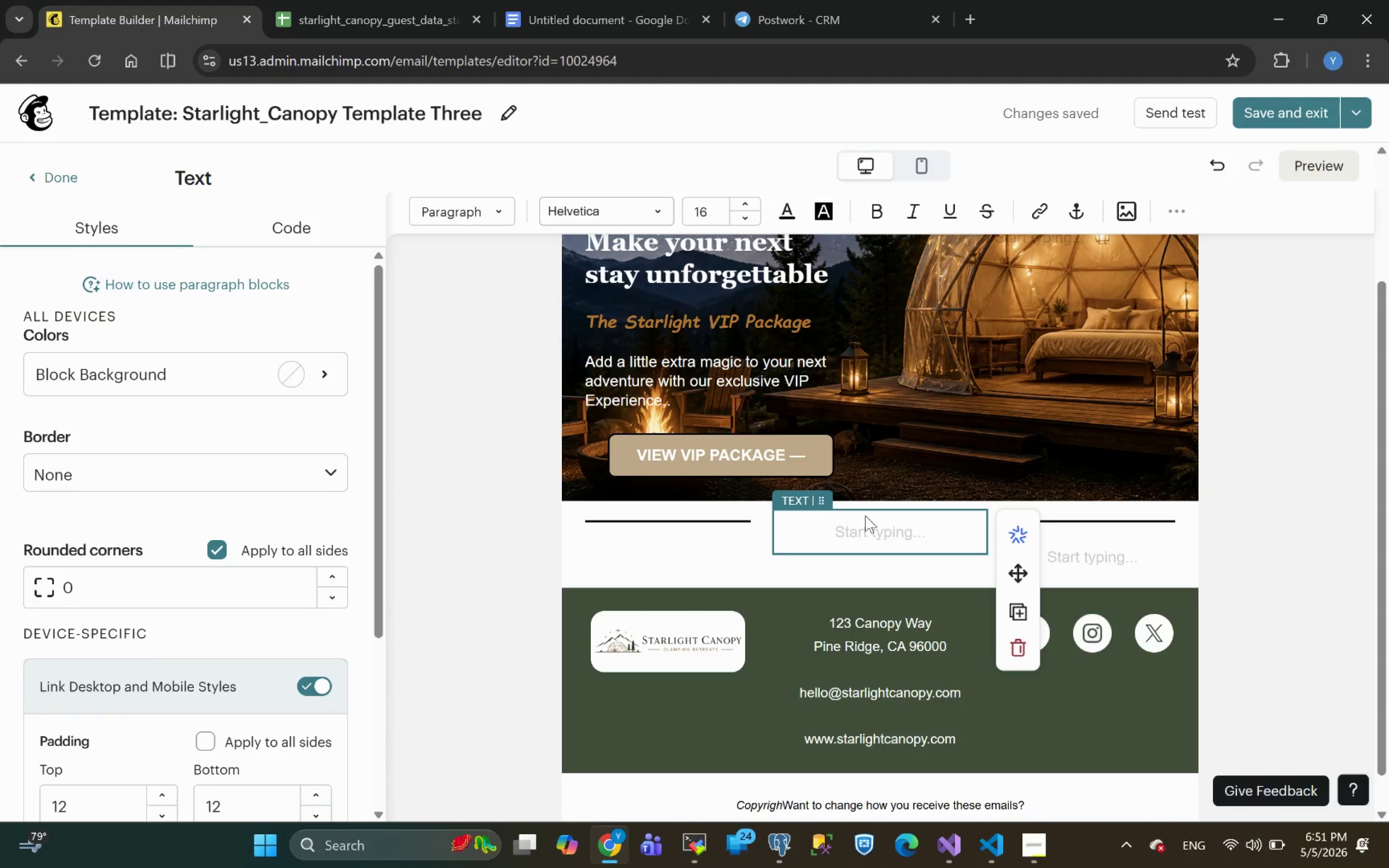 
wait(7.02)
 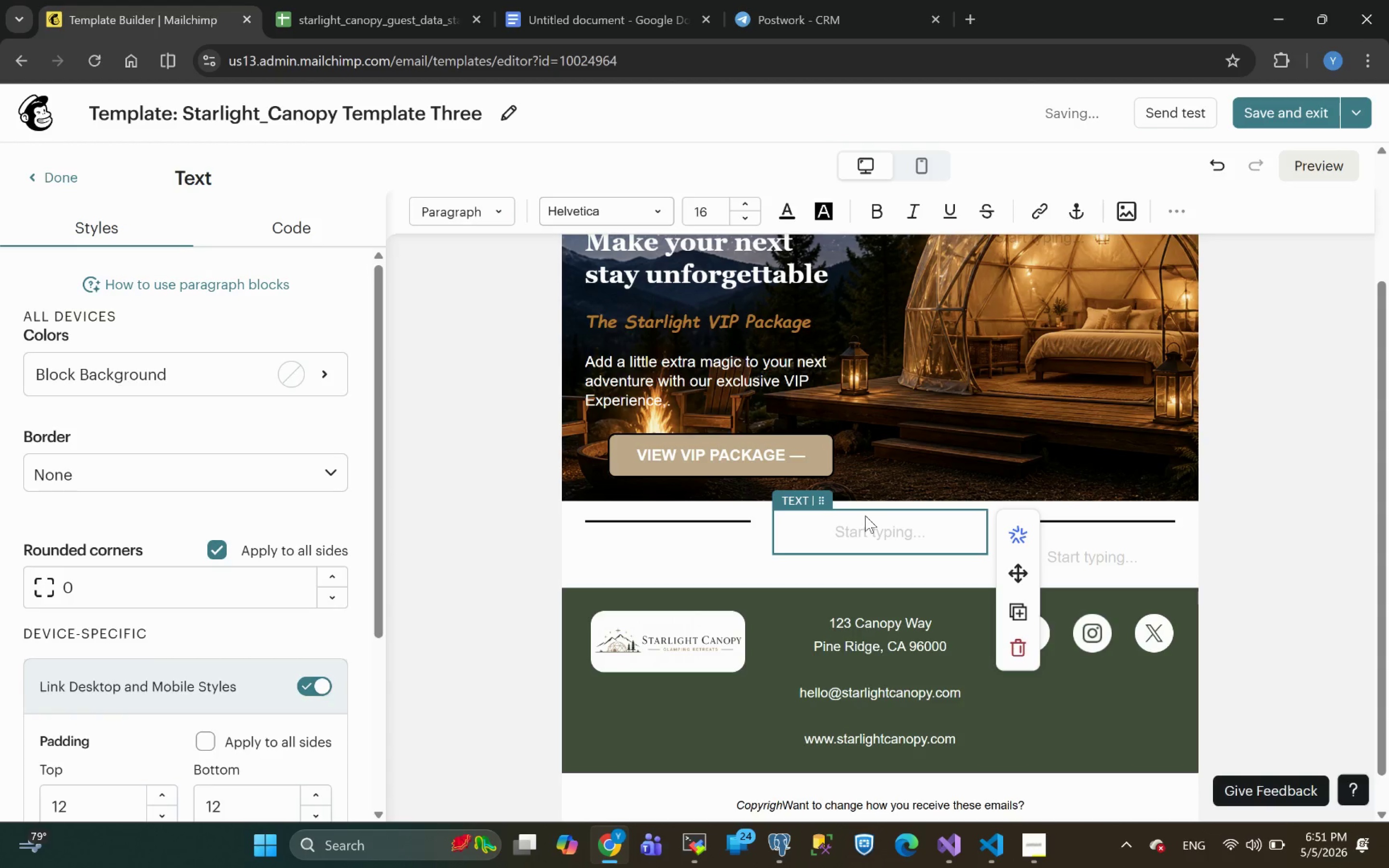 
key(W)
 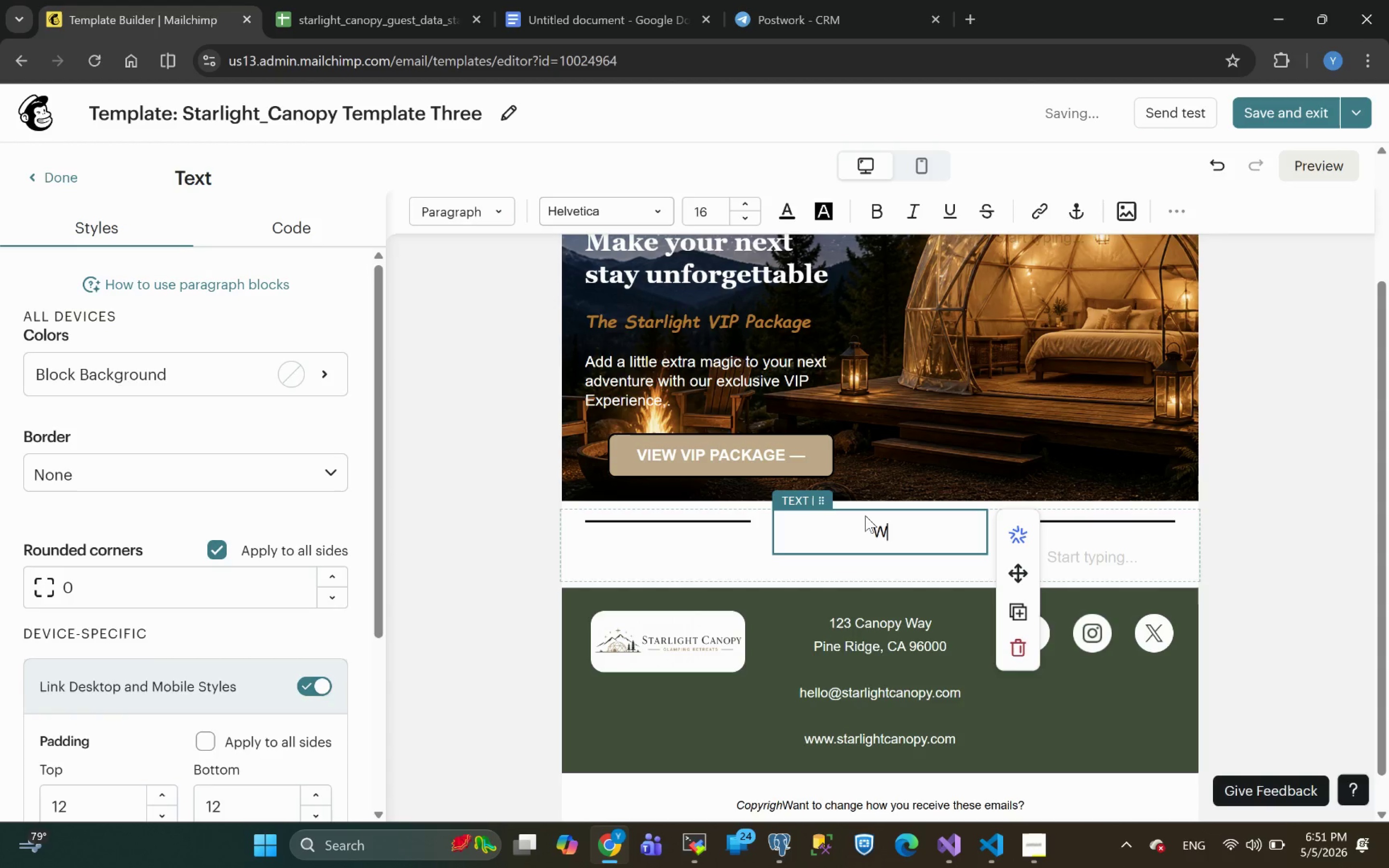 
type(hat's )
 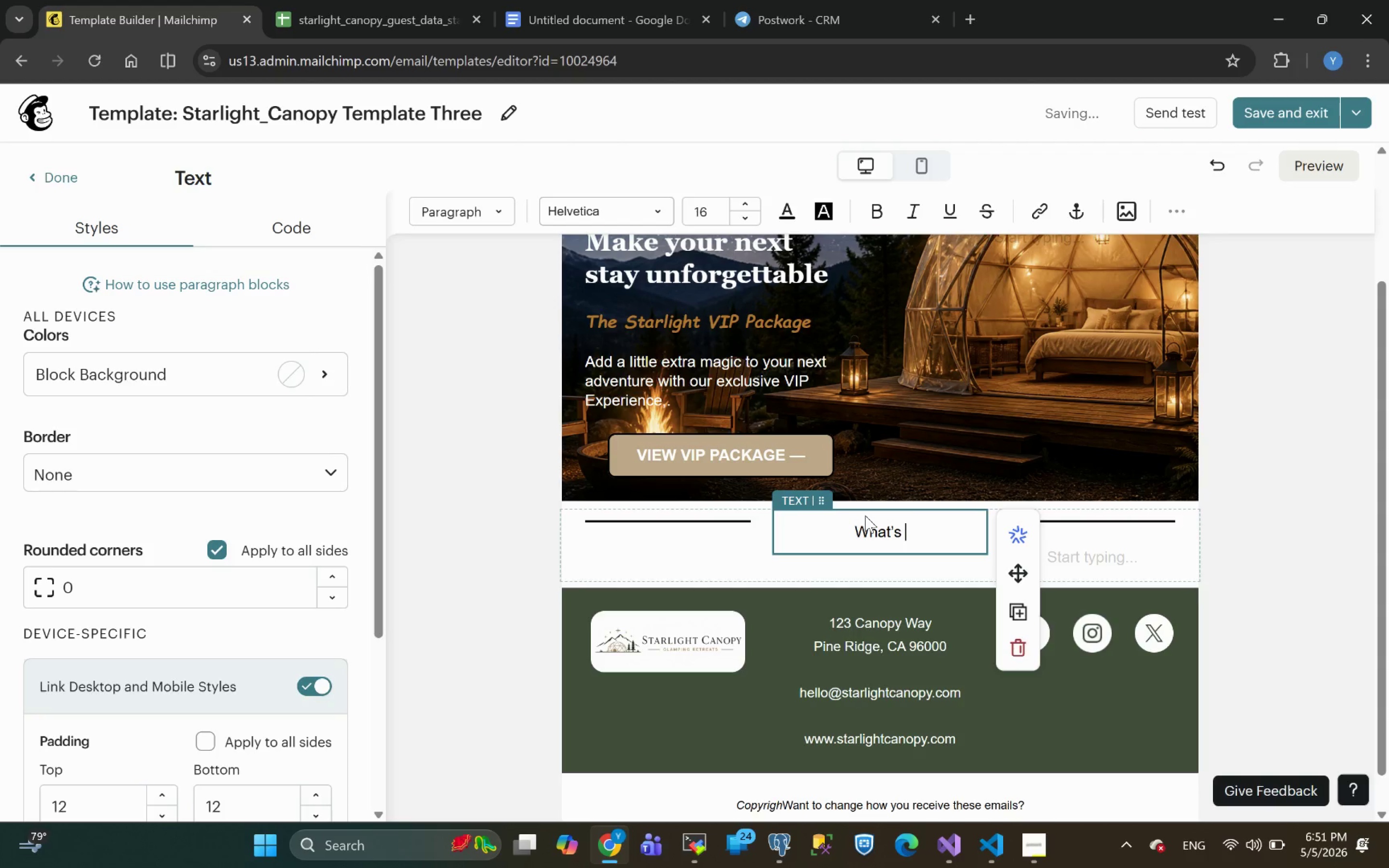 
type(in)
 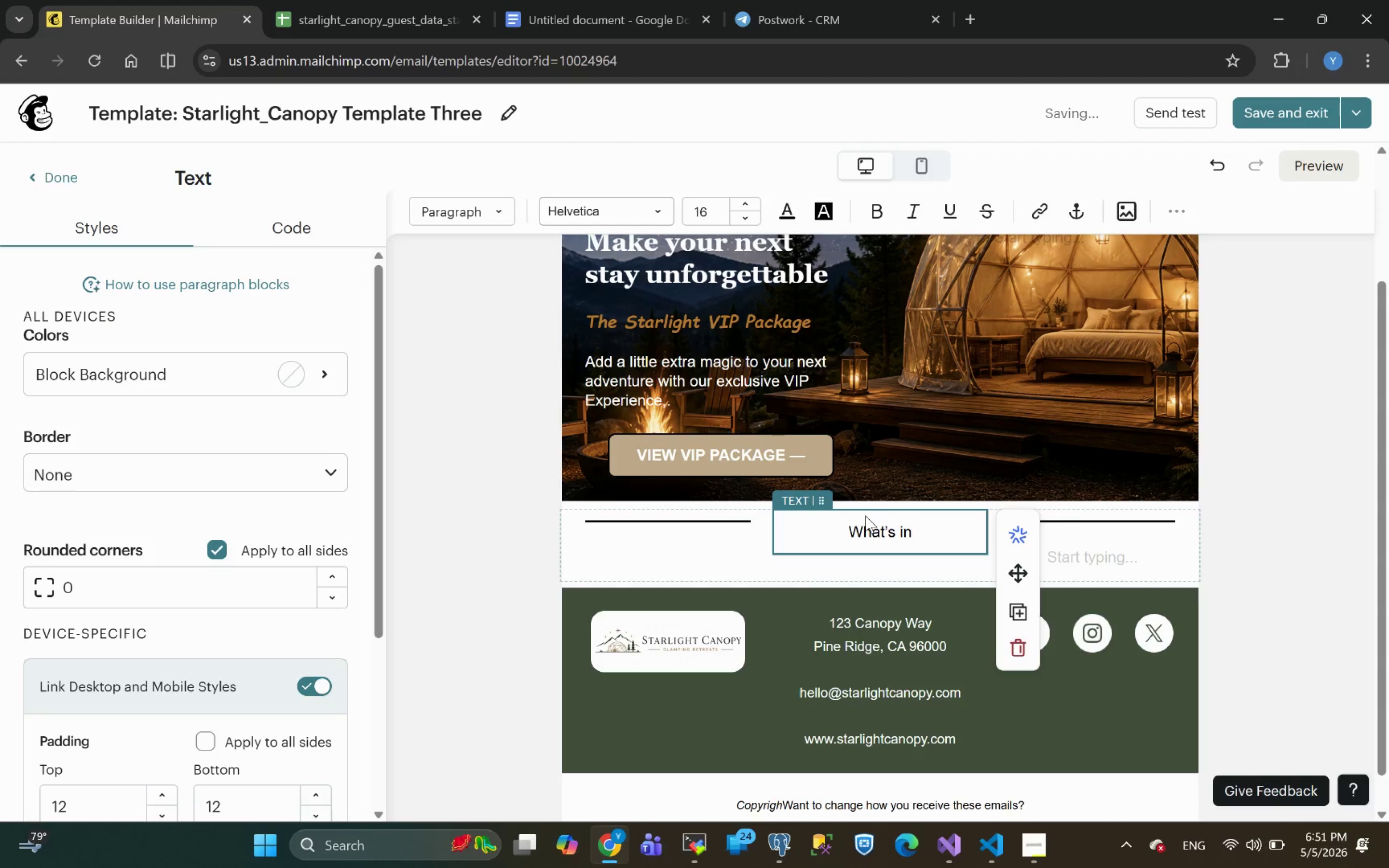 
type(cluded)
 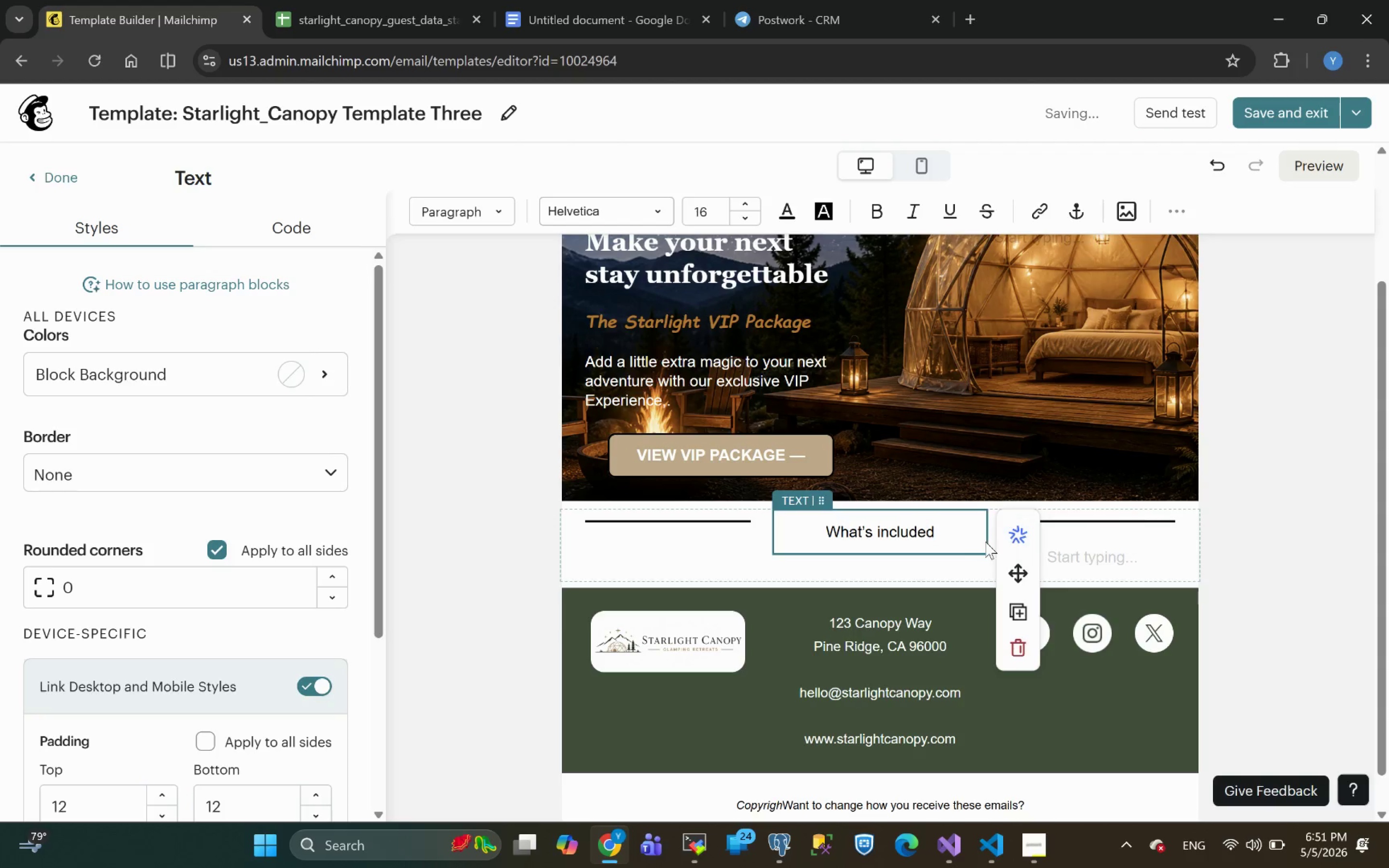 
left_click_drag(start_coordinate=[943, 529], to_coordinate=[758, 528])
 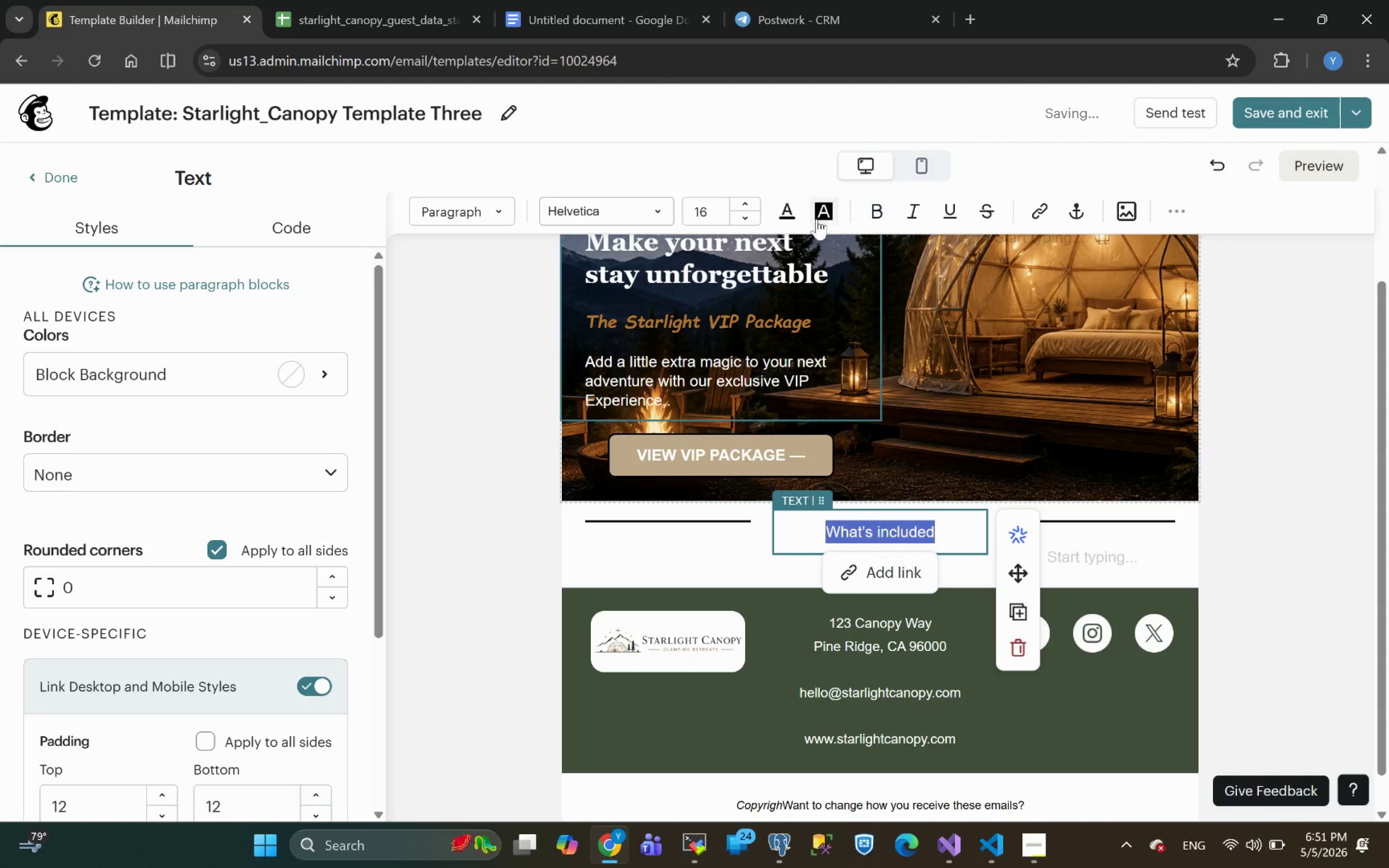 
wait(5.92)
 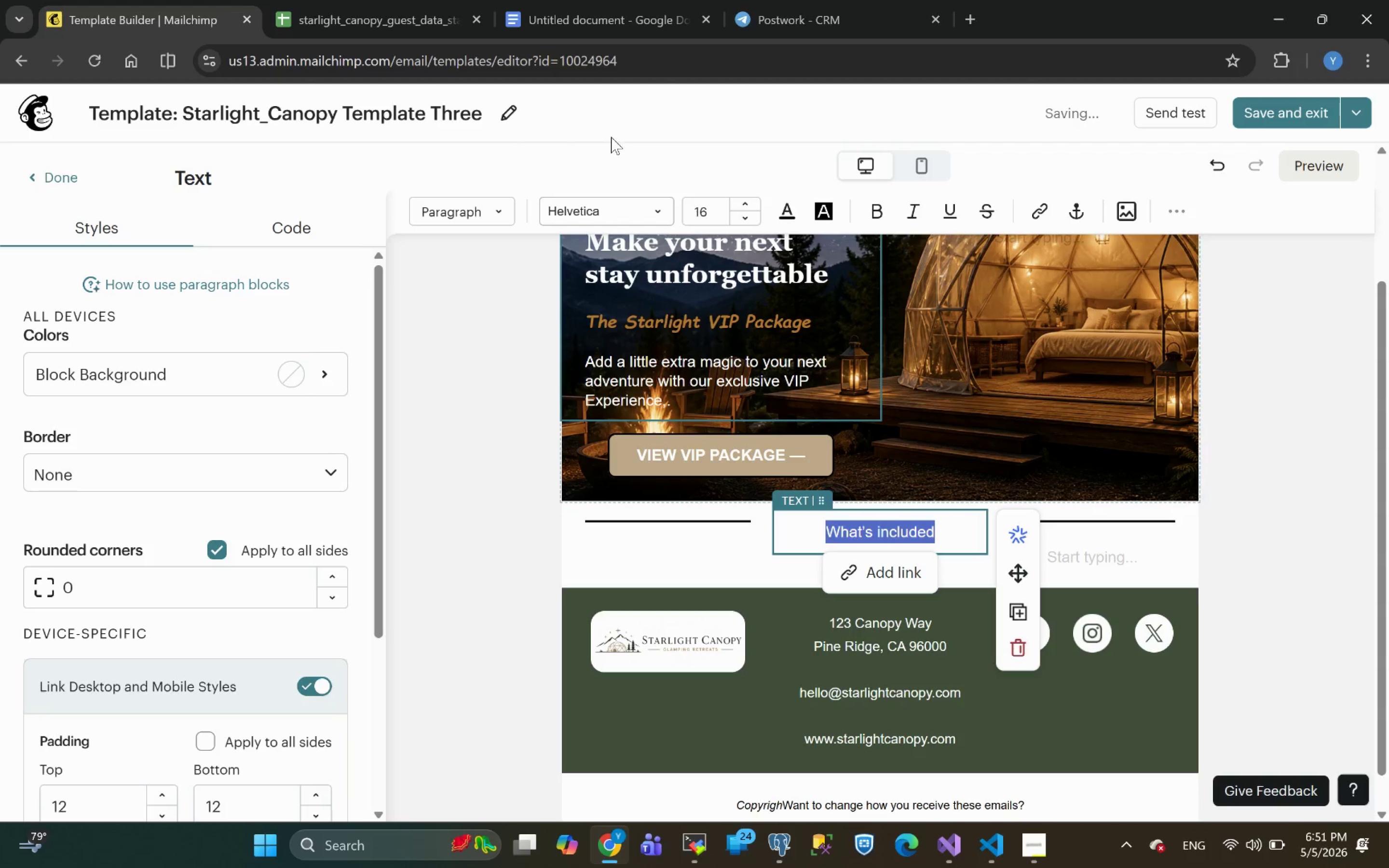 
left_click([878, 211])
 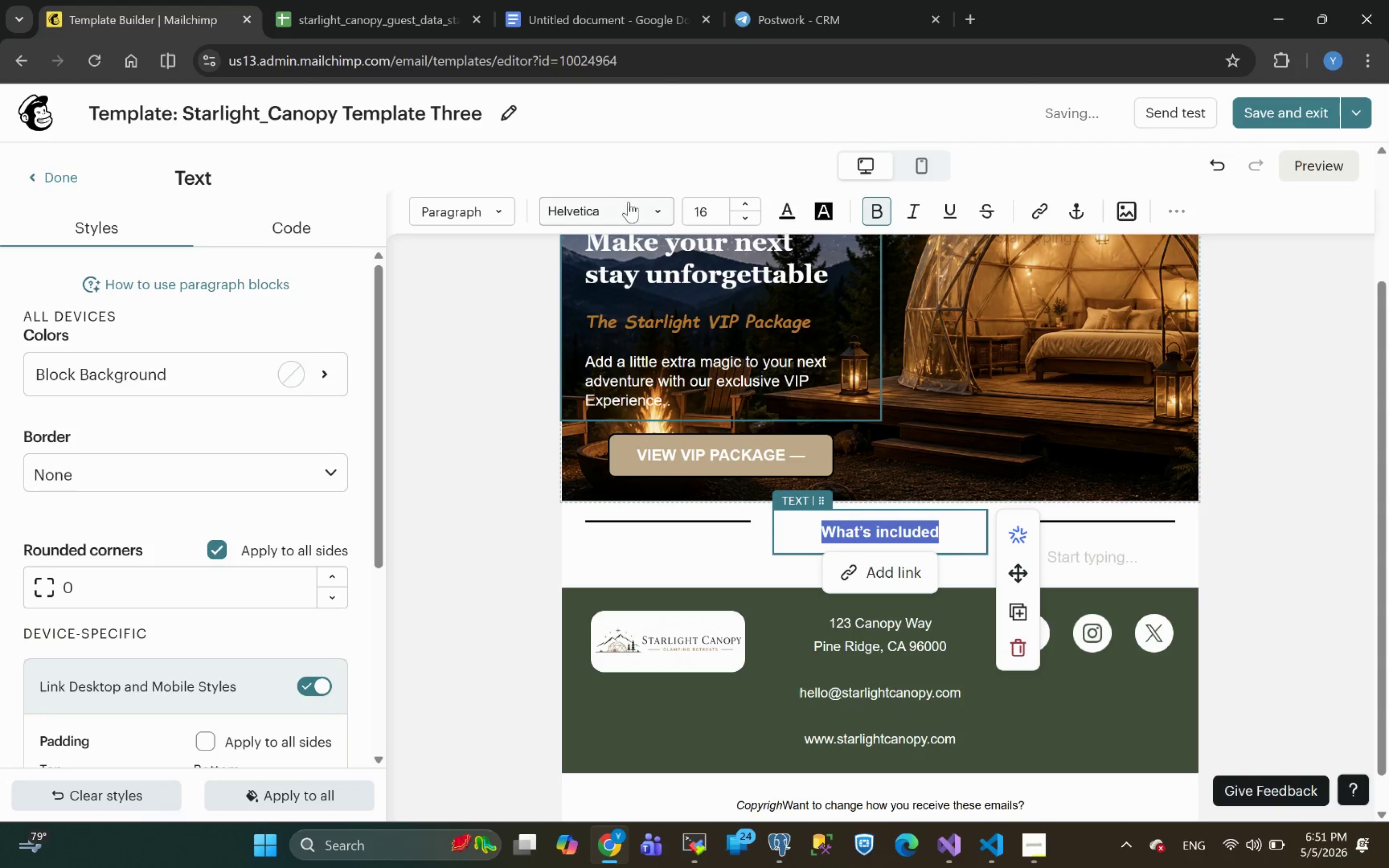 
left_click([605, 205])
 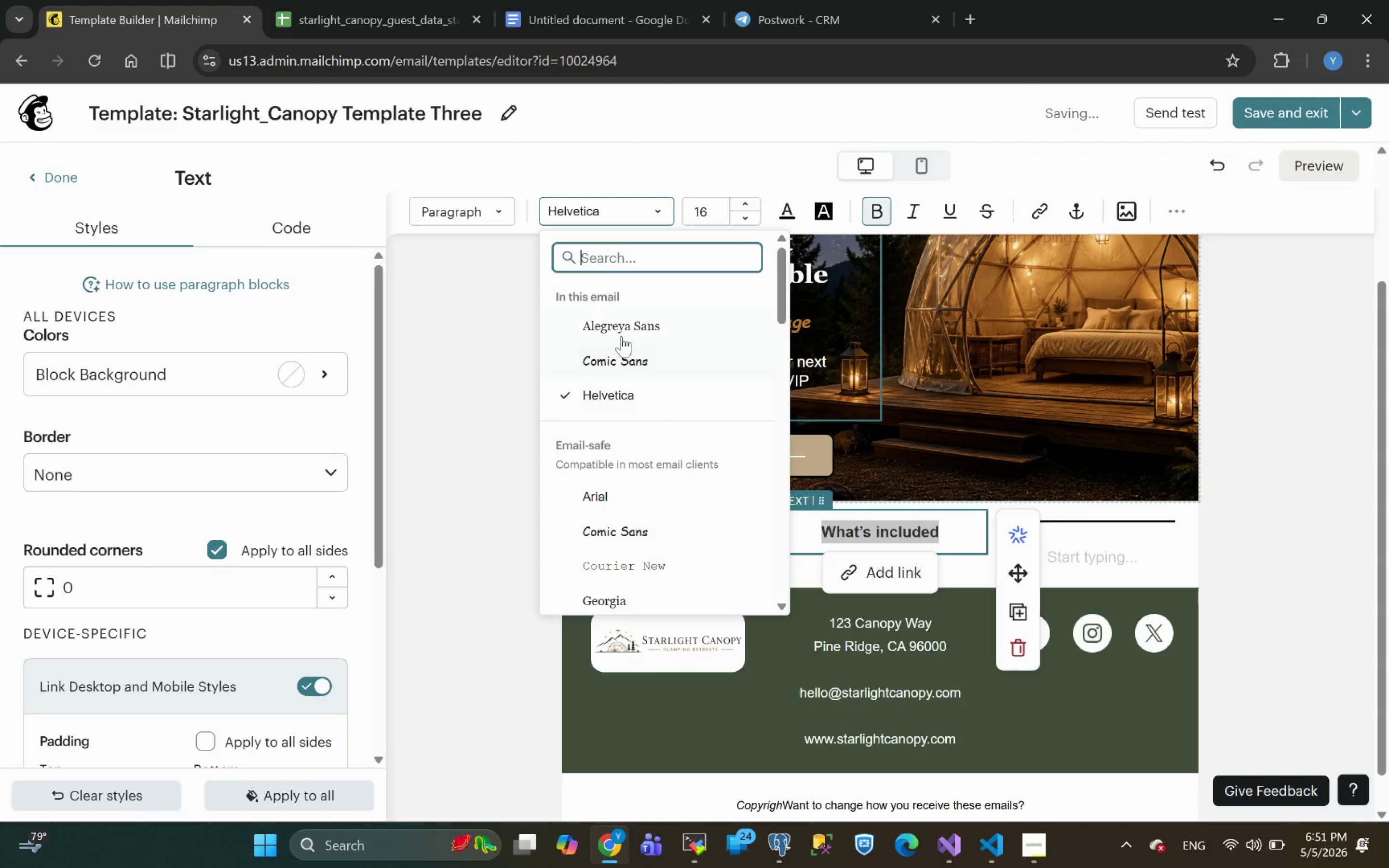 
left_click([612, 325])
 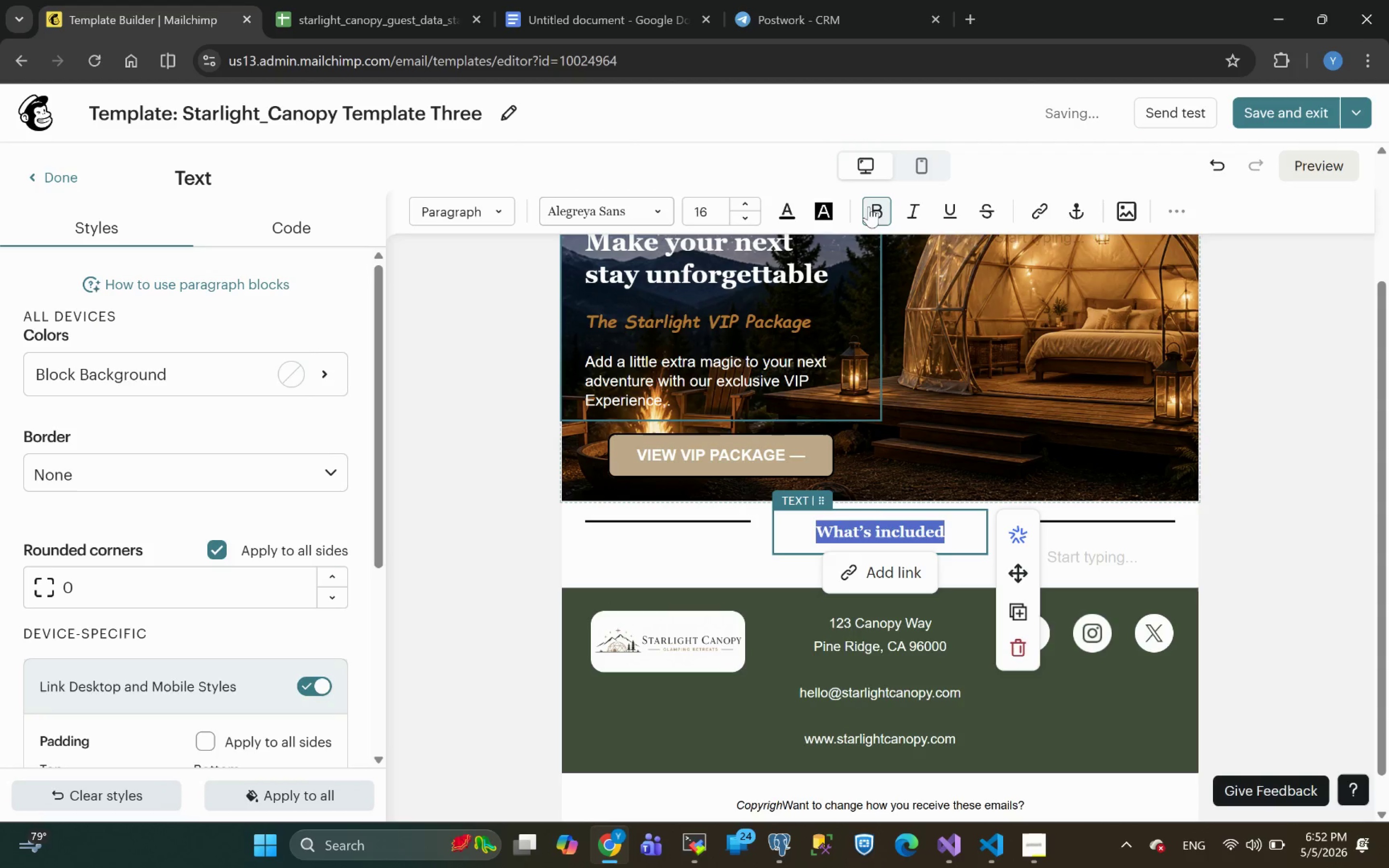 
double_click([748, 205])
 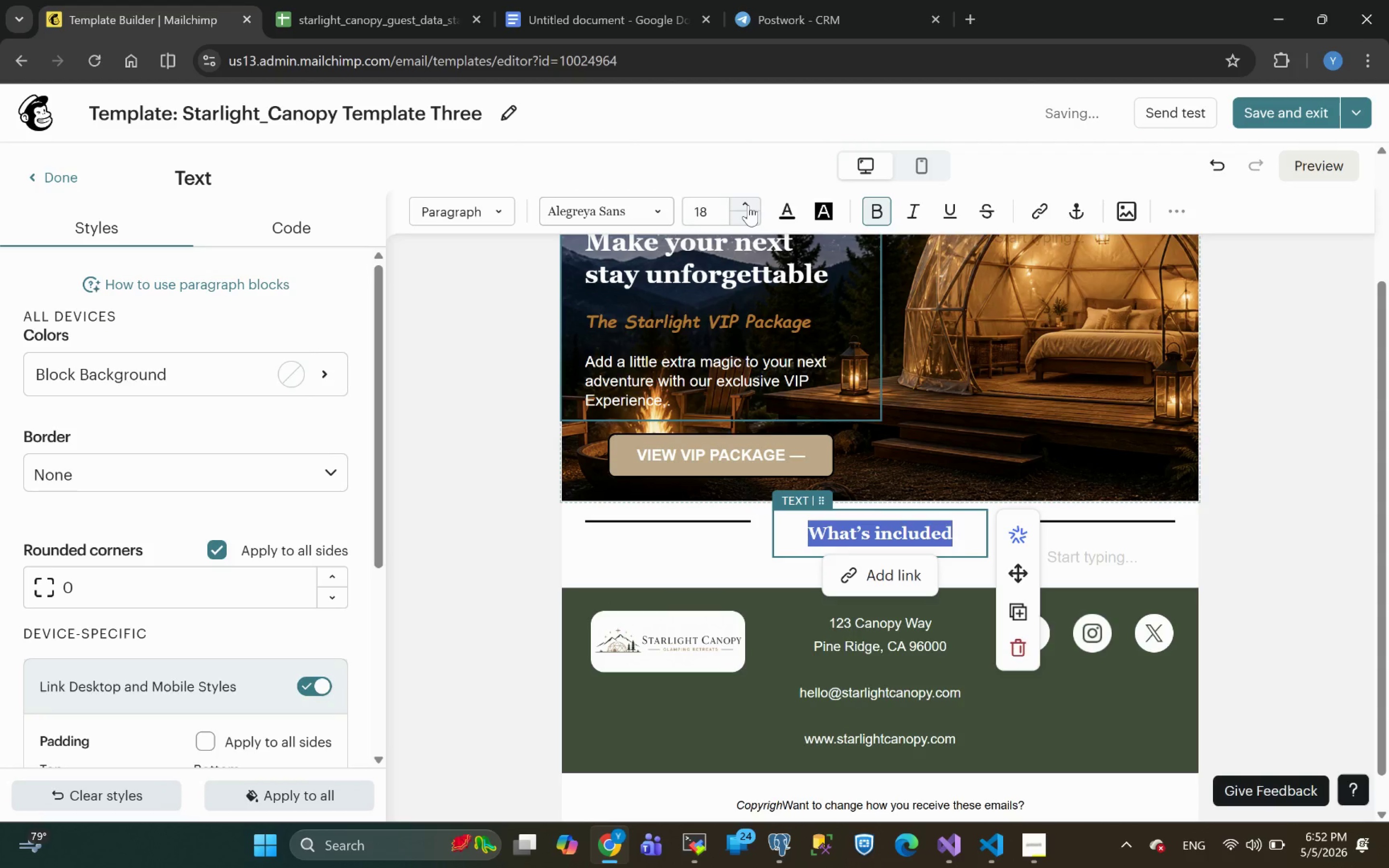 
left_click([748, 205])
 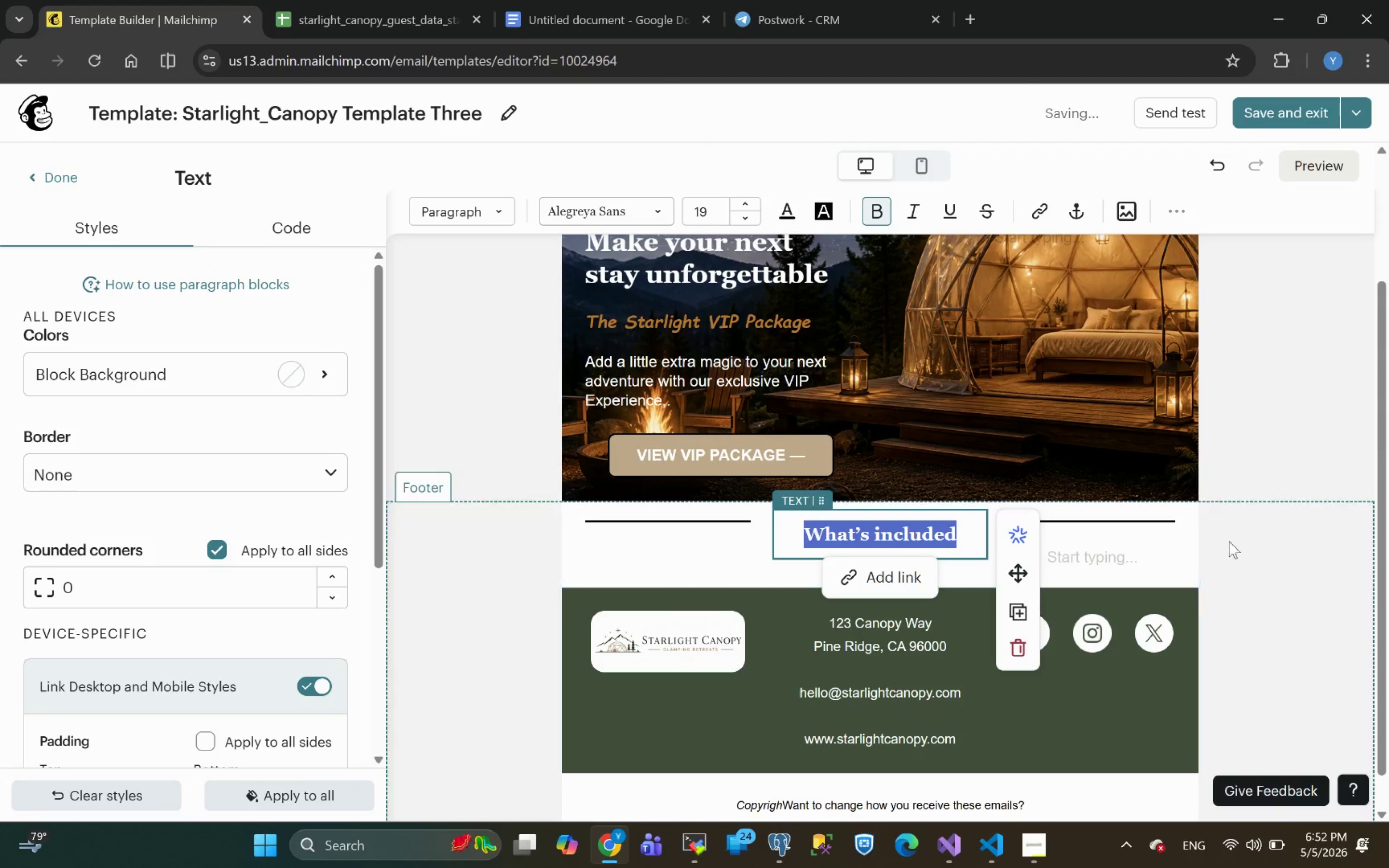 
left_click([1165, 522])
 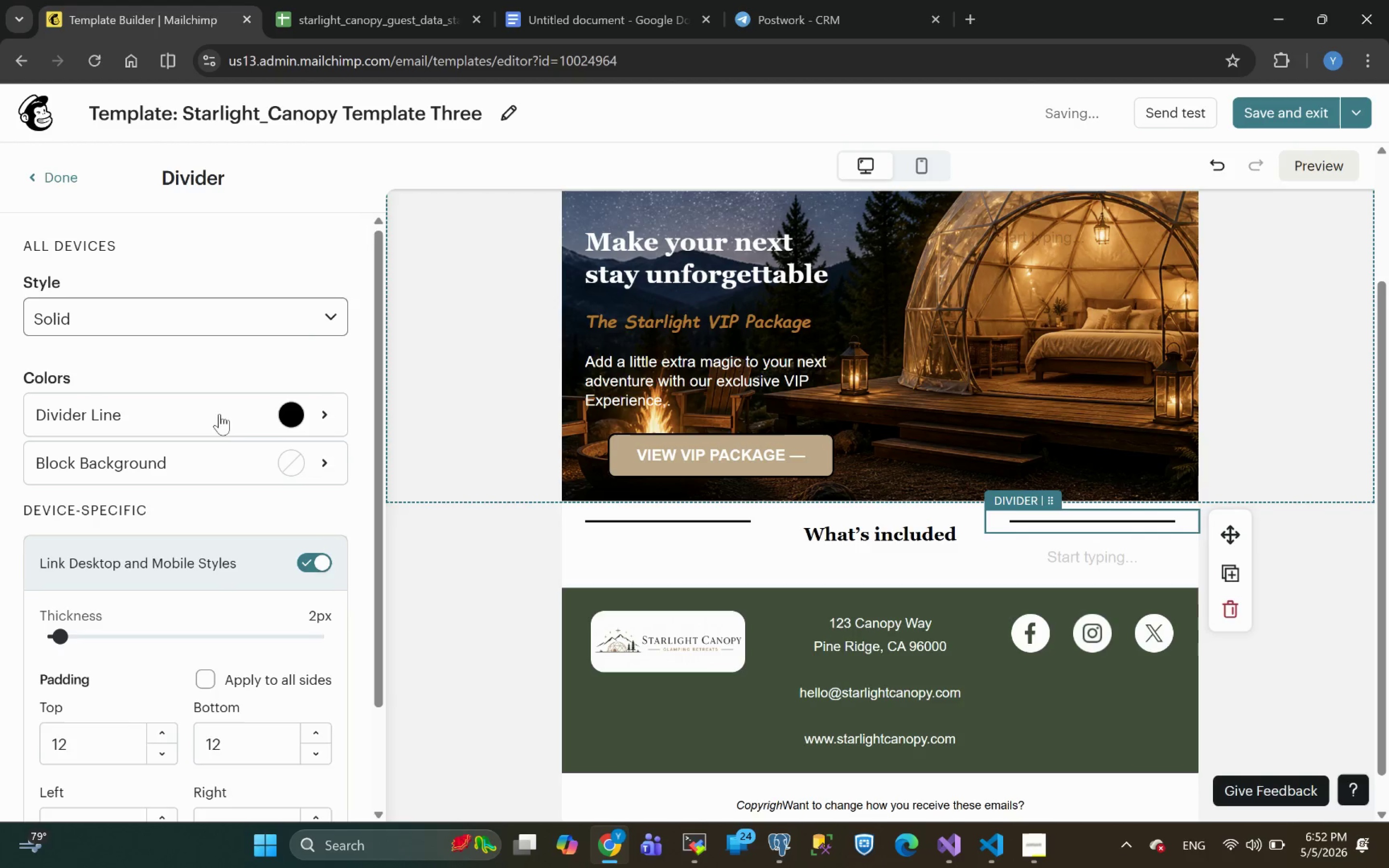 
left_click([229, 423])
 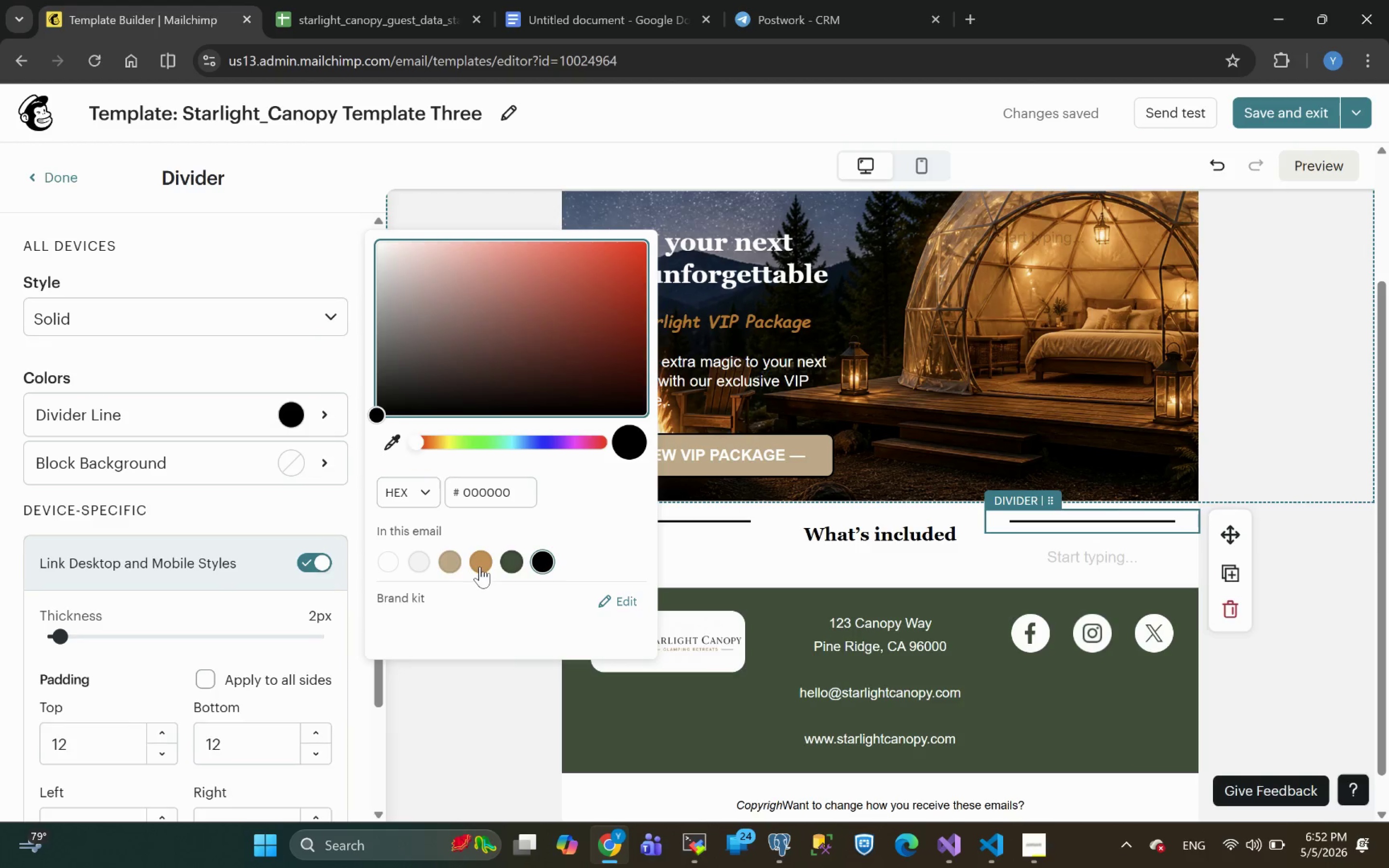 
left_click([482, 564])
 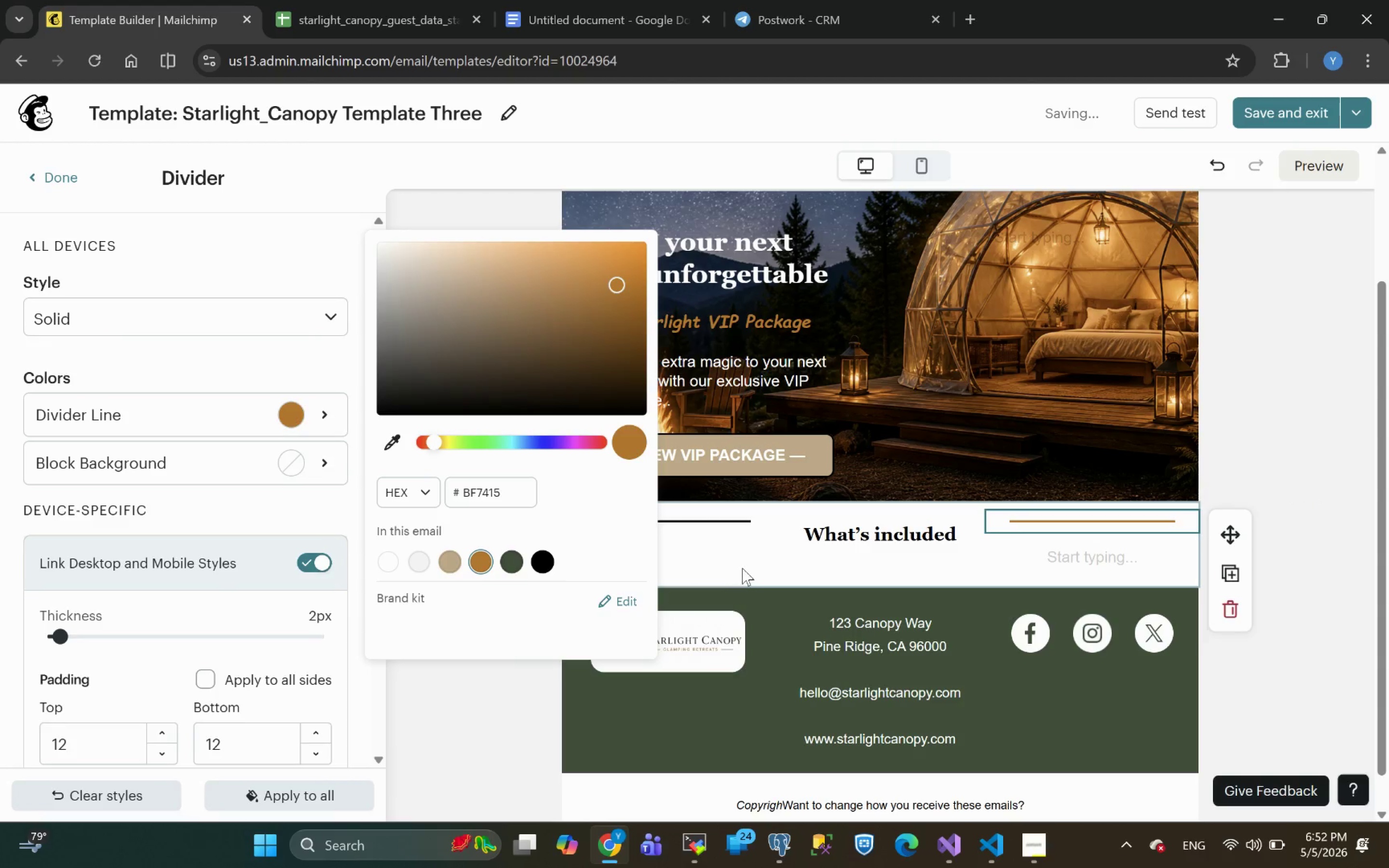 
left_click([717, 511])
 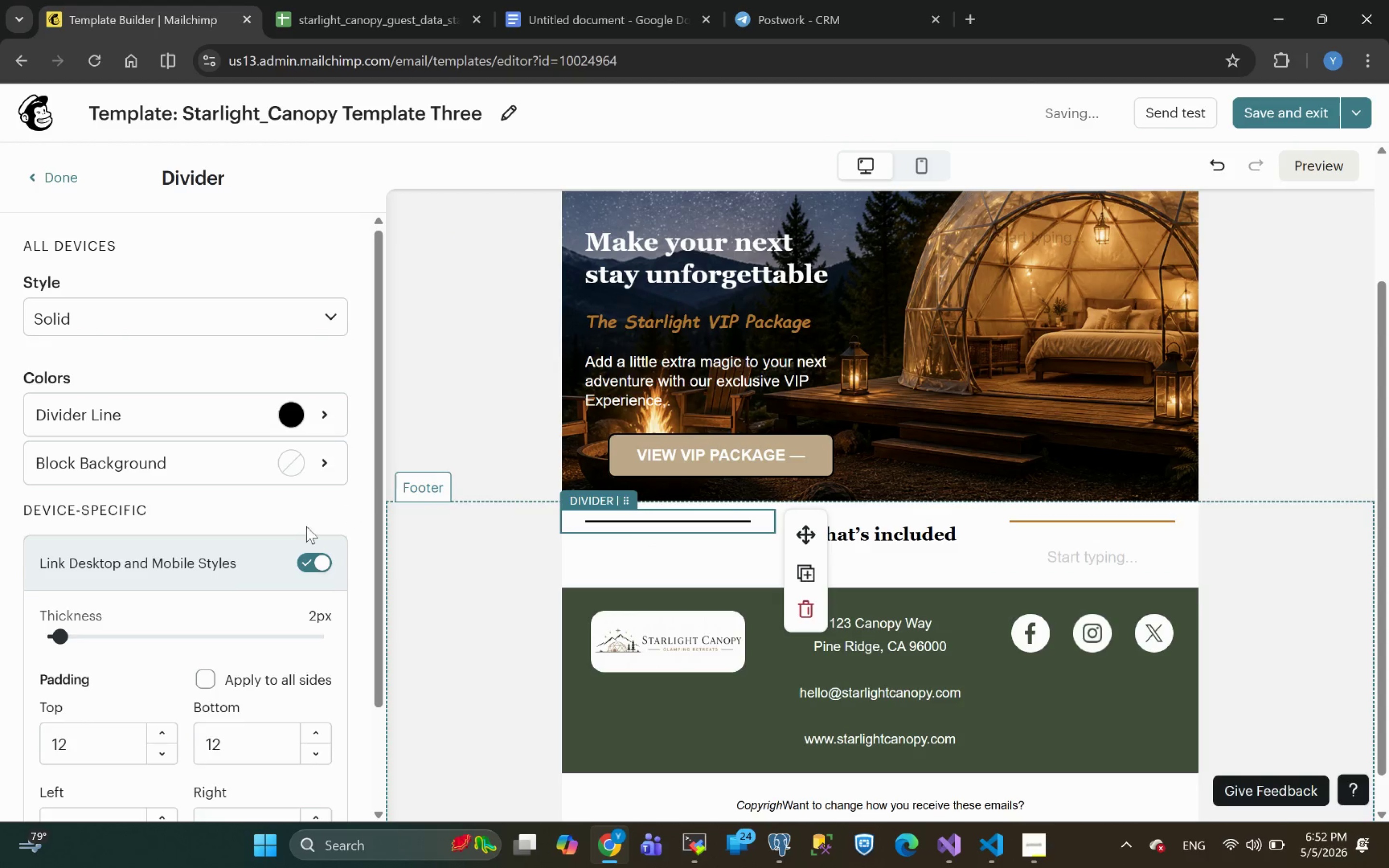 
left_click([292, 423])
 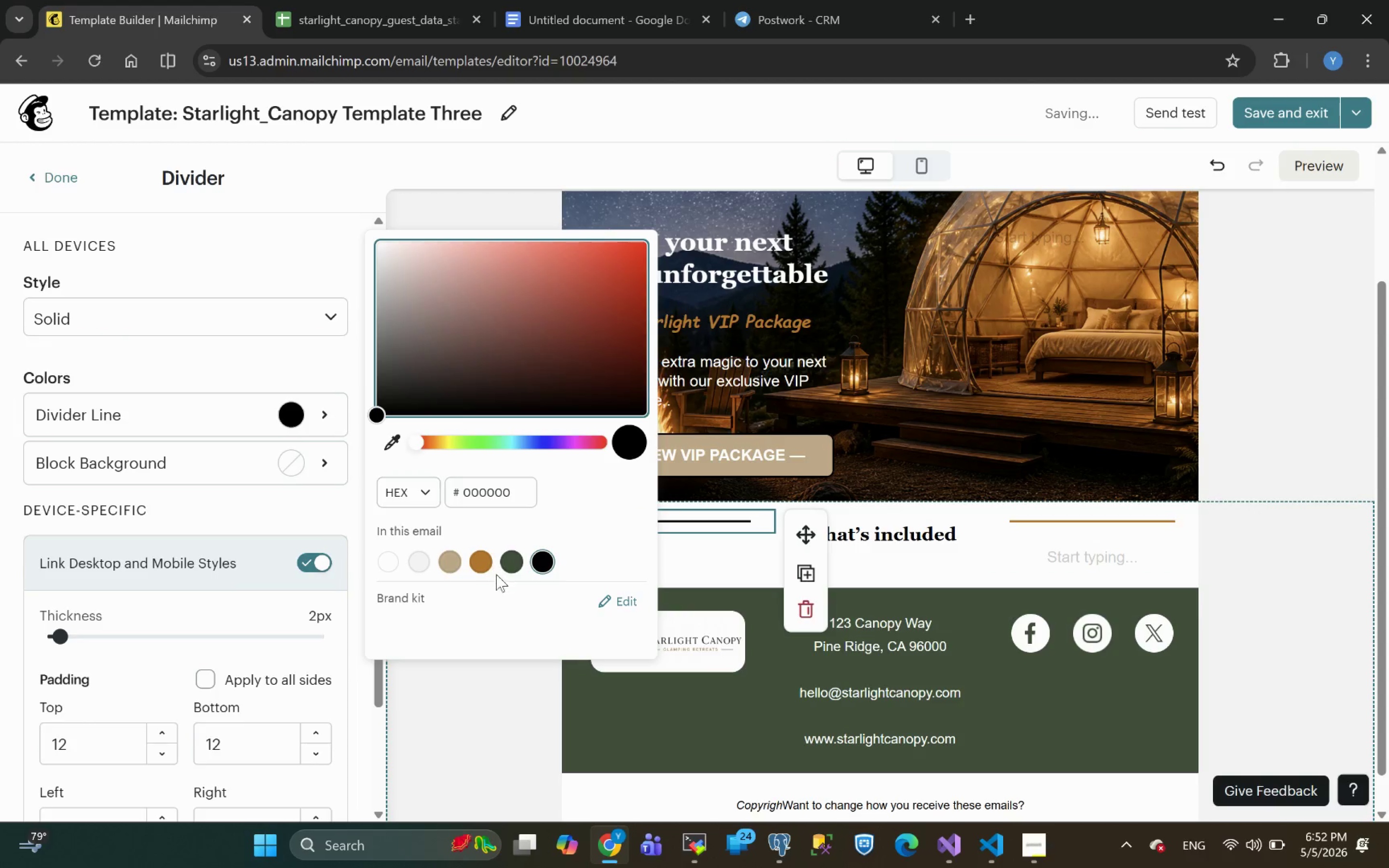 
left_click([482, 568])
 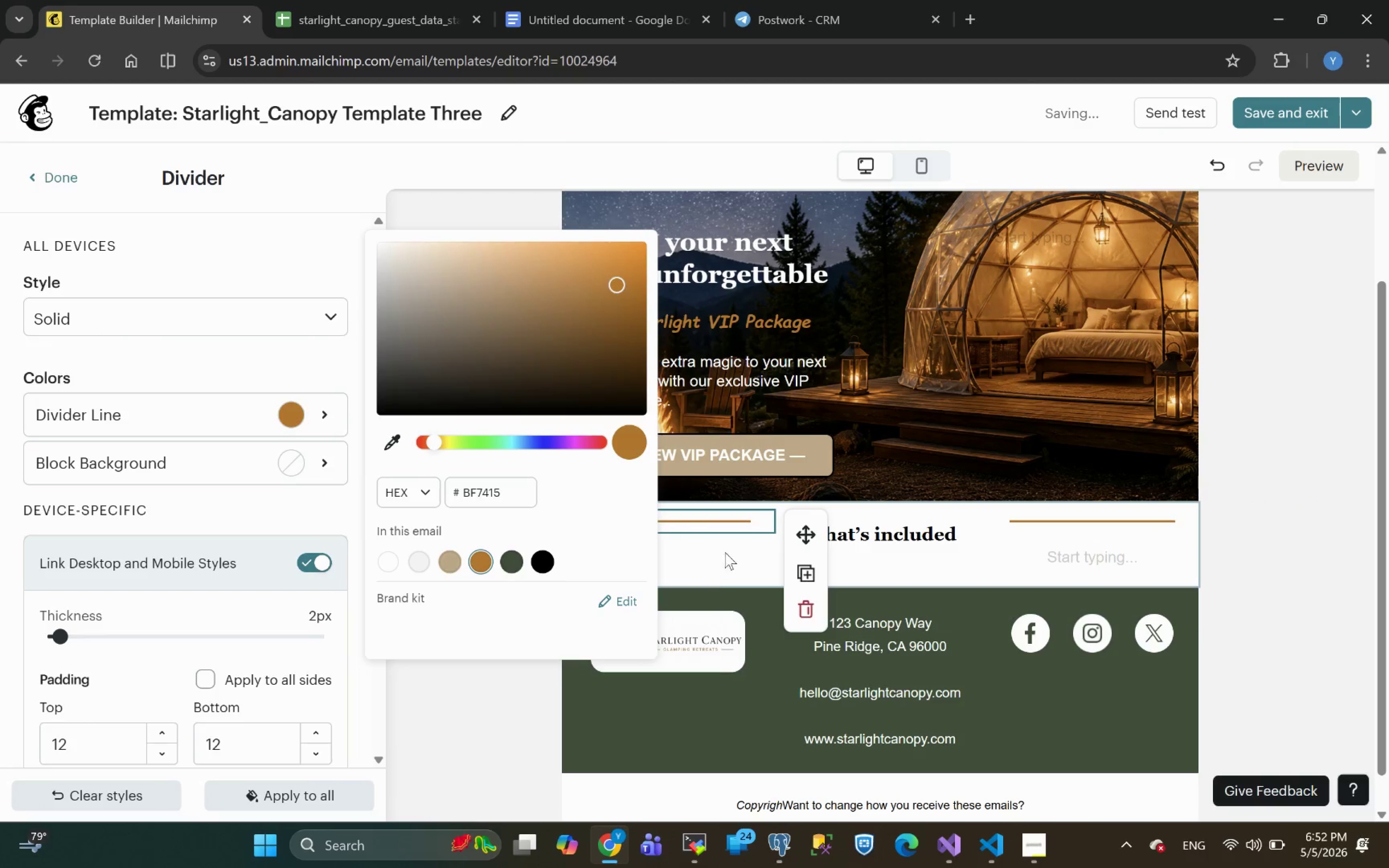 
left_click([730, 518])
 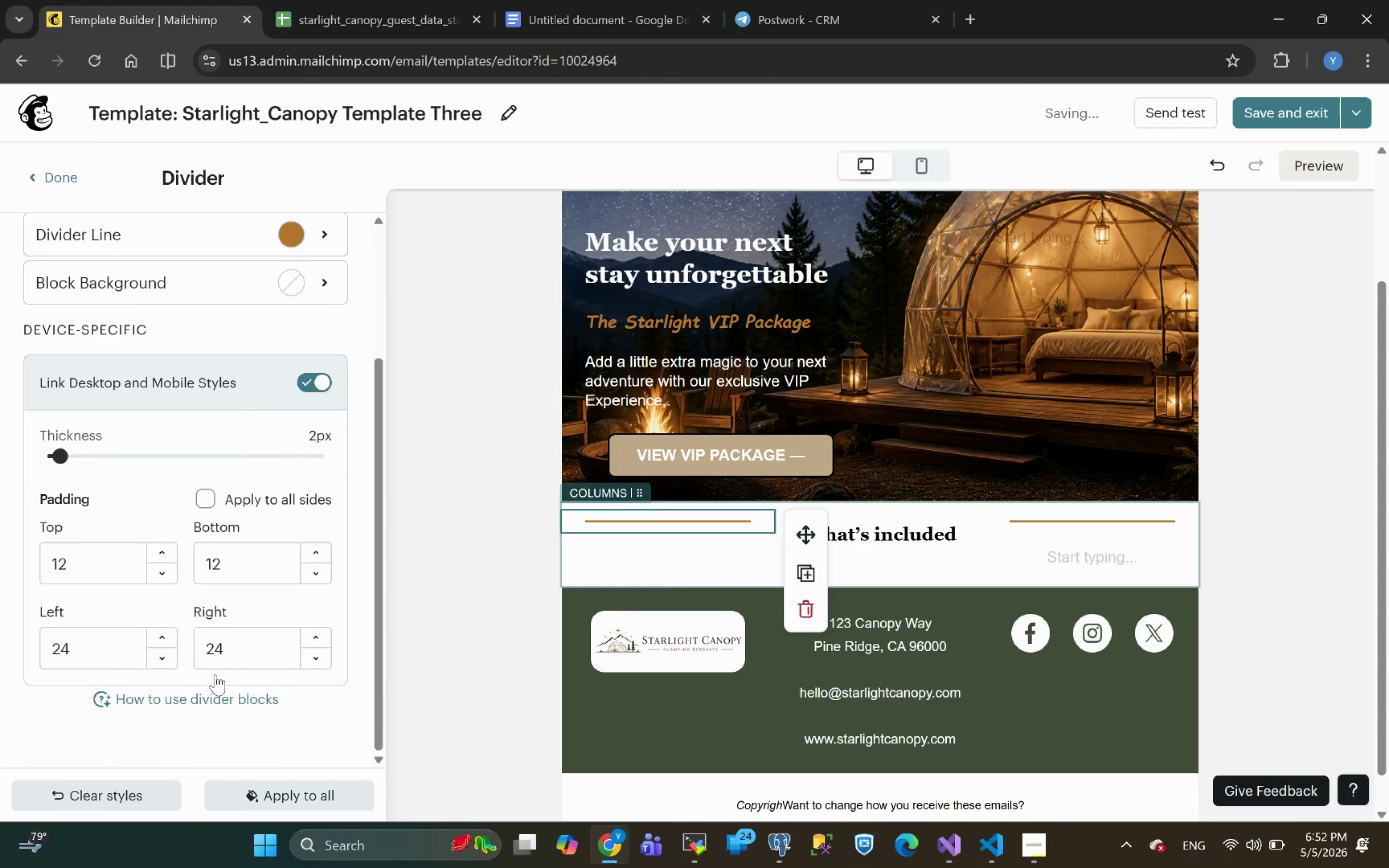 
left_click_drag(start_coordinate=[87, 561], to_coordinate=[0, 569])
 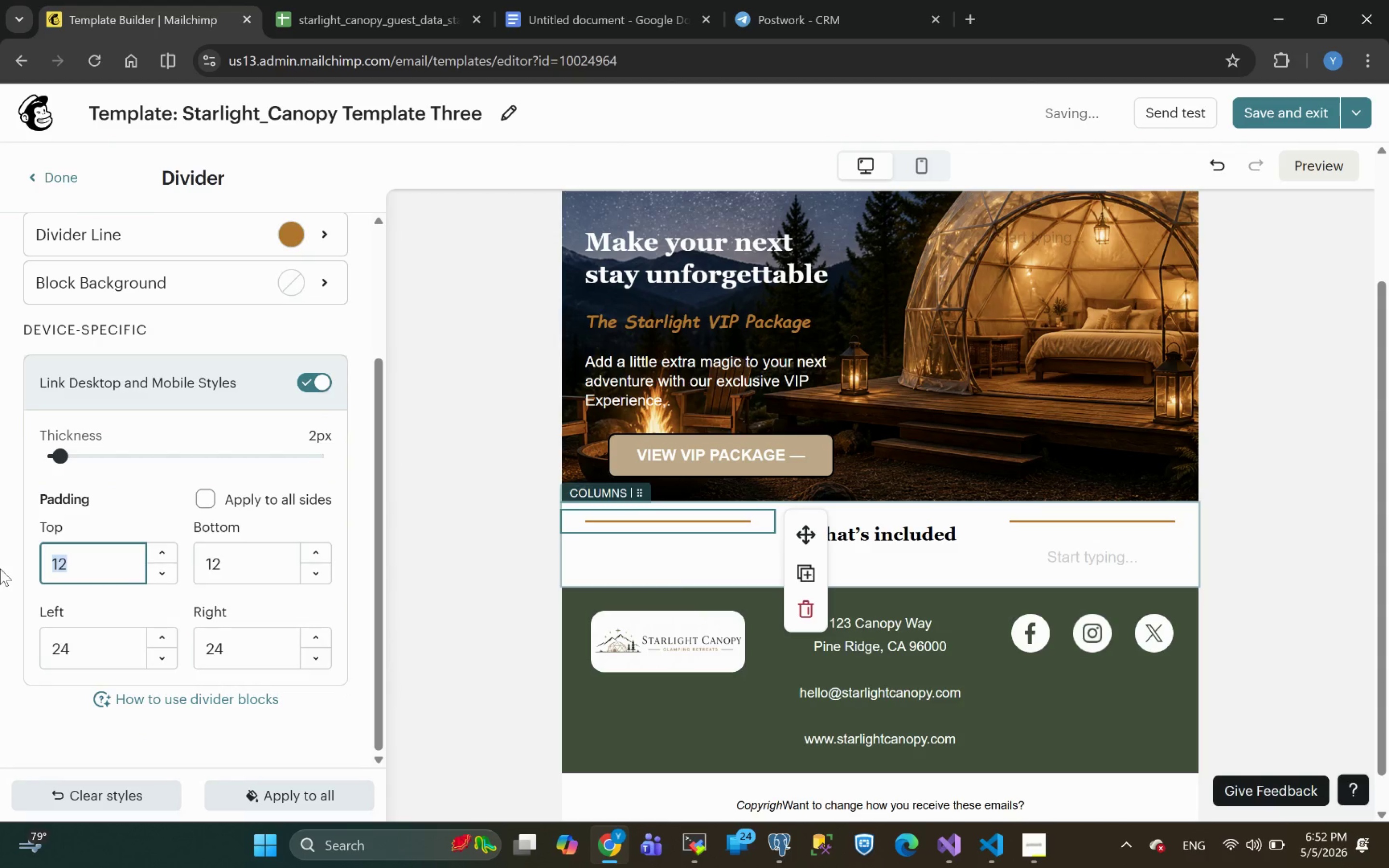 
type(24)
 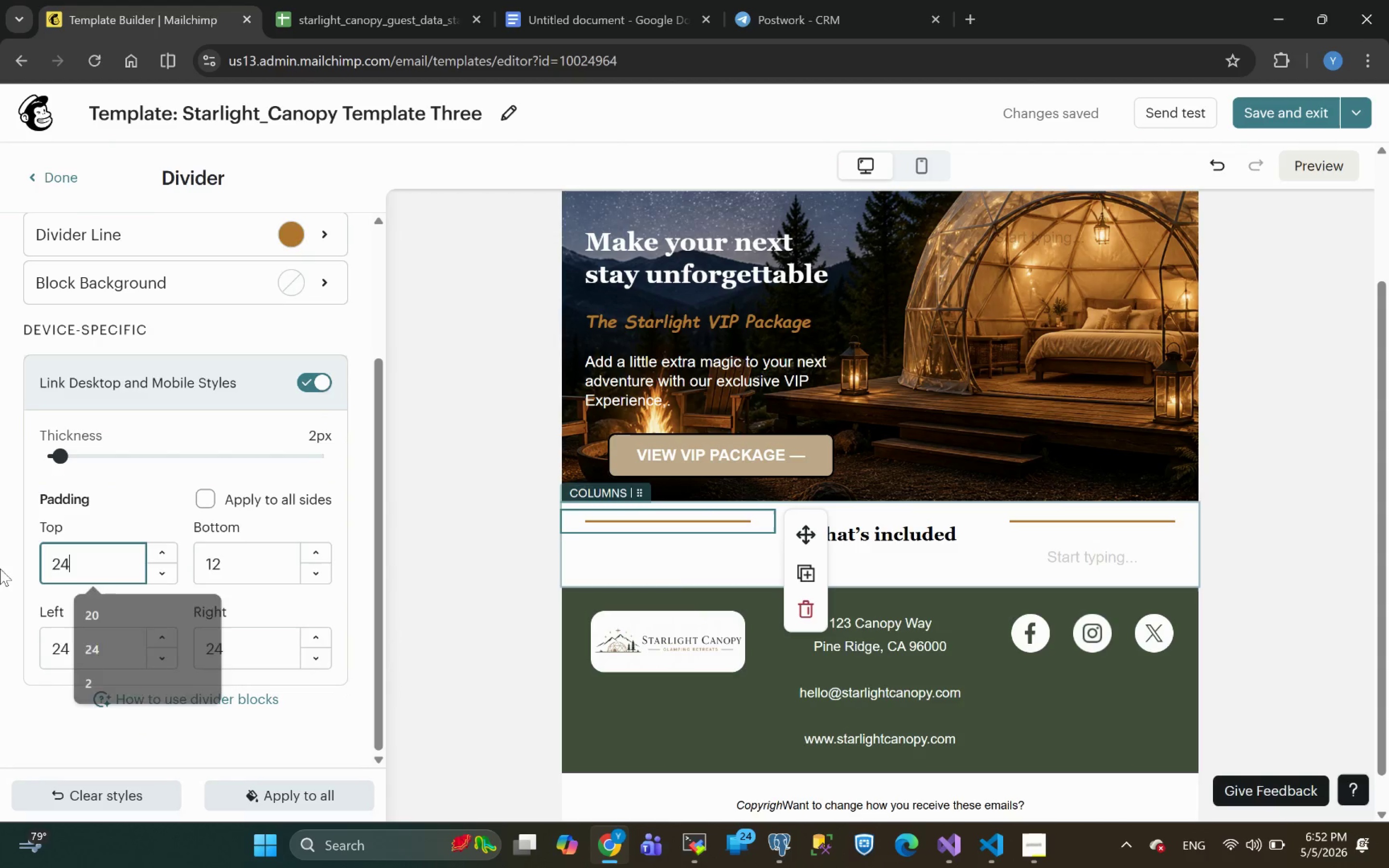 
key(Enter)
 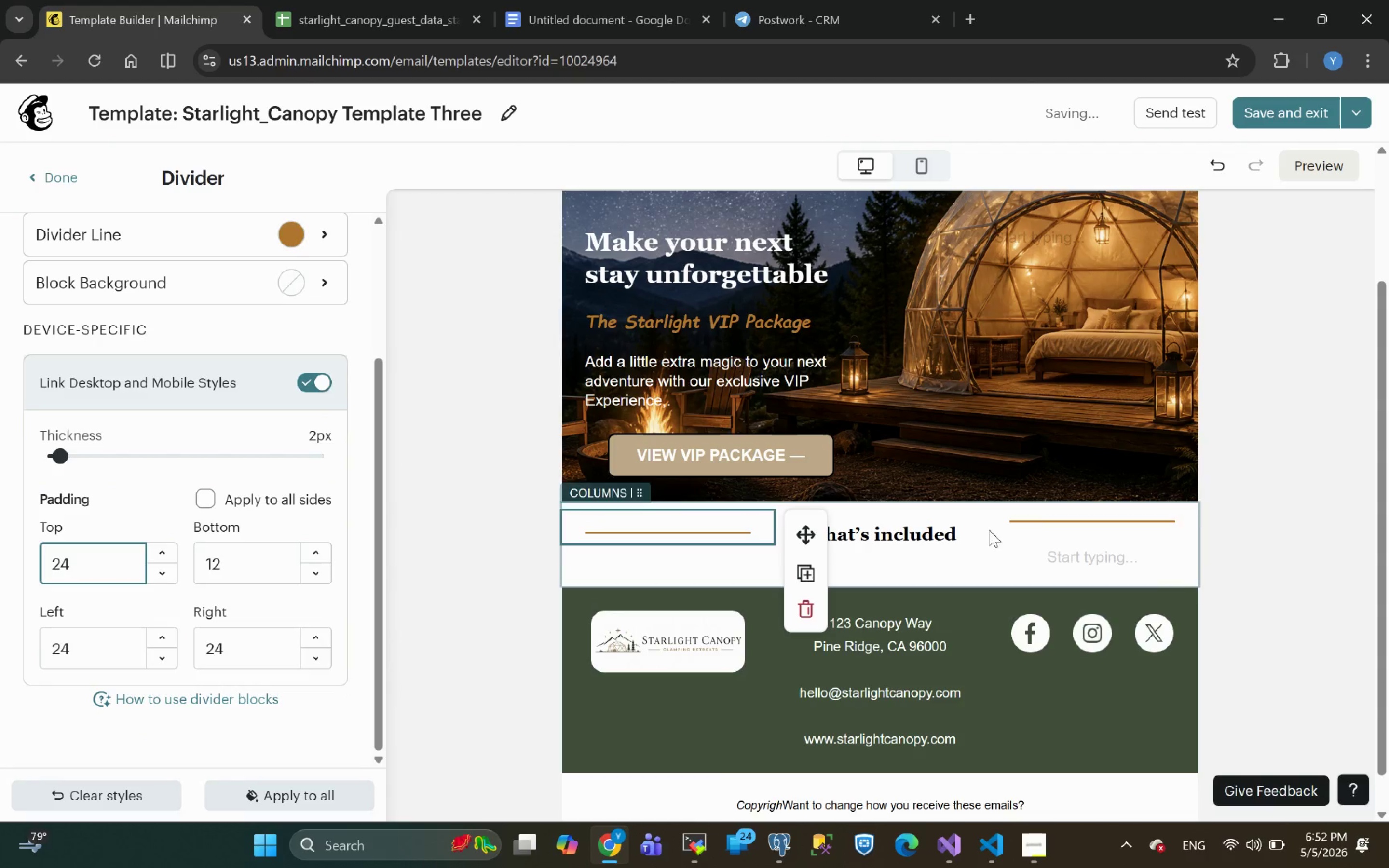 
left_click([1046, 534])
 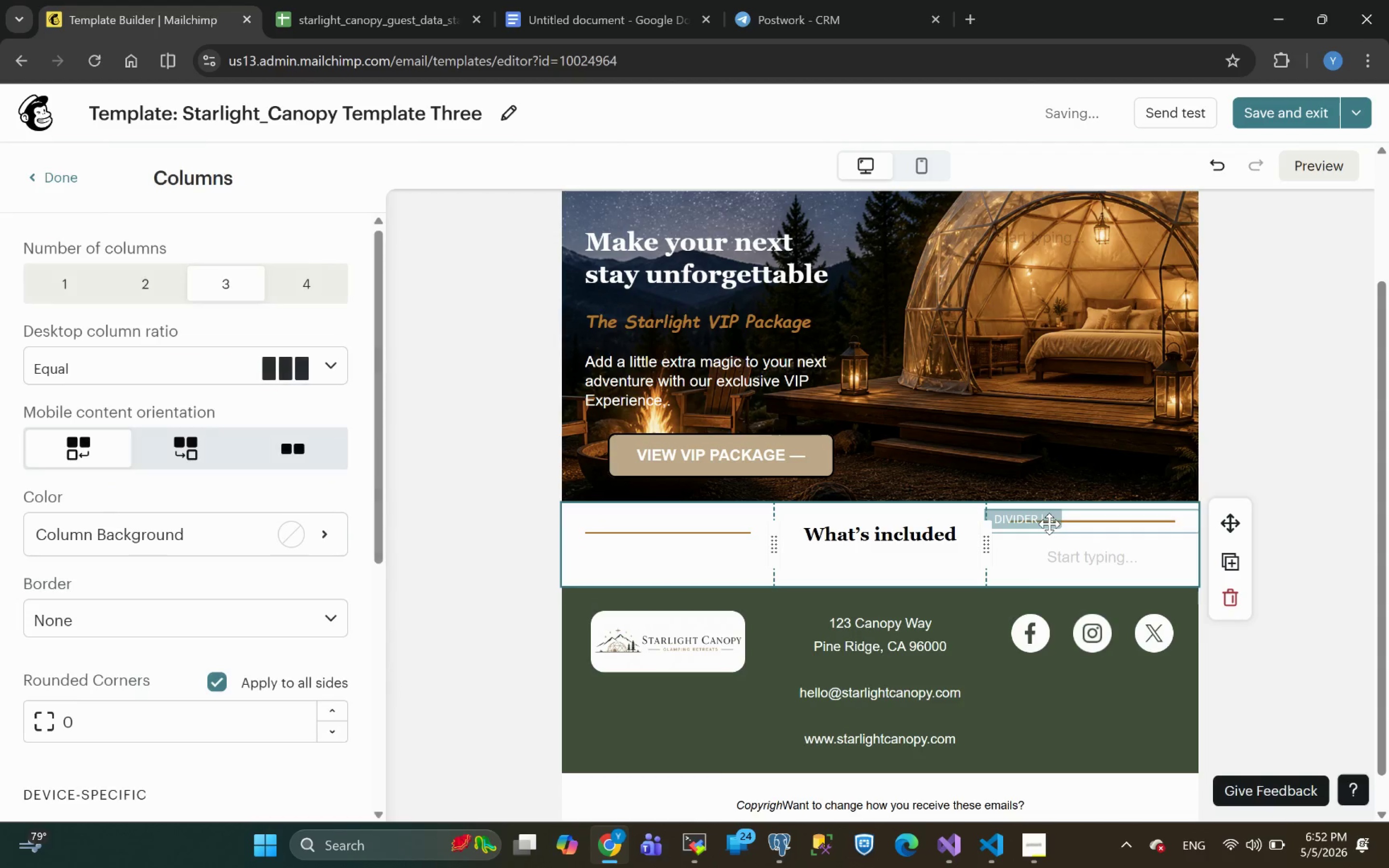 
left_click([1090, 523])
 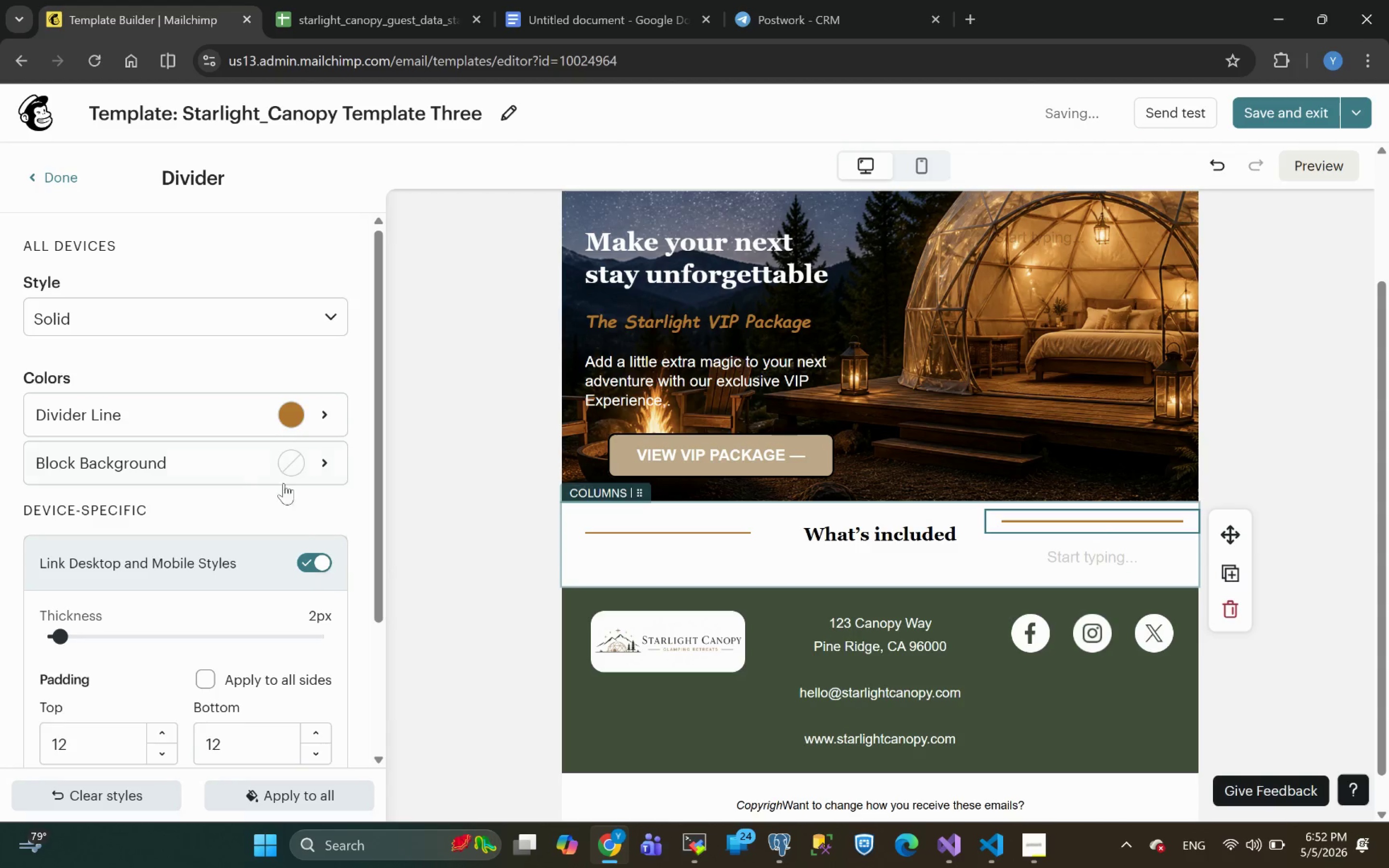 
wait(7.2)
 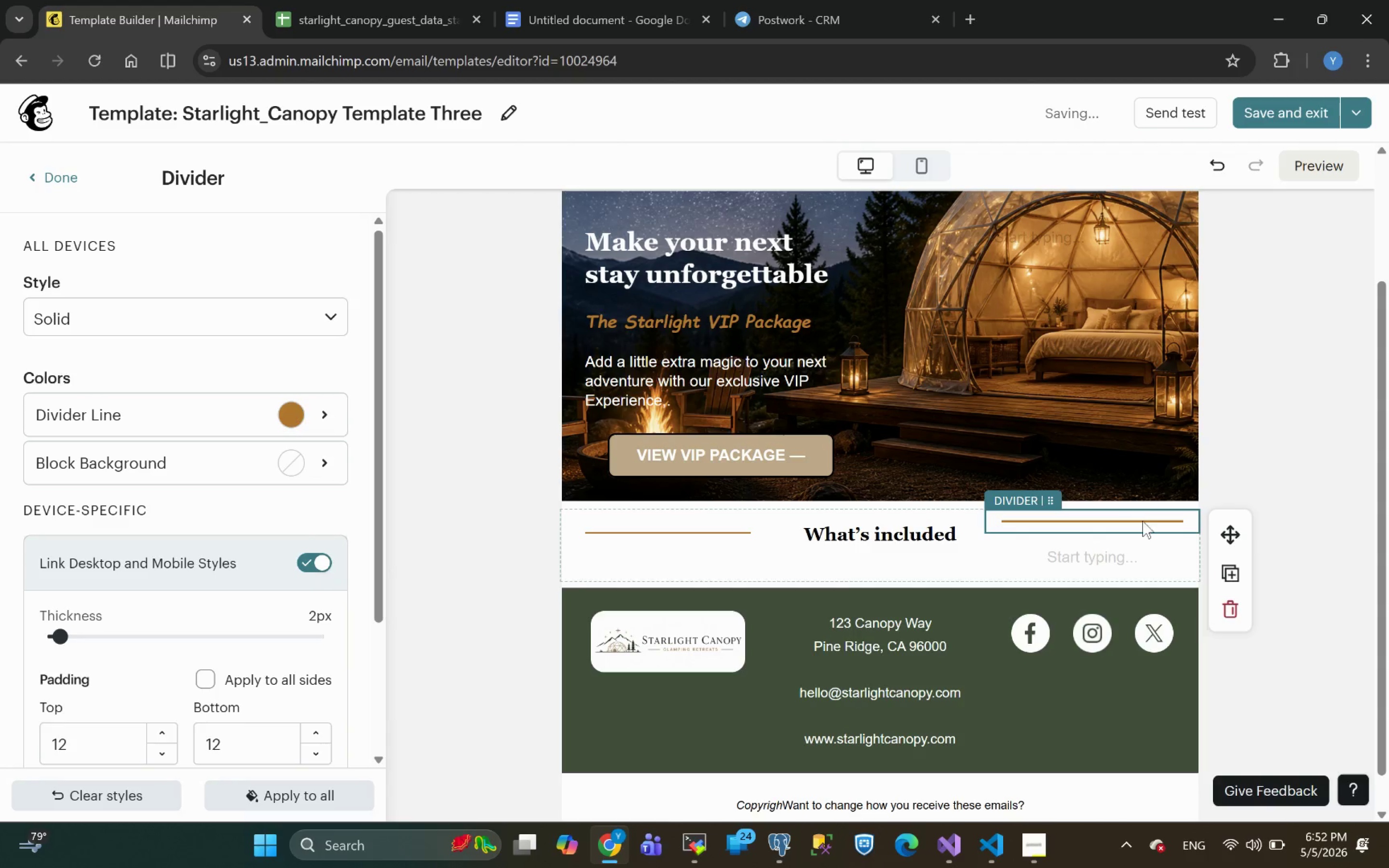 
left_click_drag(start_coordinate=[93, 629], to_coordinate=[0, 641])
 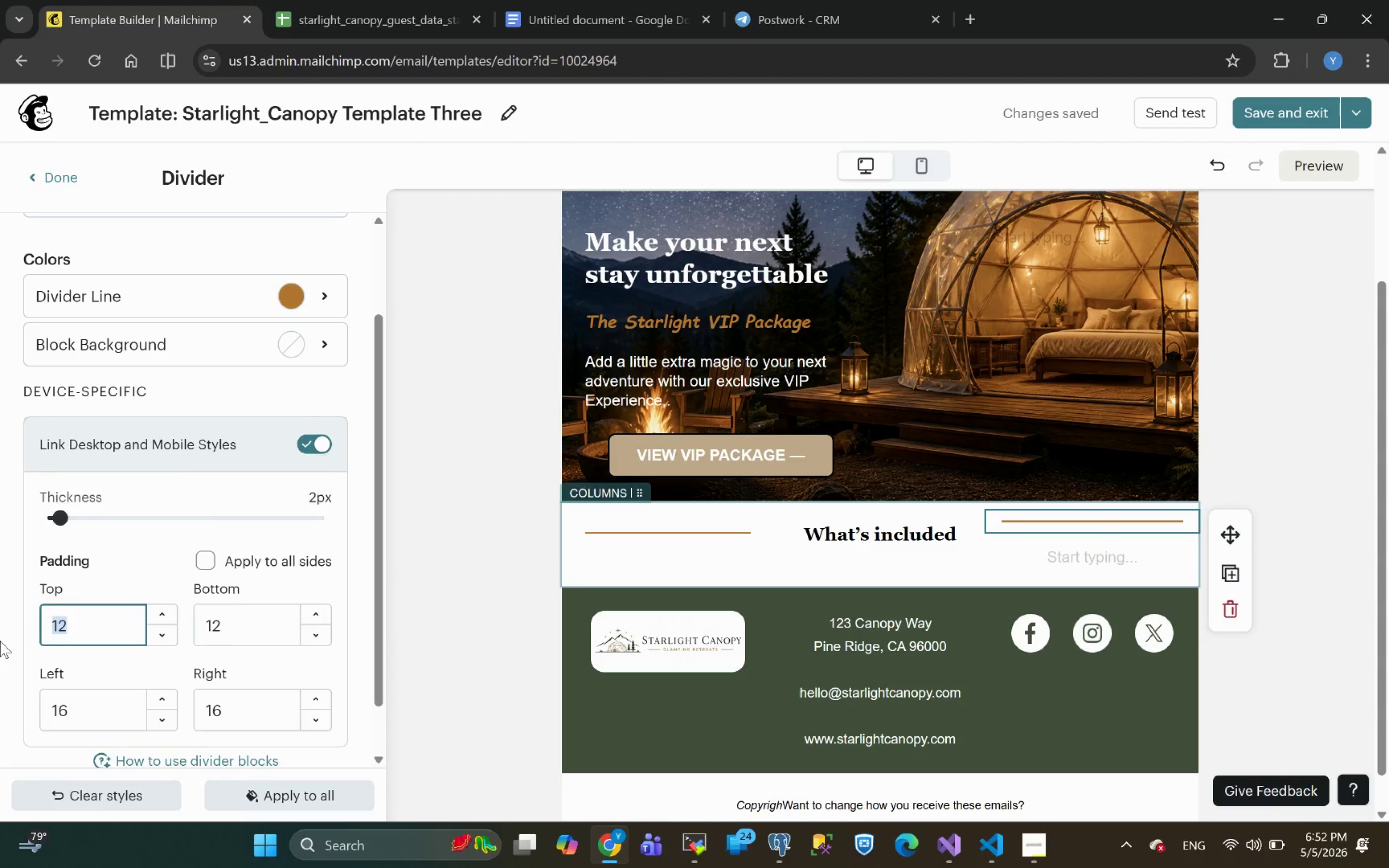 
type(24)
 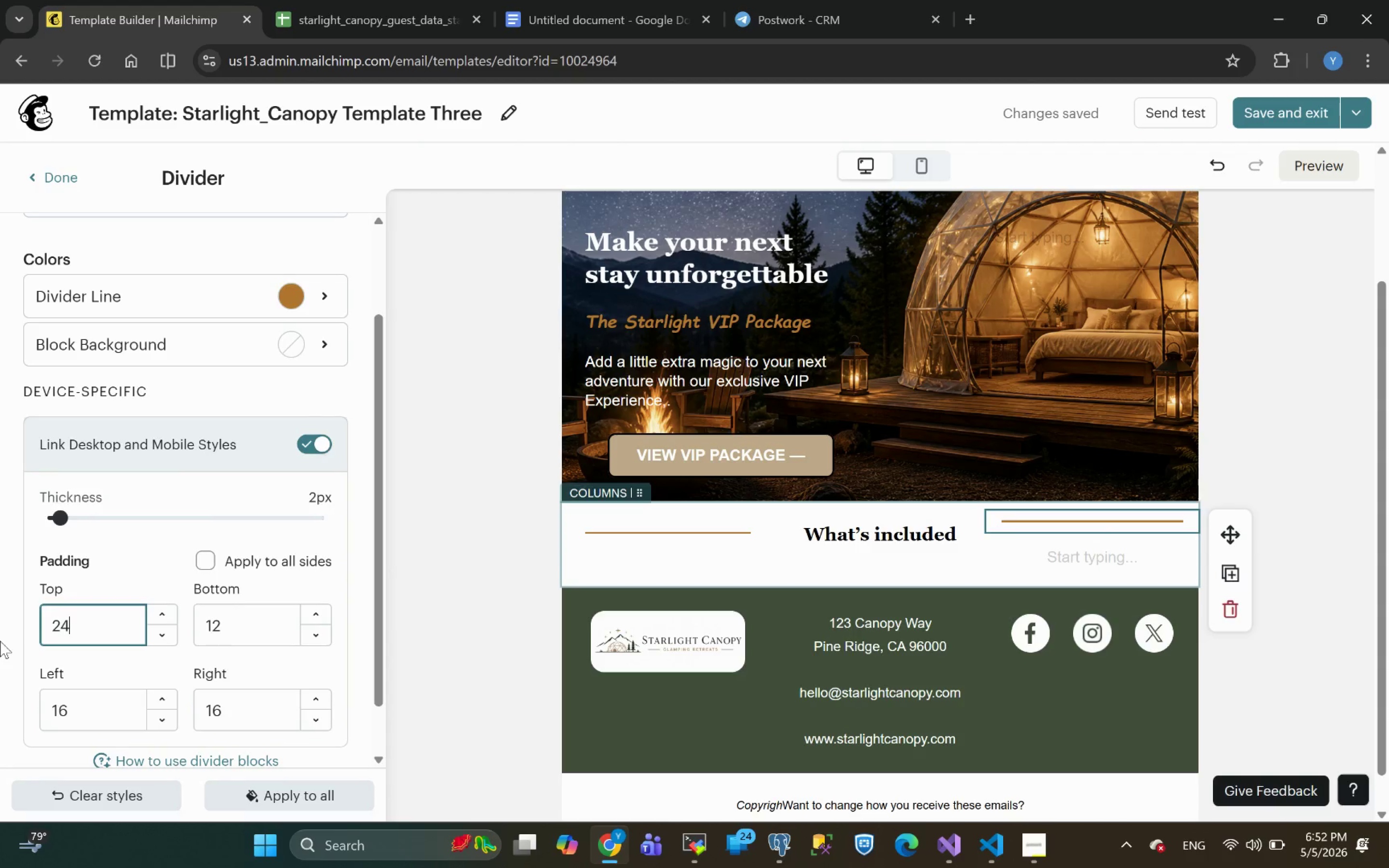 
key(Enter)
 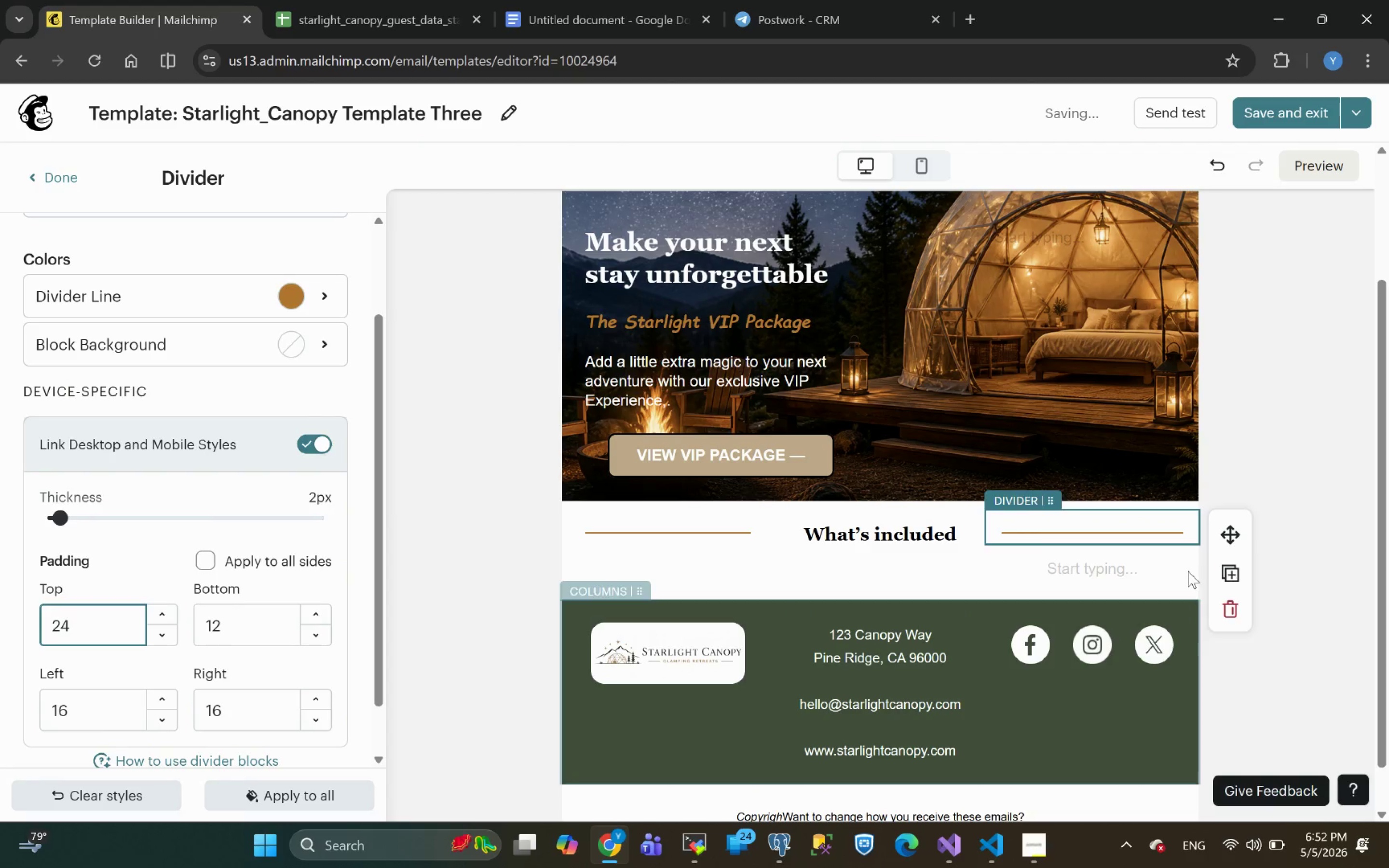 
left_click([1280, 631])
 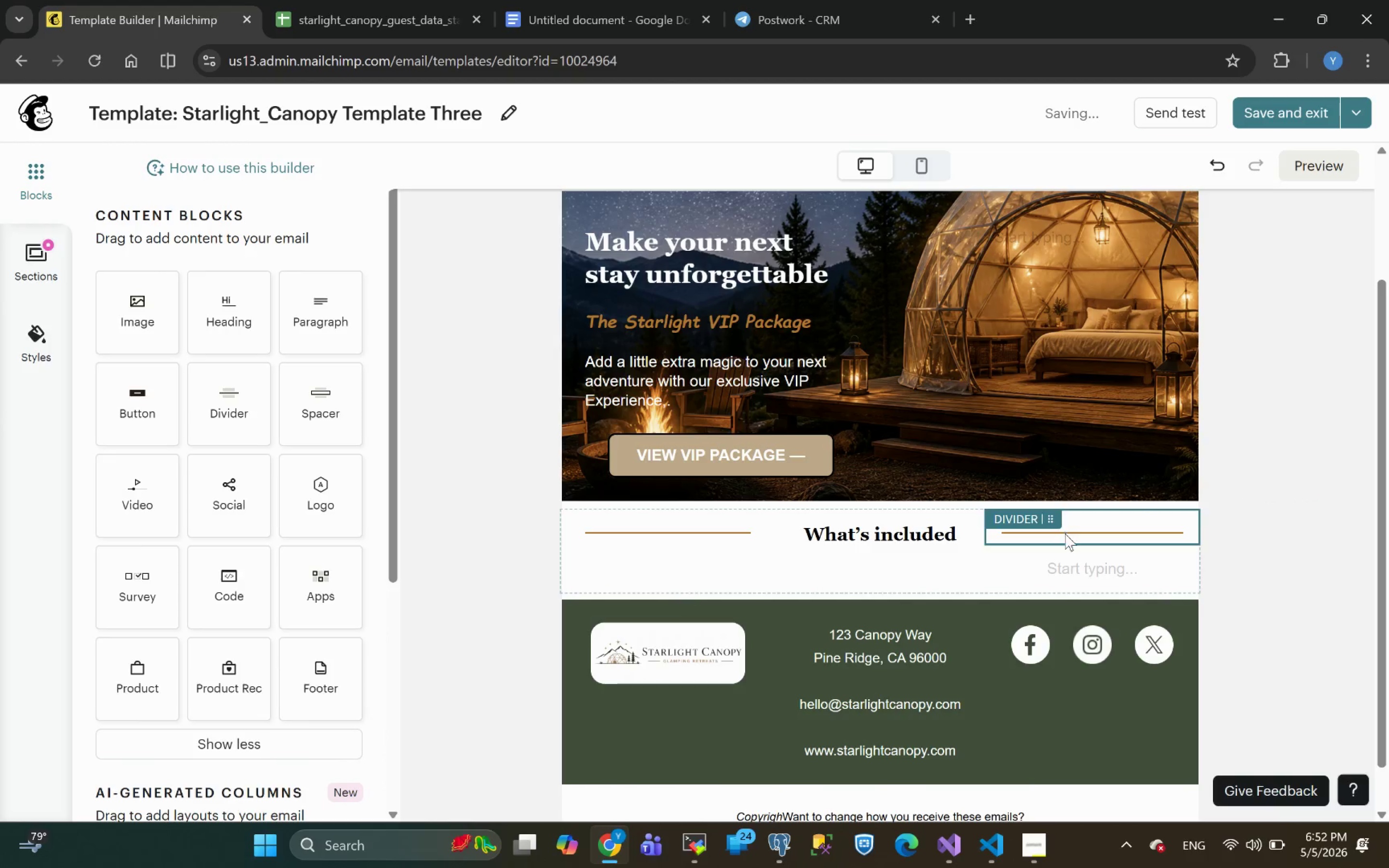 
left_click([1071, 569])
 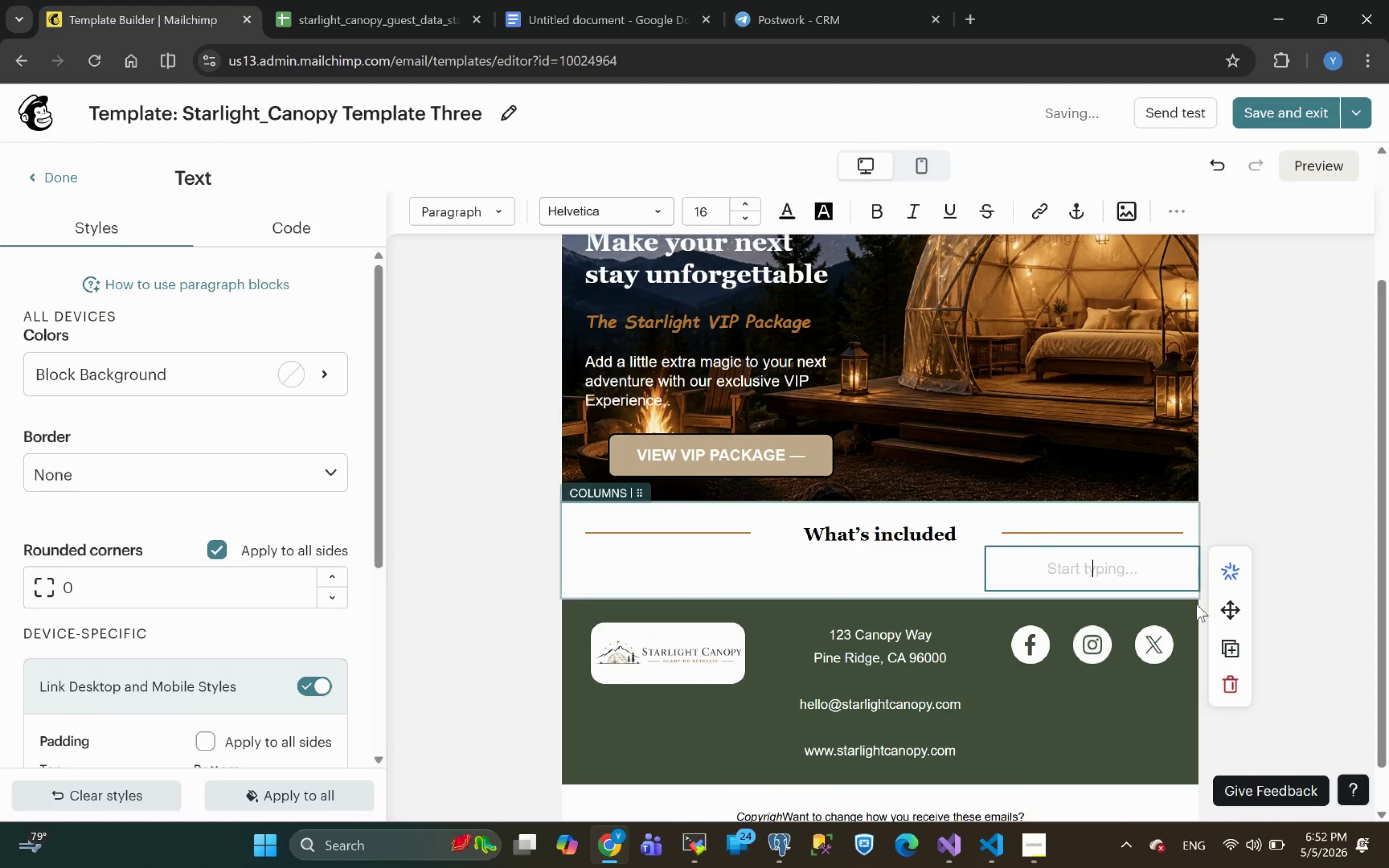 
mouse_move([1237, 613])
 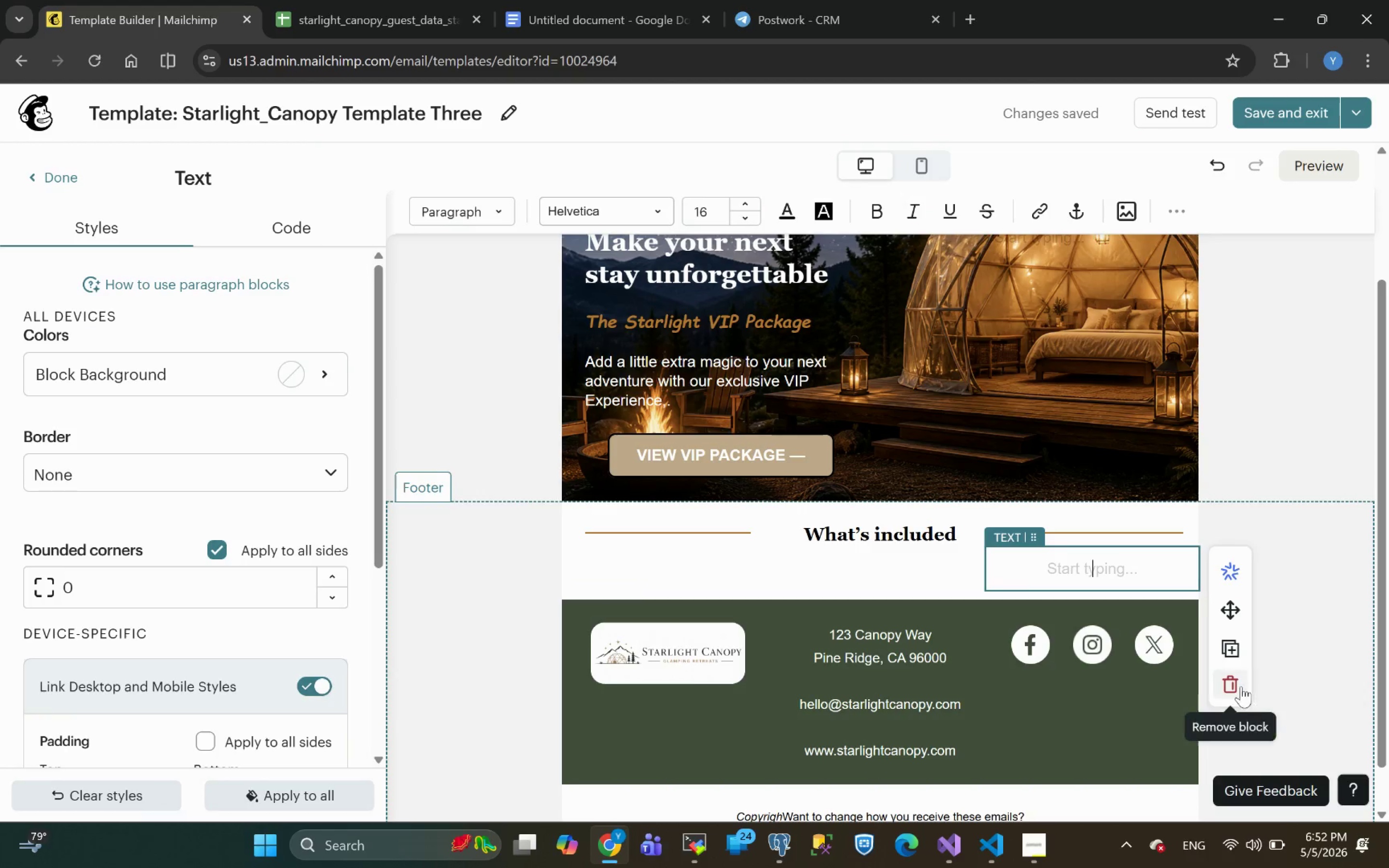 
left_click([1235, 685])
 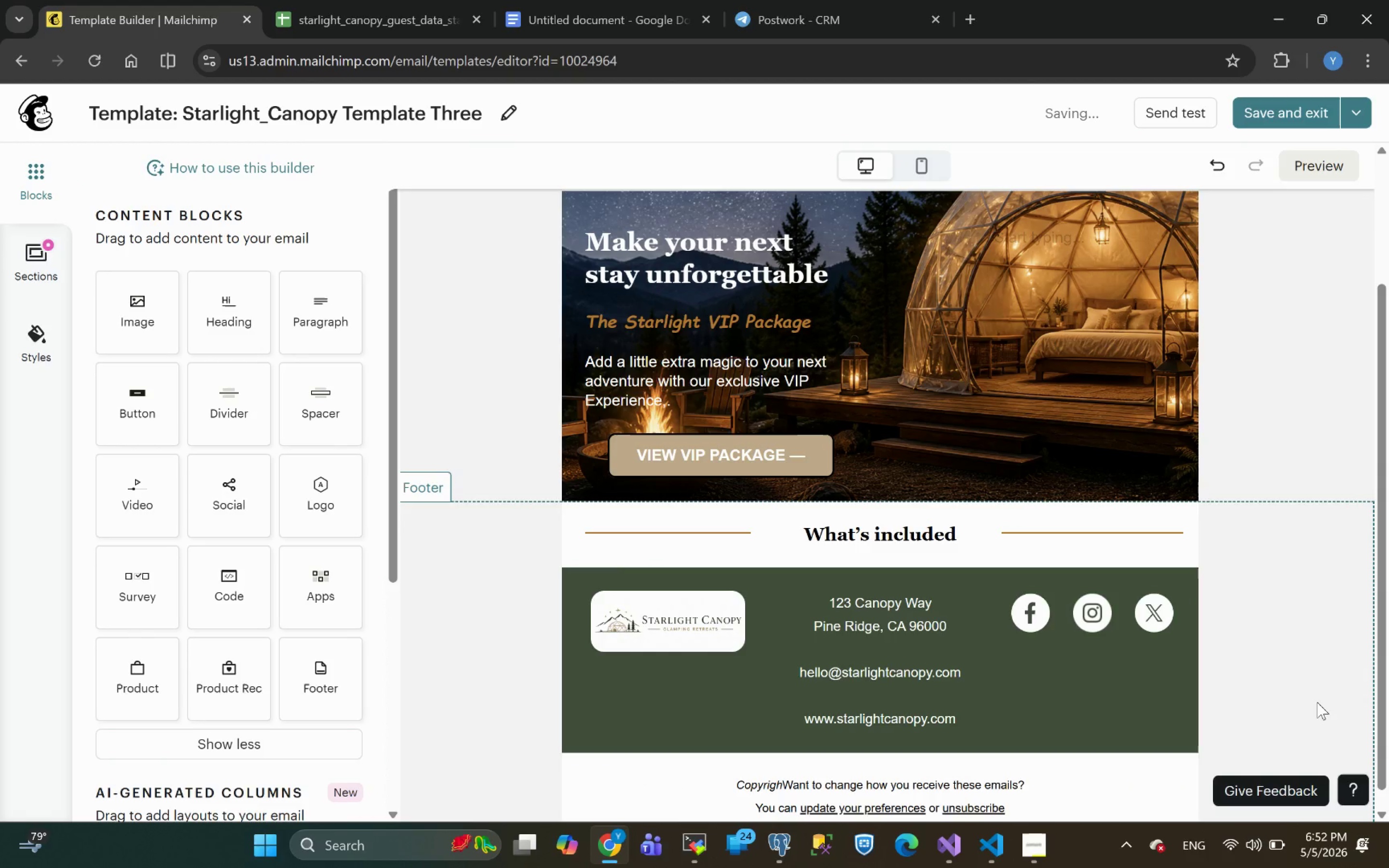 
wait(8.27)
 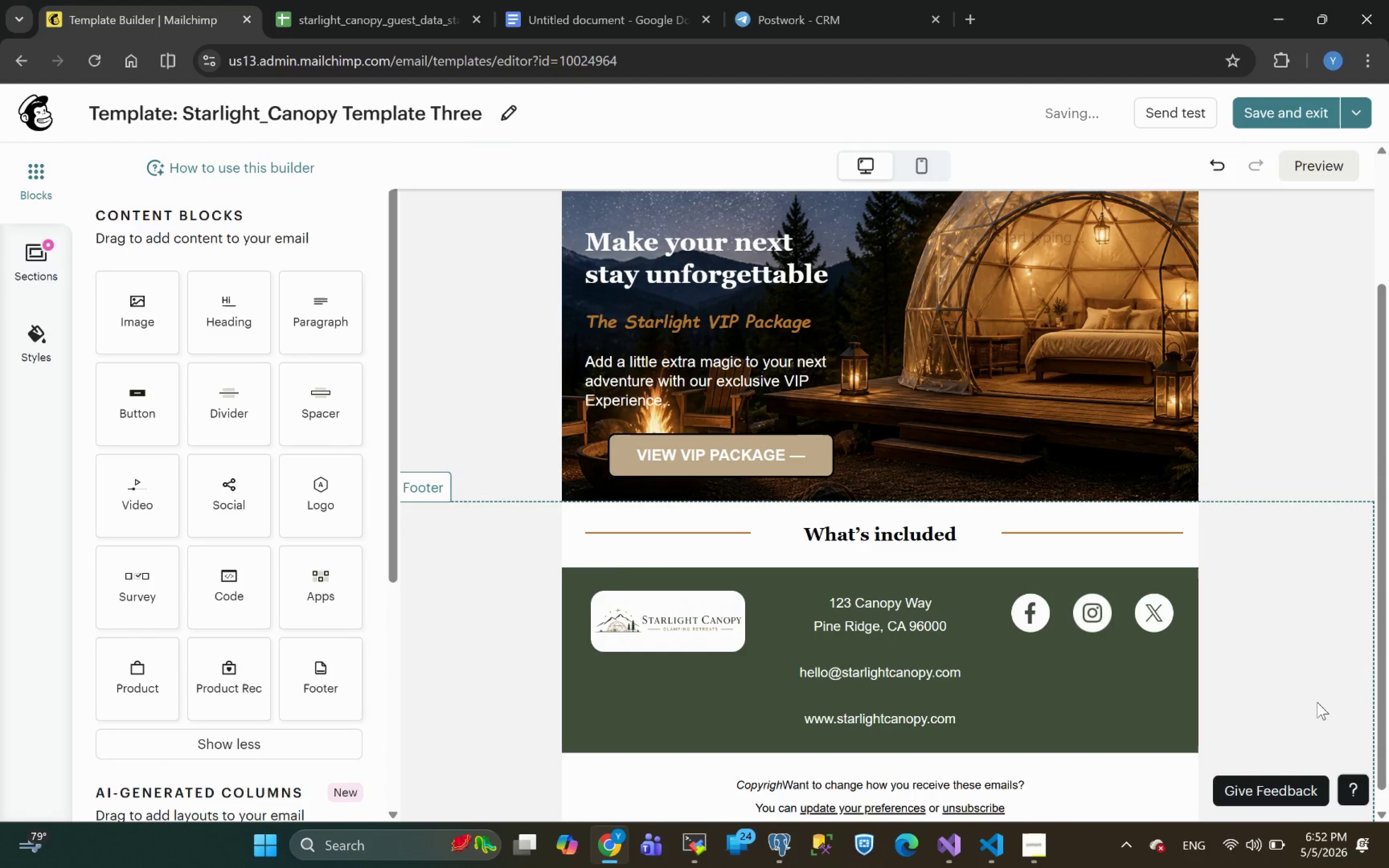 
left_click_drag(start_coordinate=[130, 309], to_coordinate=[844, 563])
 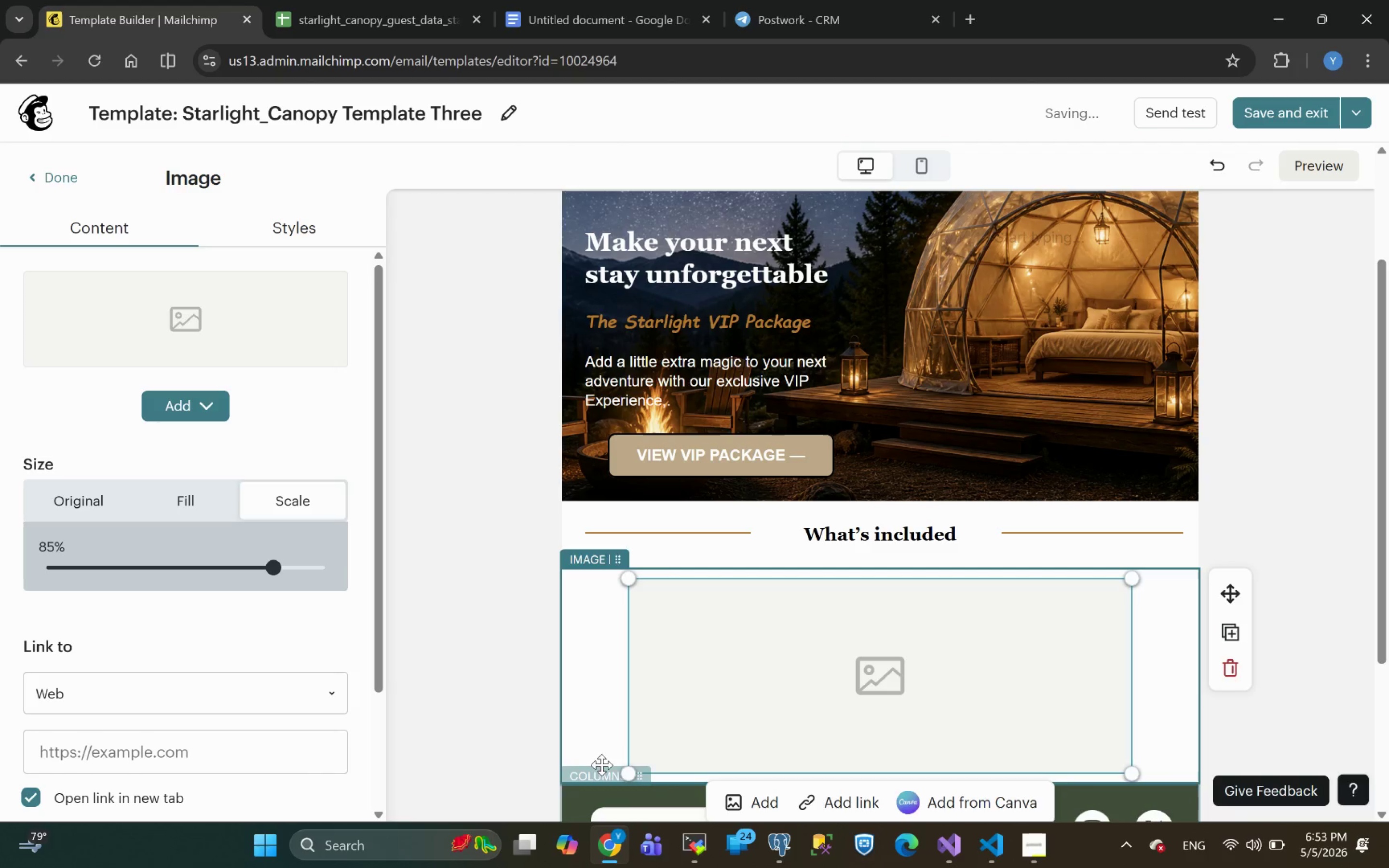 
wait(9.51)
 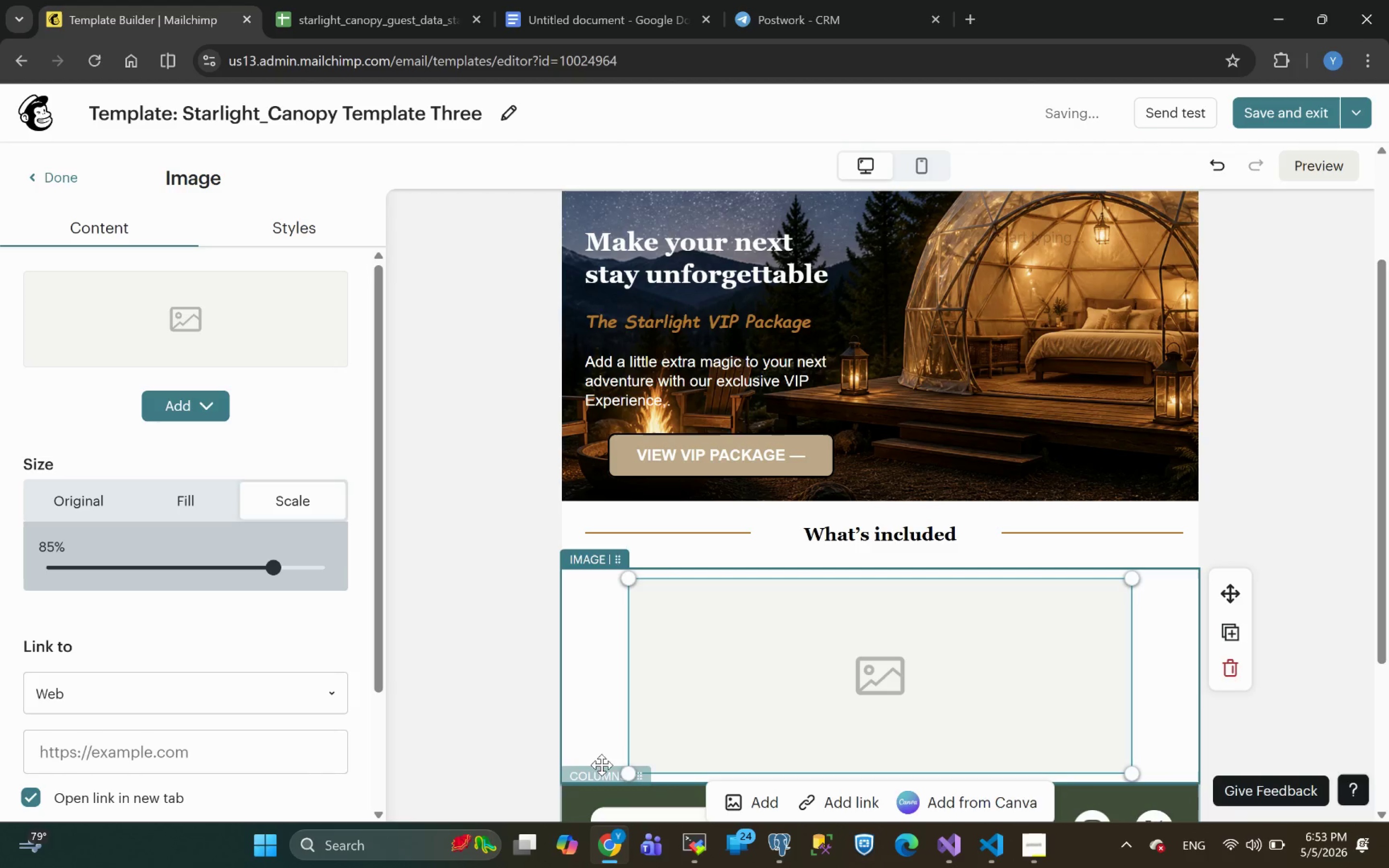 
key(Meta+MetaLeft)
 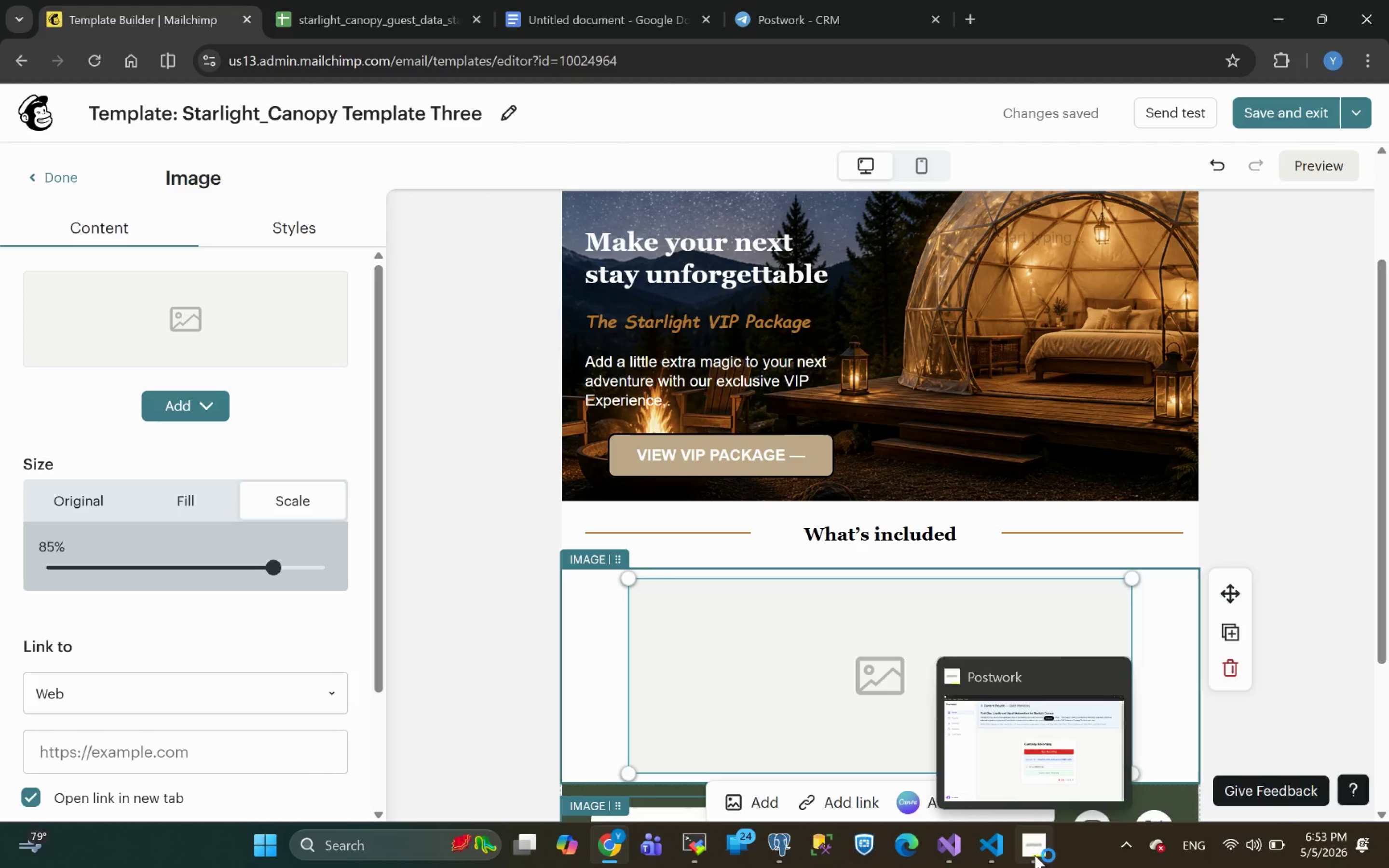 
key(Meta+E)
 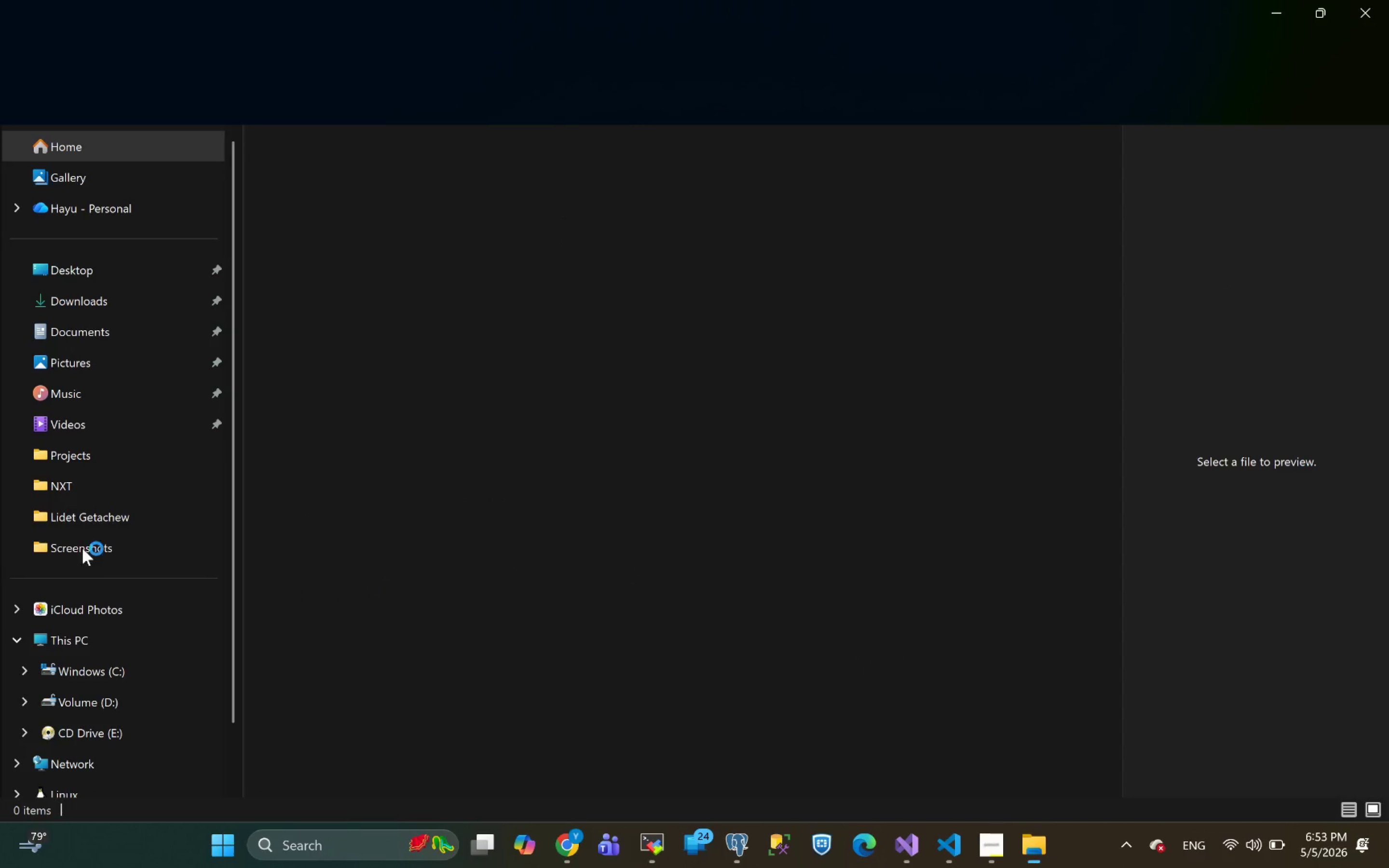 
left_click([81, 456])
 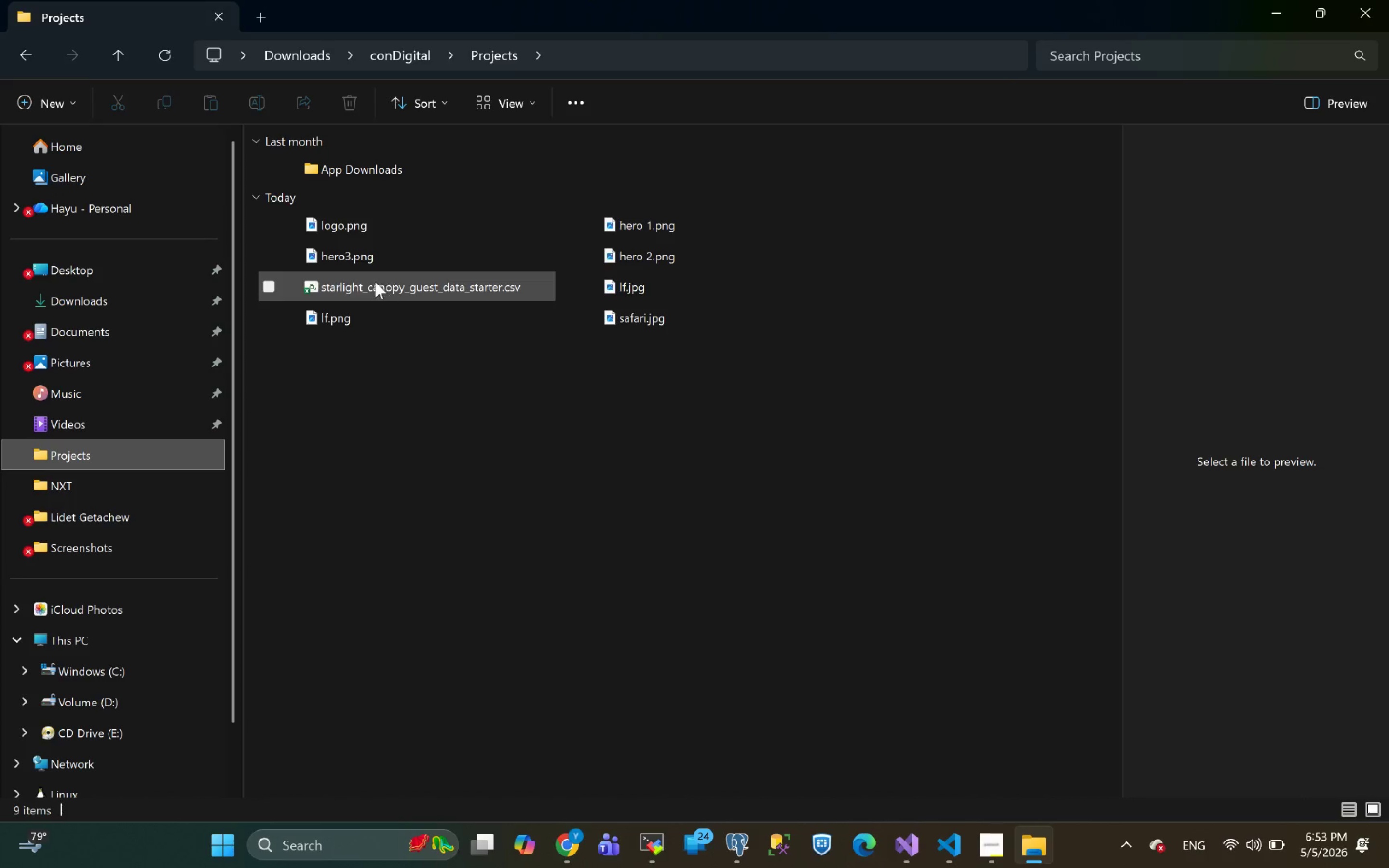 
wait(12.38)
 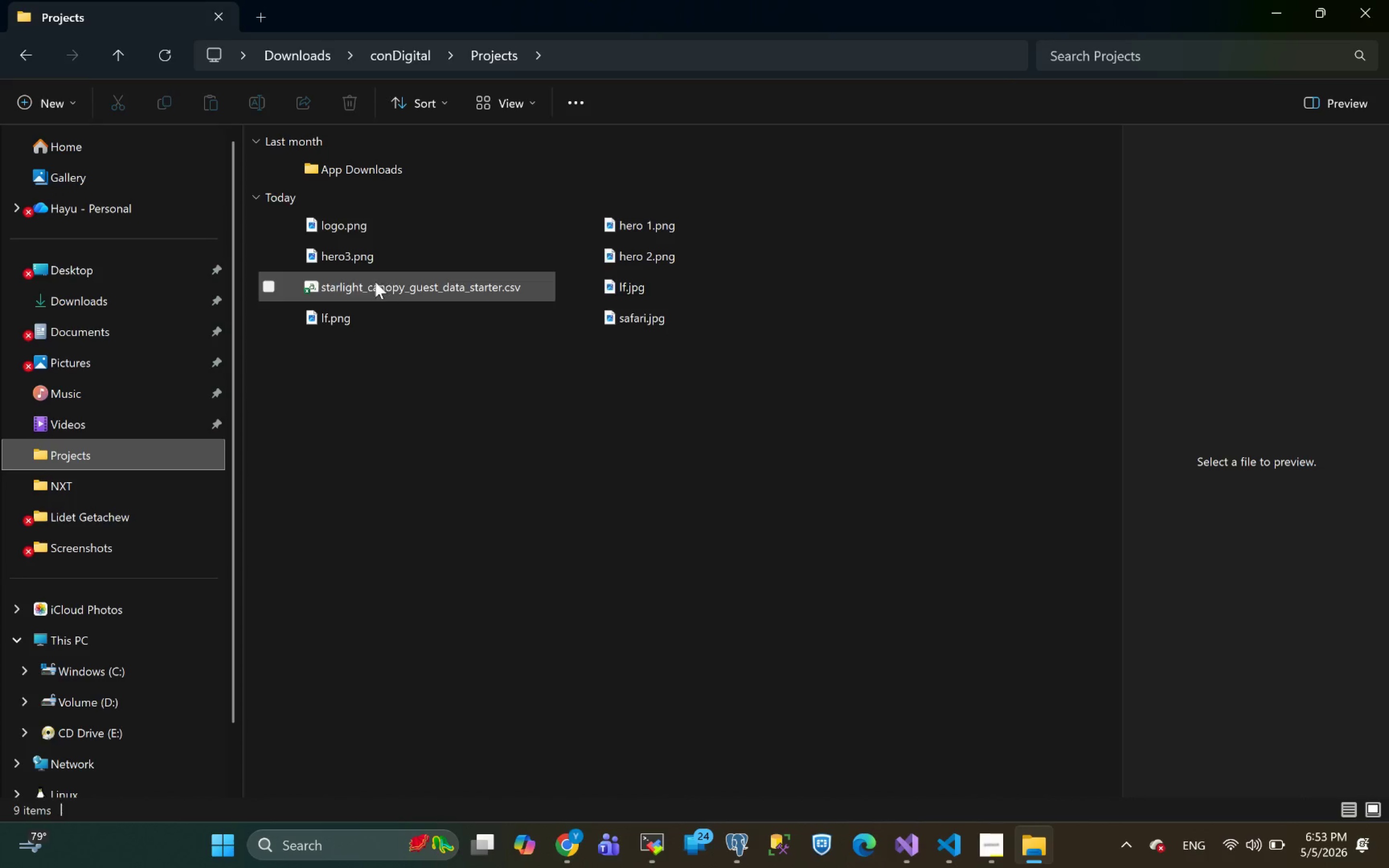 
left_click([643, 287])
 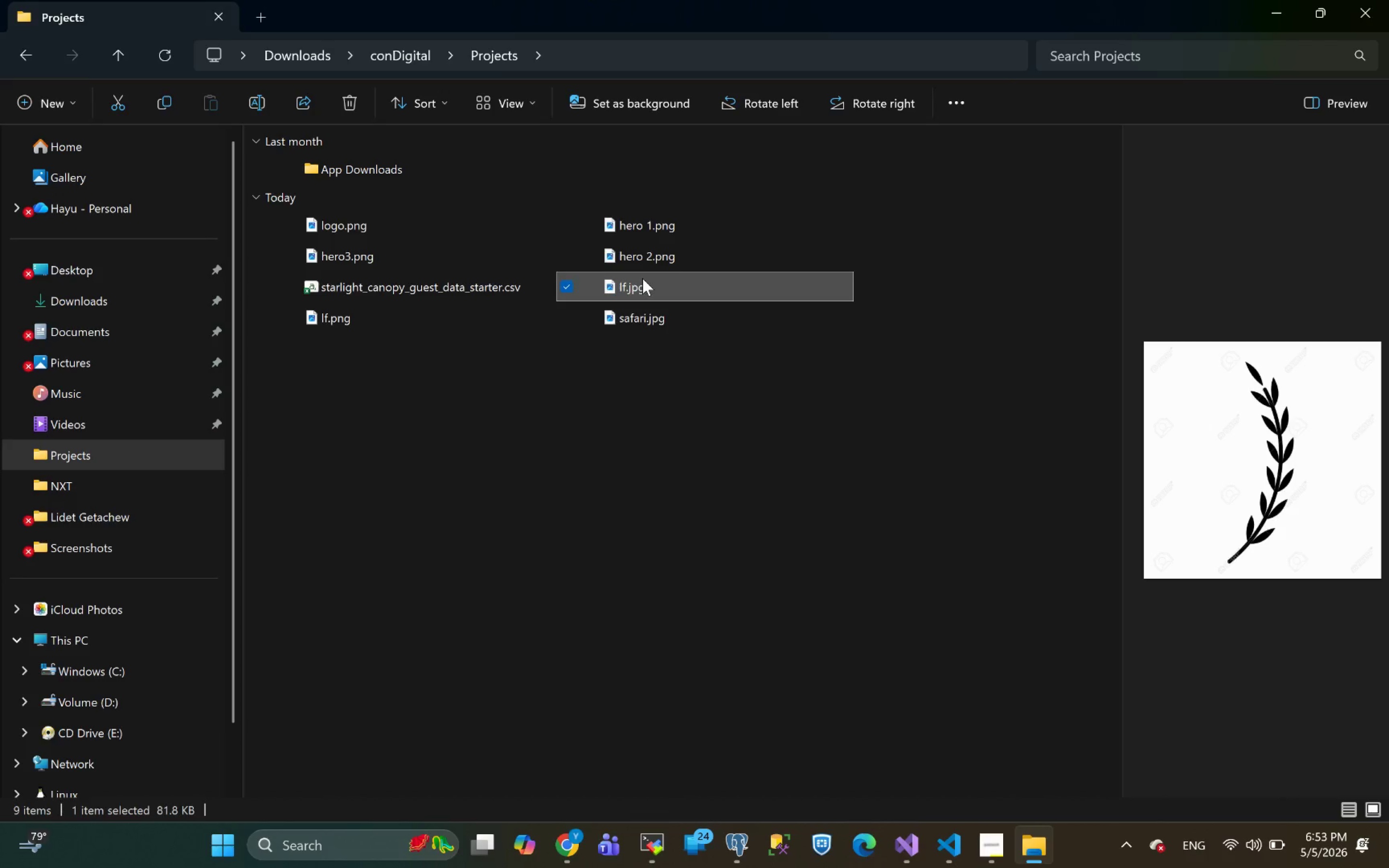 
left_click([636, 256])
 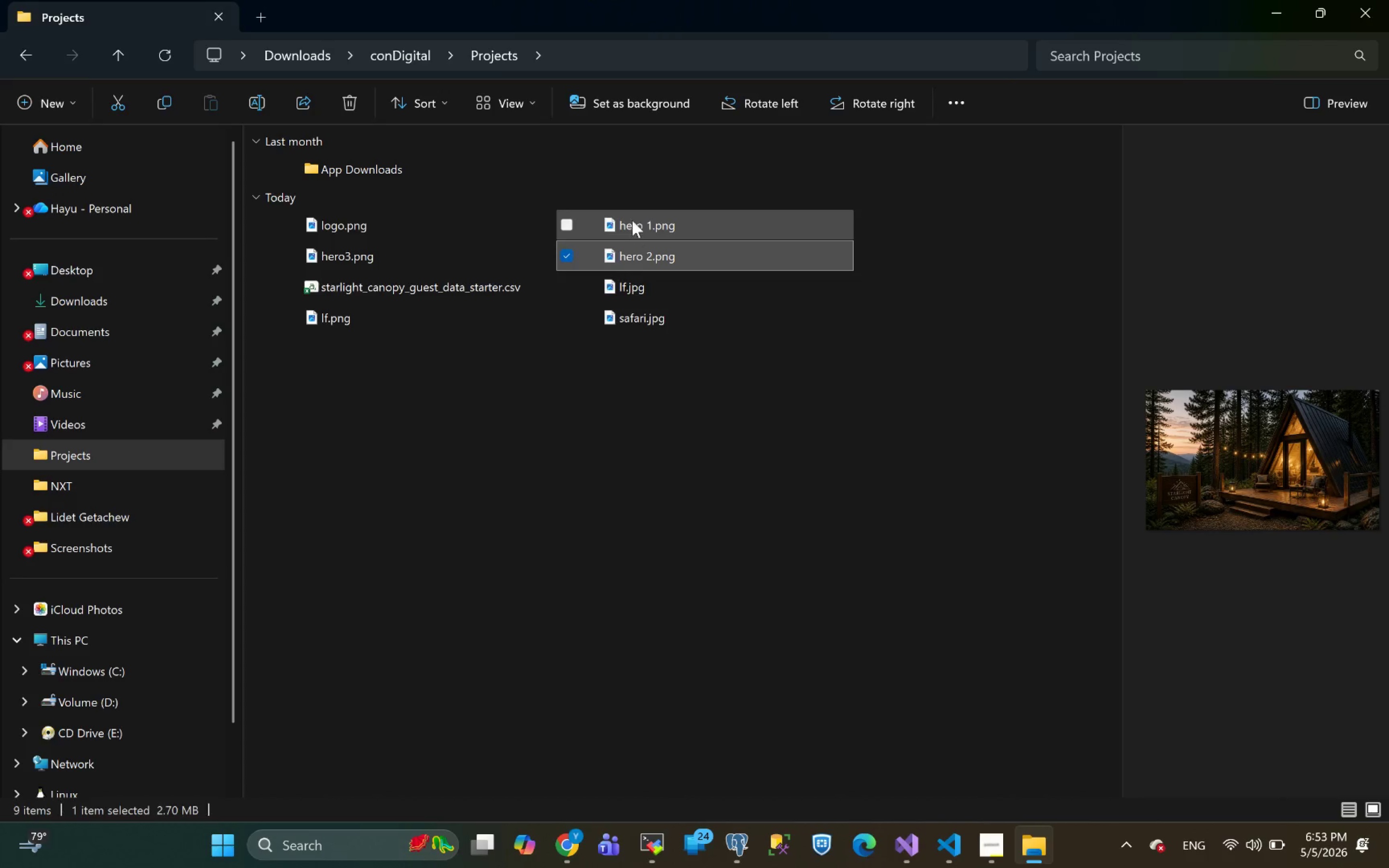 
left_click([632, 219])
 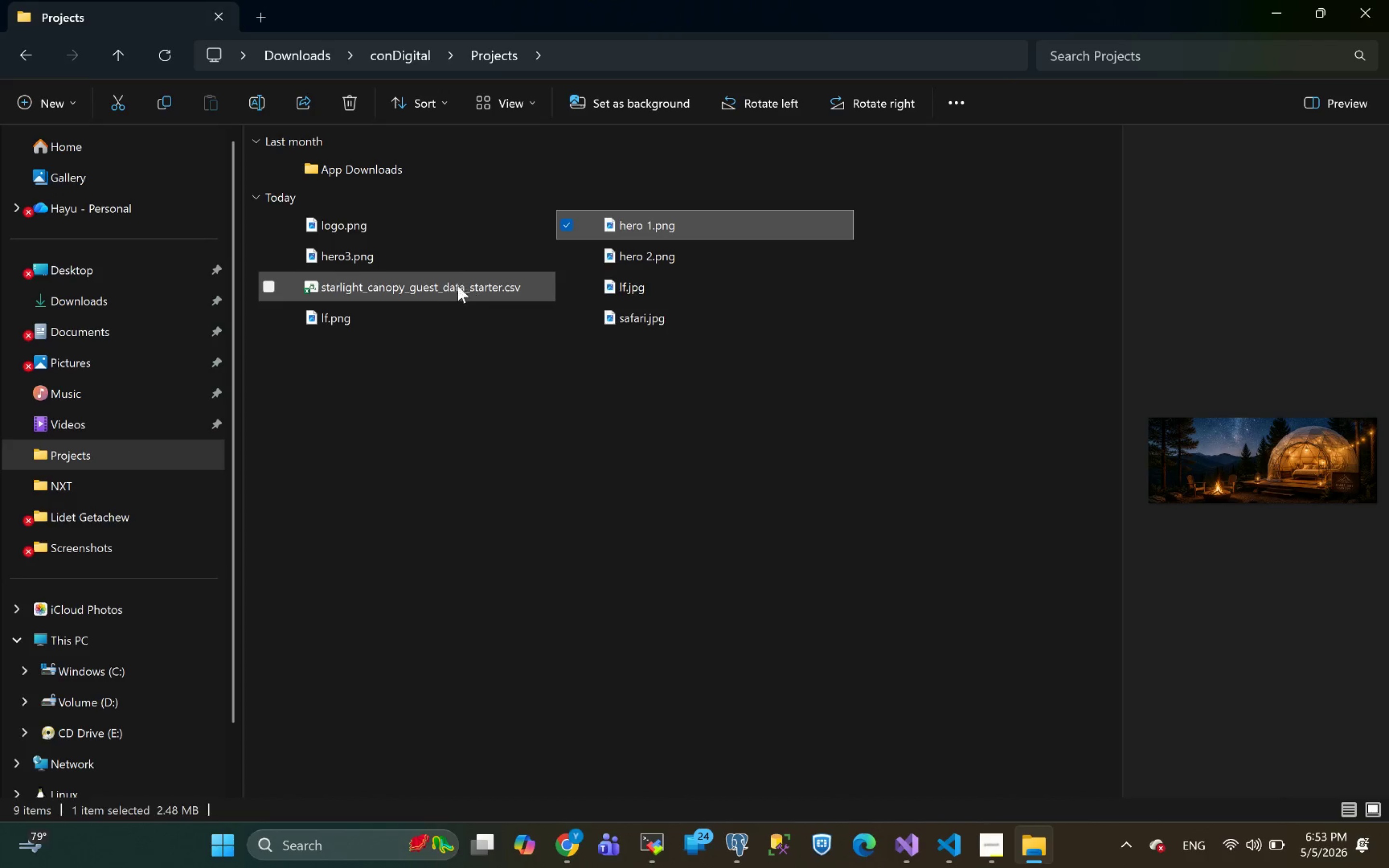 
left_click([449, 287])
 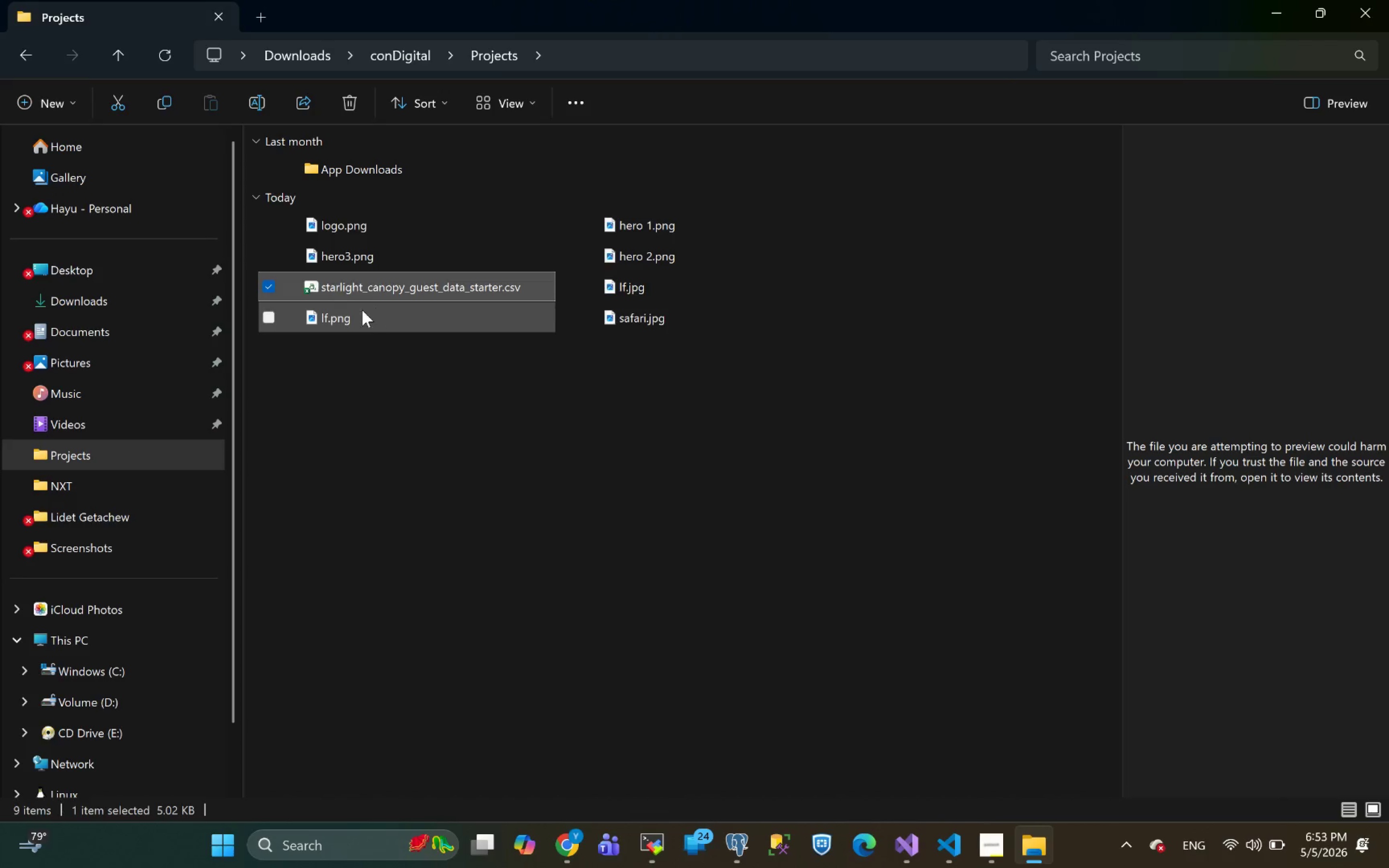 
left_click([355, 310])
 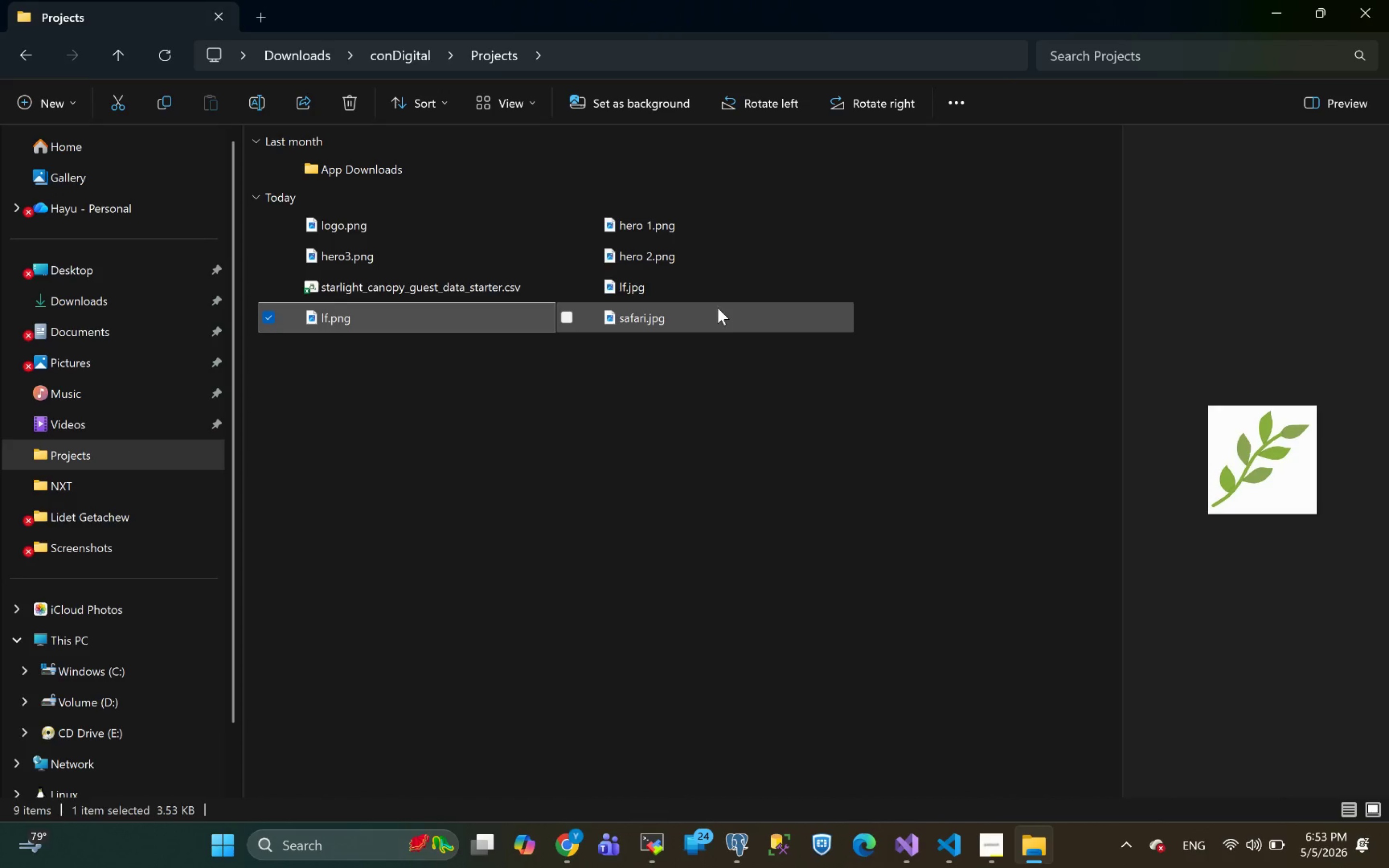 
left_click([664, 315])
 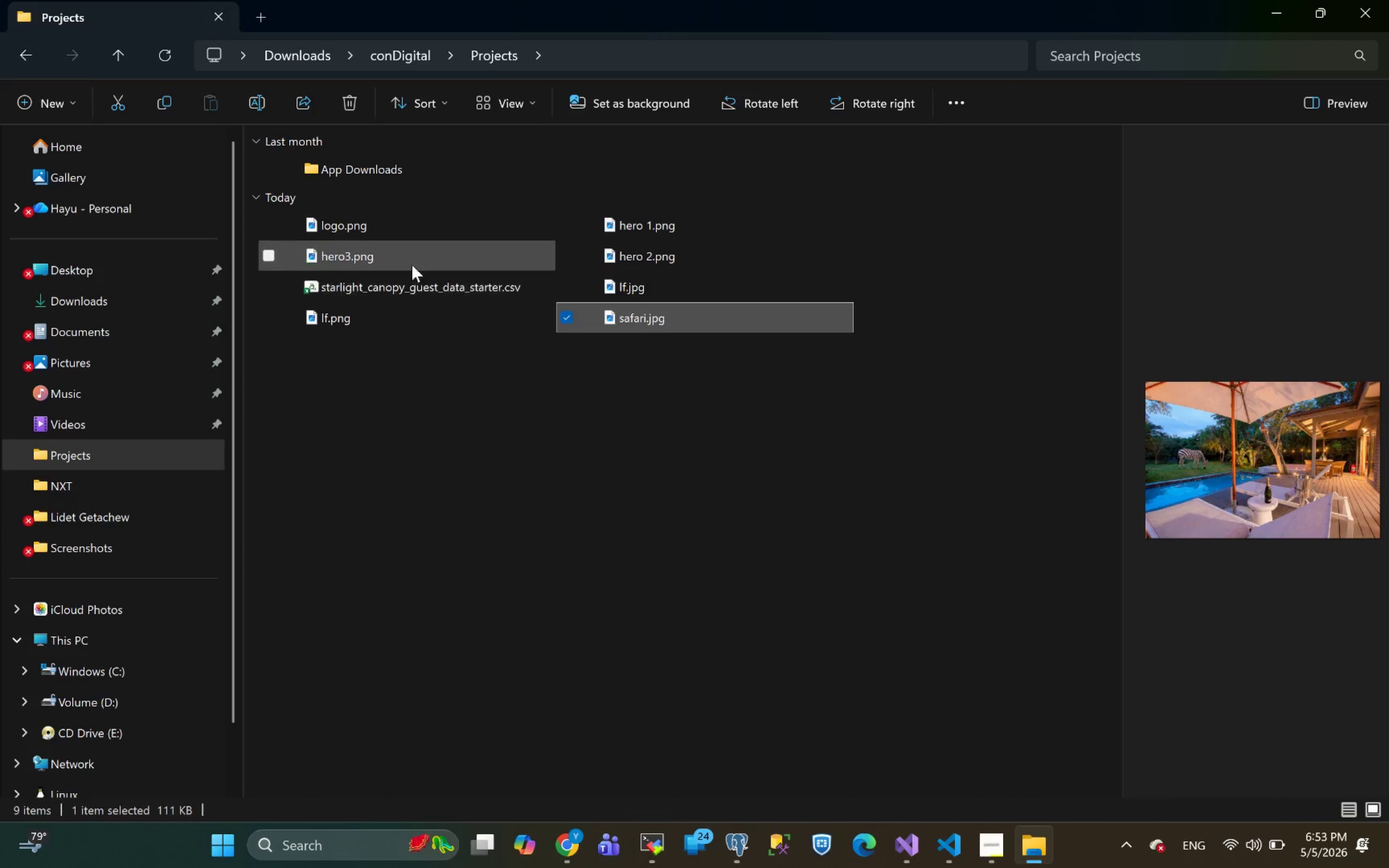 
left_click([383, 252])
 